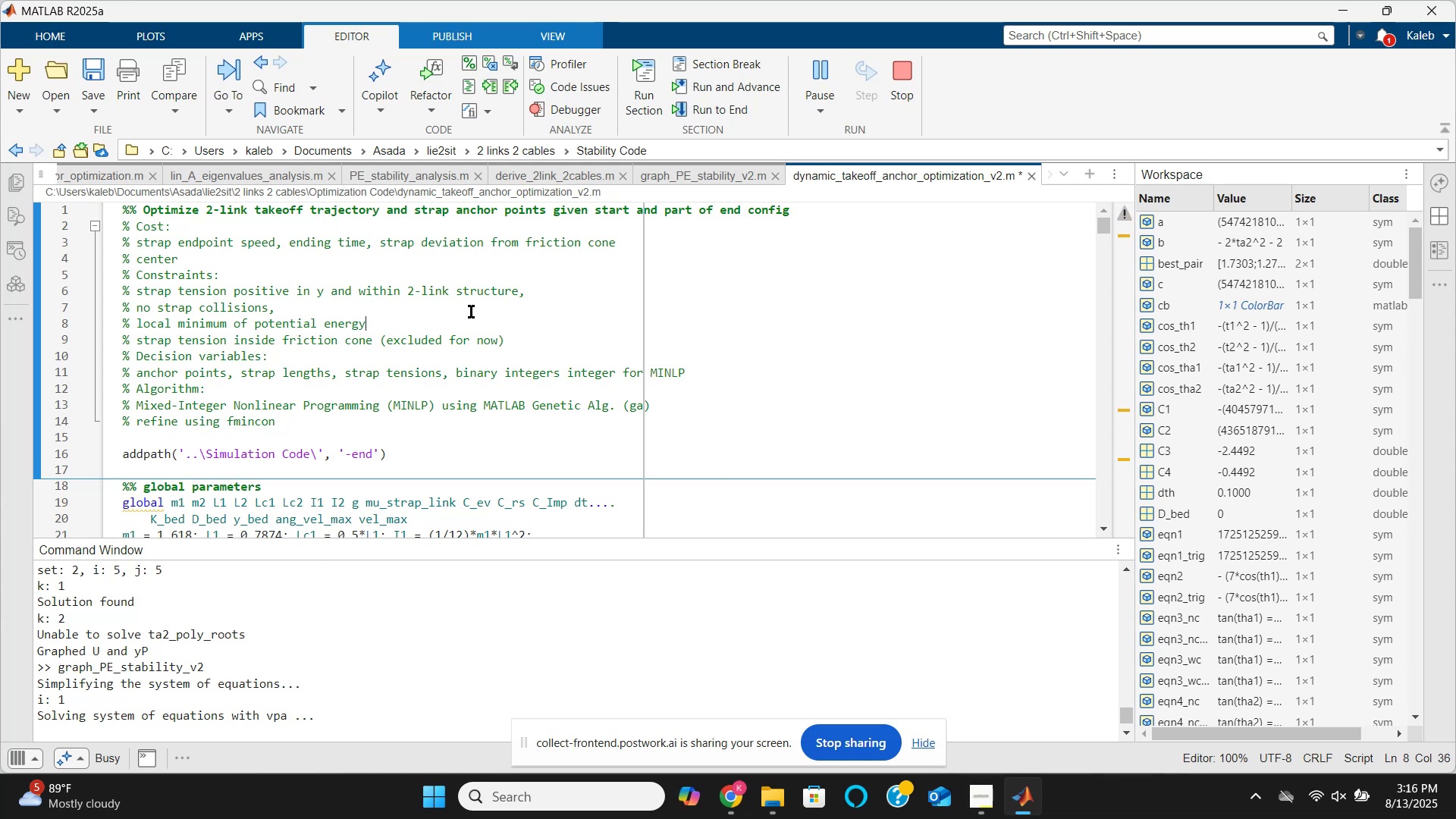 
wait(155.22)
 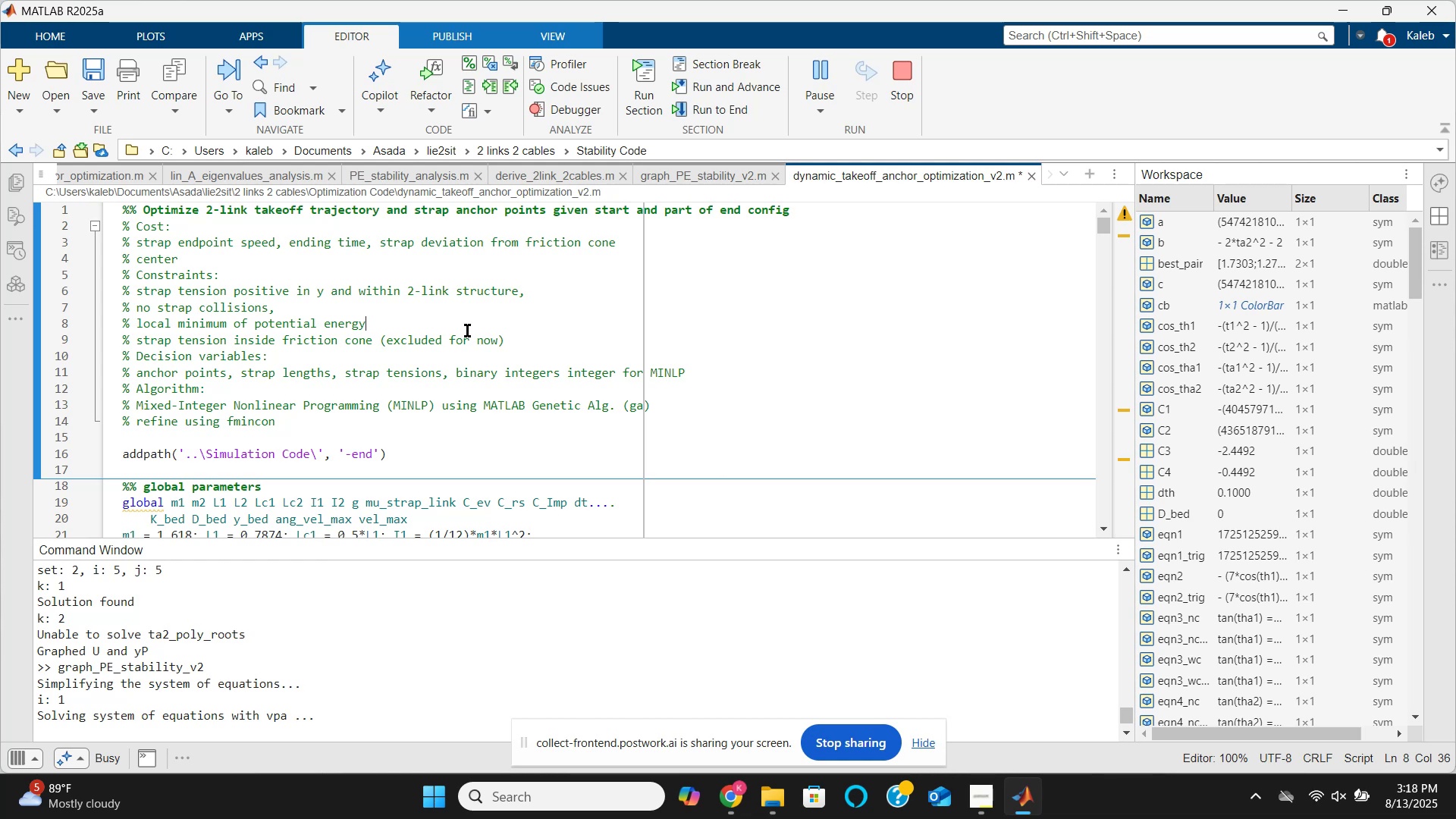 
type( (longest step, is it necessary)
 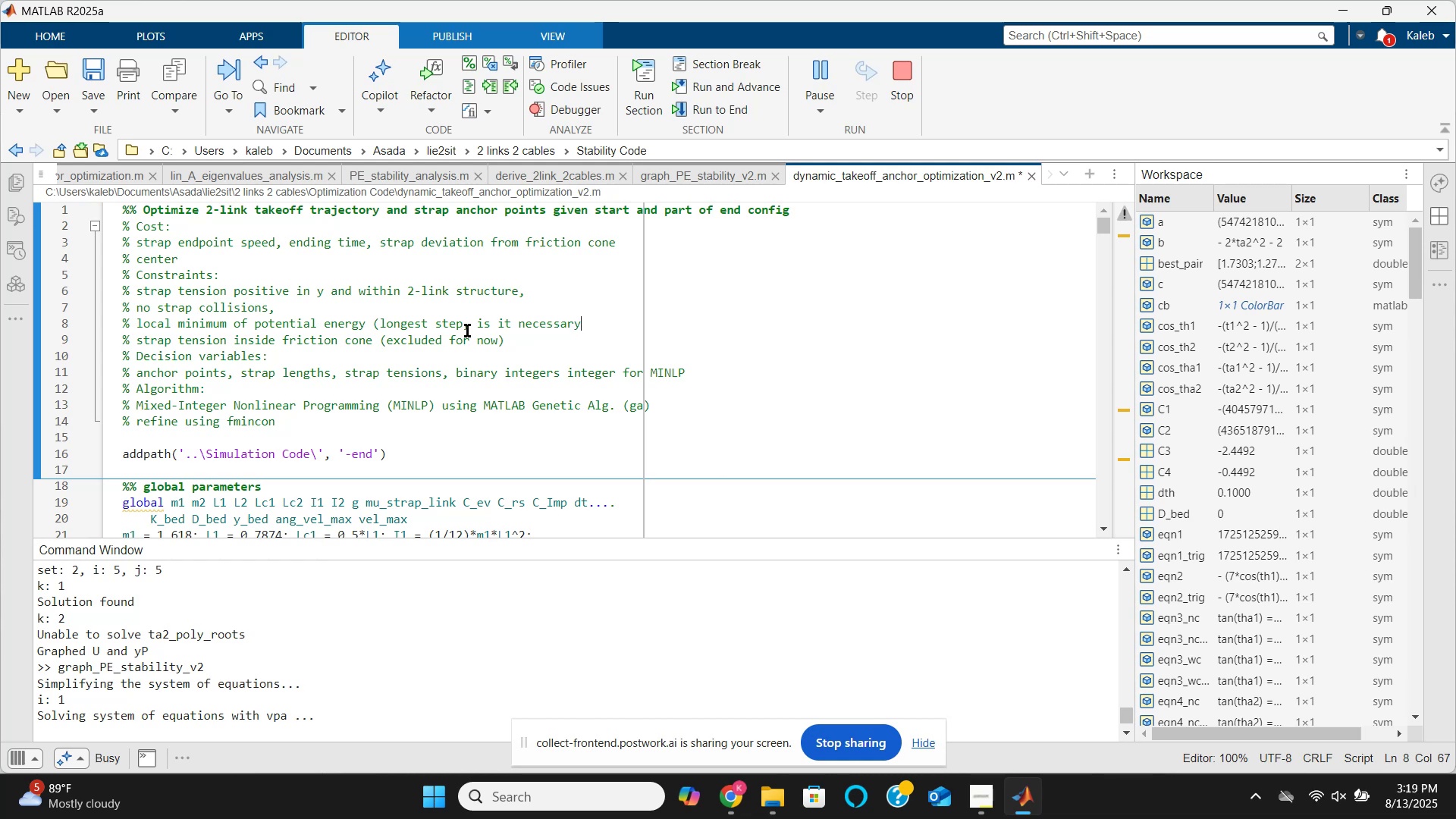 
wait(5.07)
 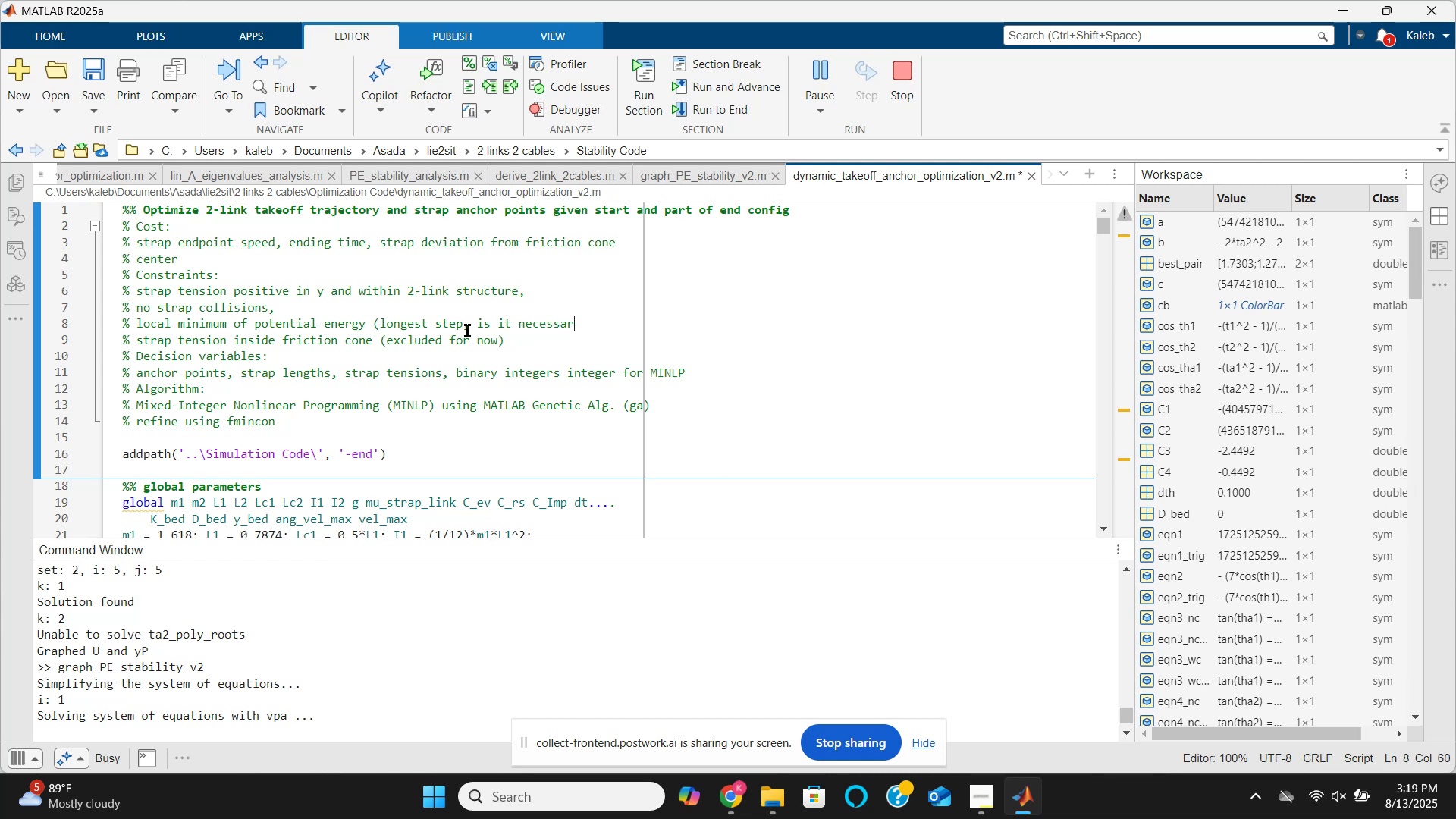 
type( if the sim)
key(Backspace)
key(Backspace)
key(Backspace)
key(Backspace)
key(Backspace)
key(Backspace)
key(Backspace)
key(Backspace)
key(Backspace)
key(Backspace)
key(Backspace)
key(Backspace)
key(Backspace)
 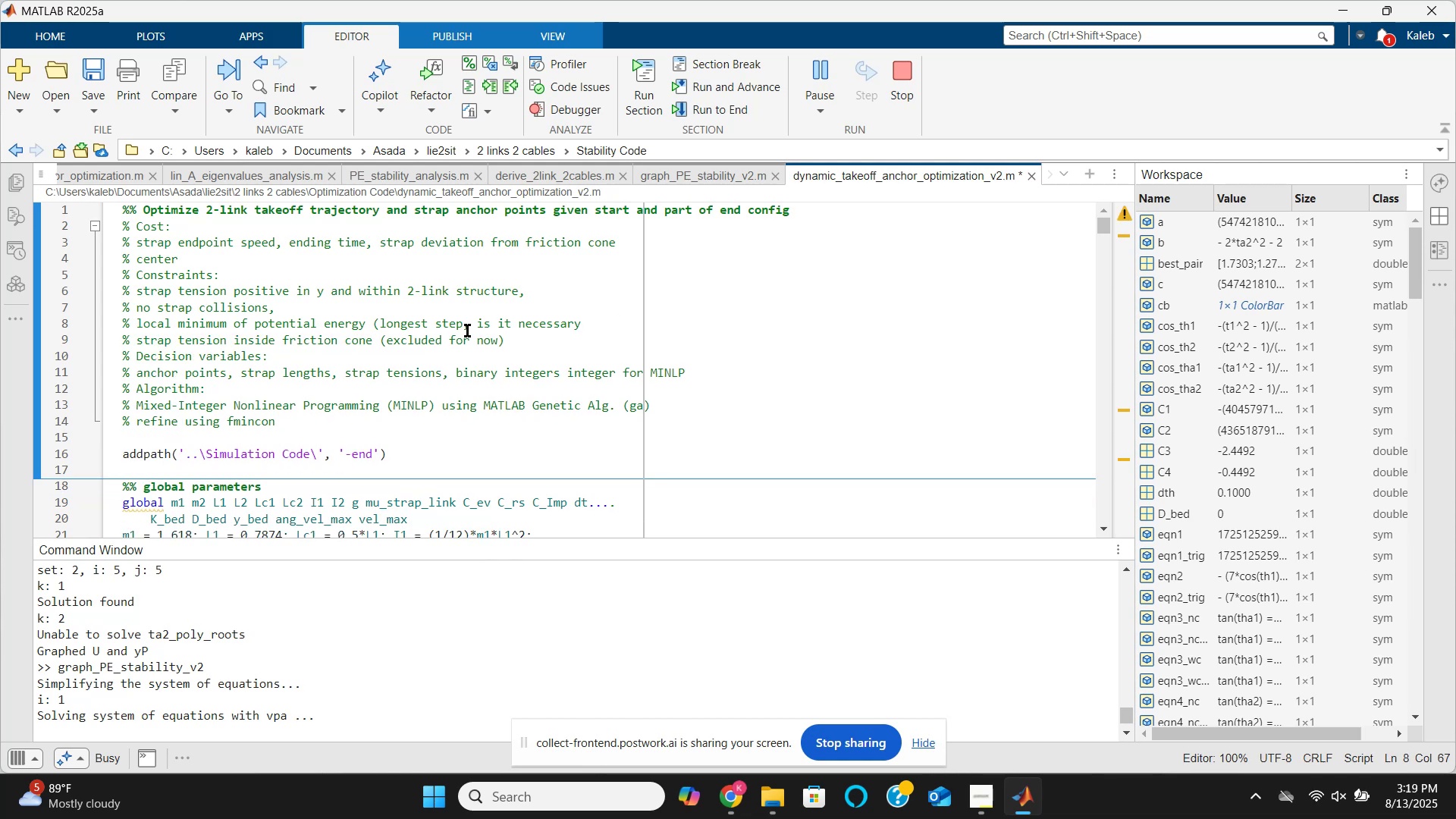 
wait(8.27)
 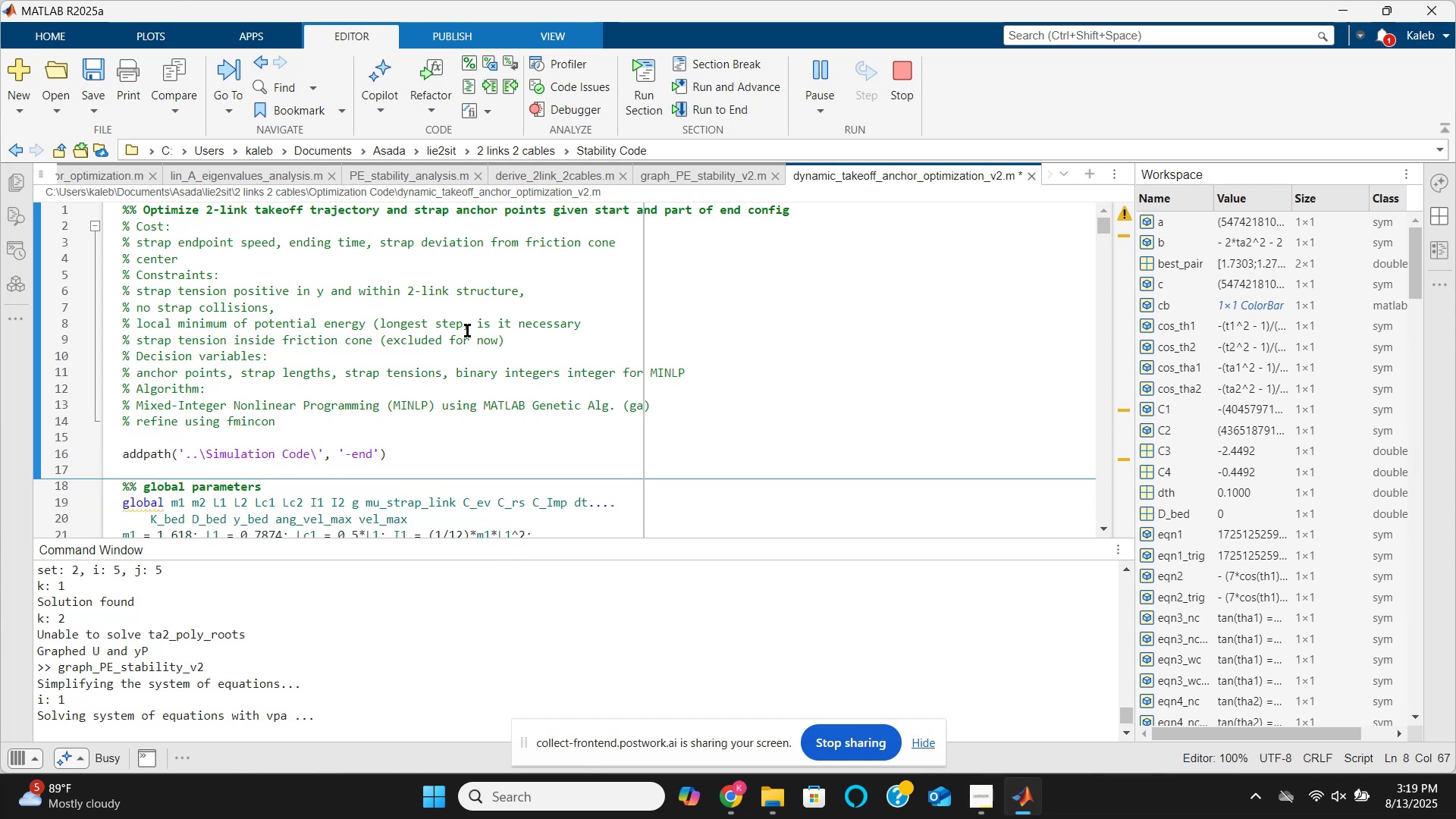 
type( fi)
key(Backspace)
key(Backspace)
type(if )
 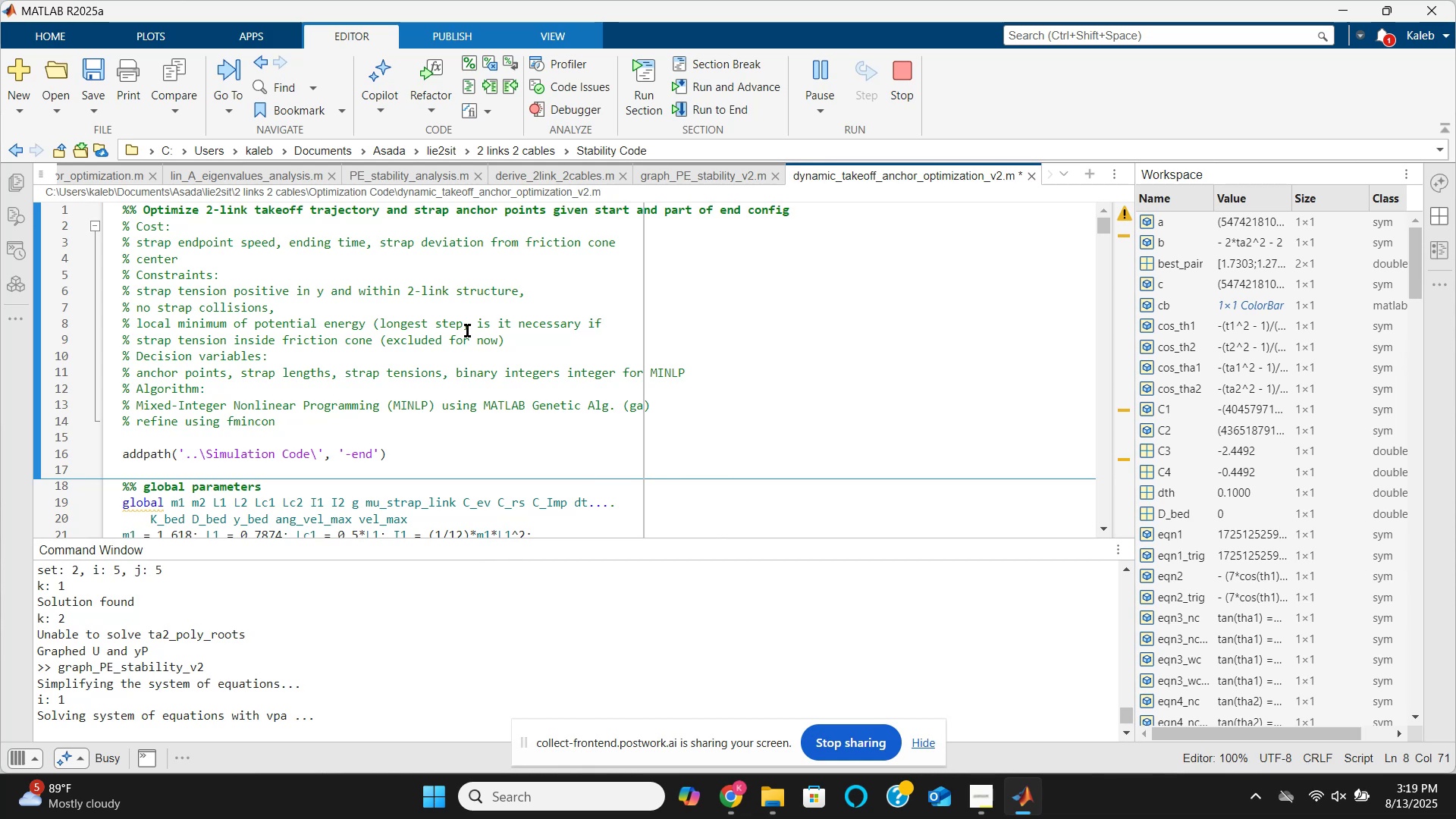 
wait(7.43)
 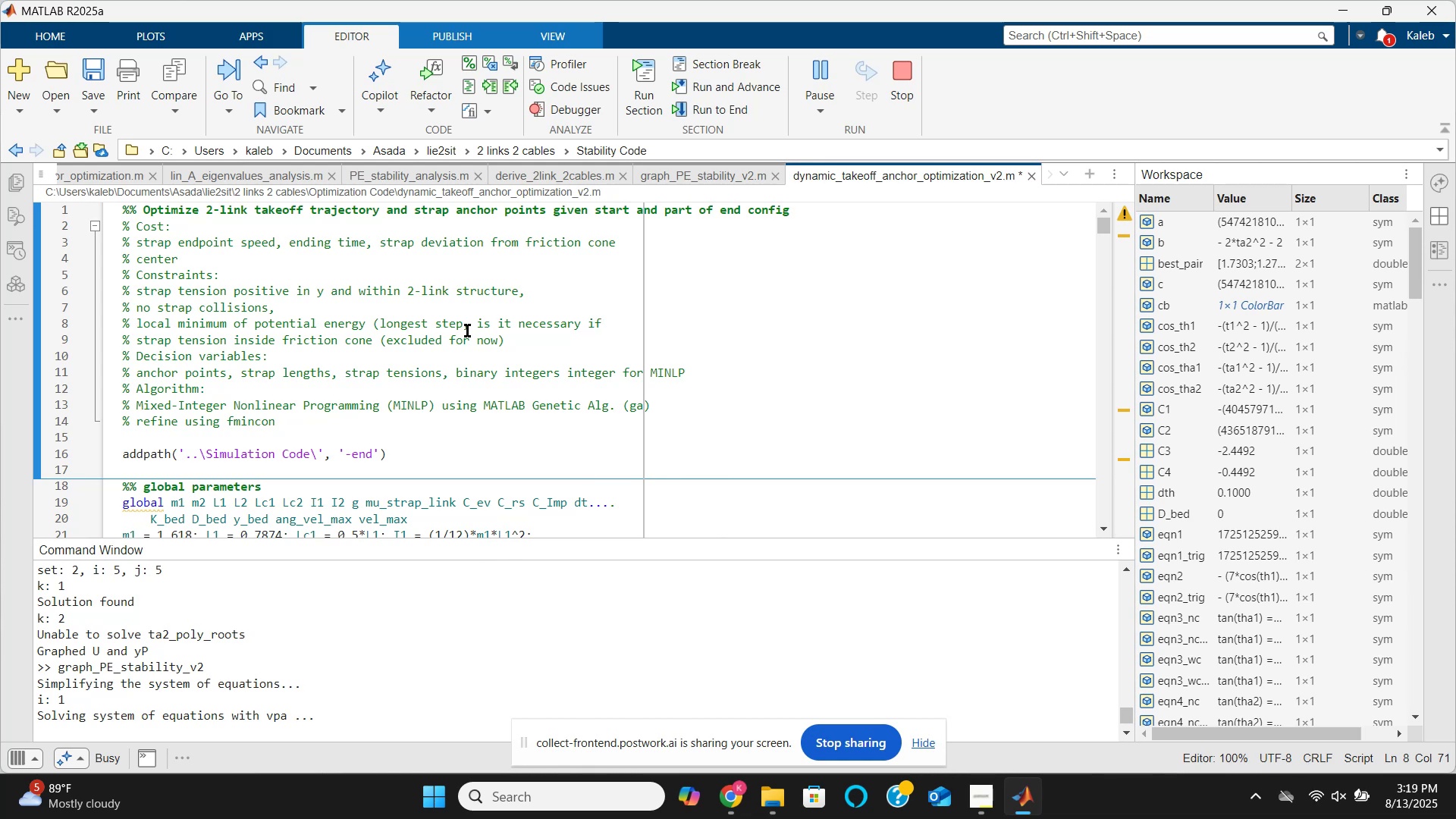 
hold_key(key=ArrowLeft, duration=1.33)
 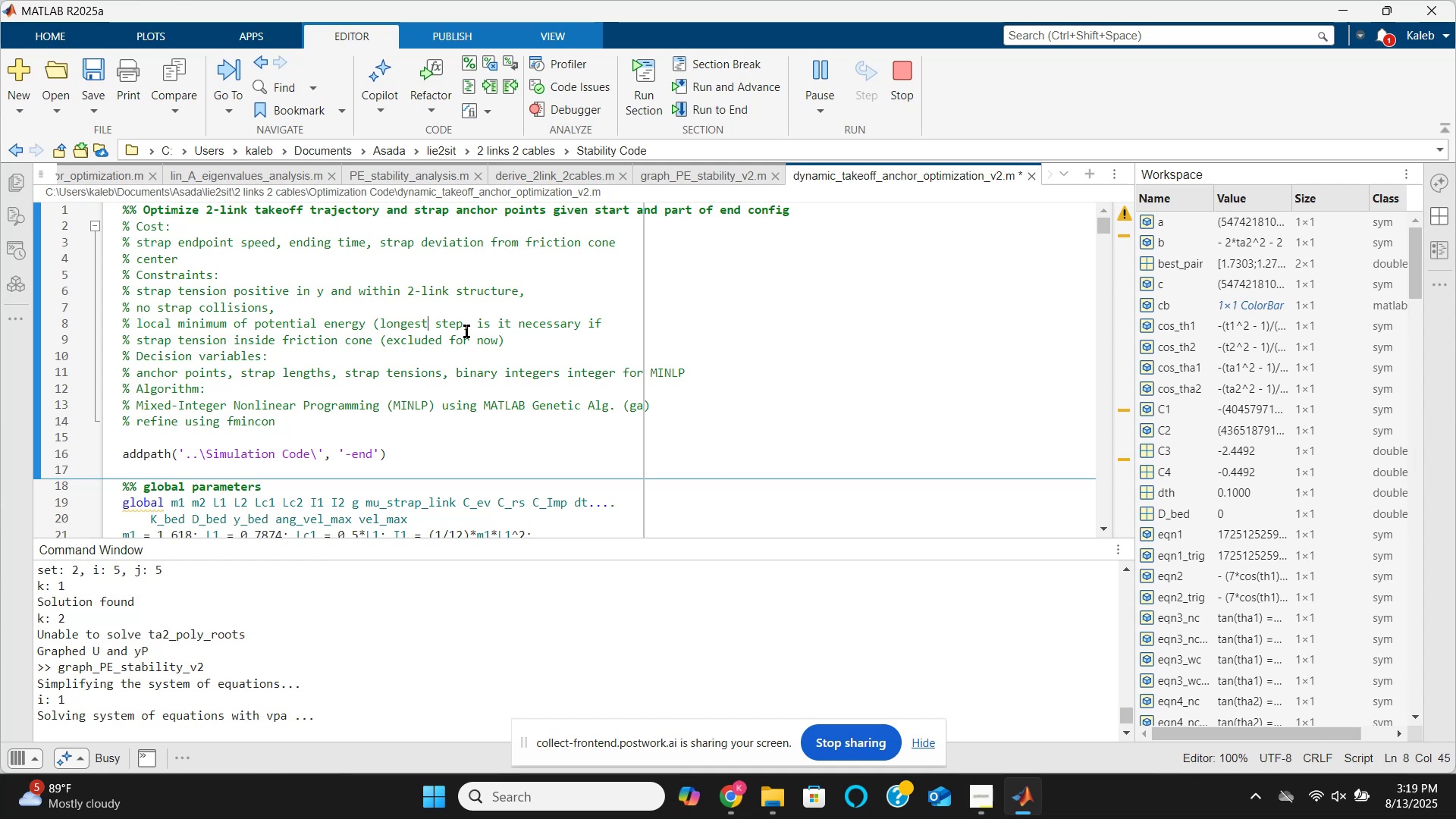 
hold_key(key=ArrowLeft, duration=0.71)
 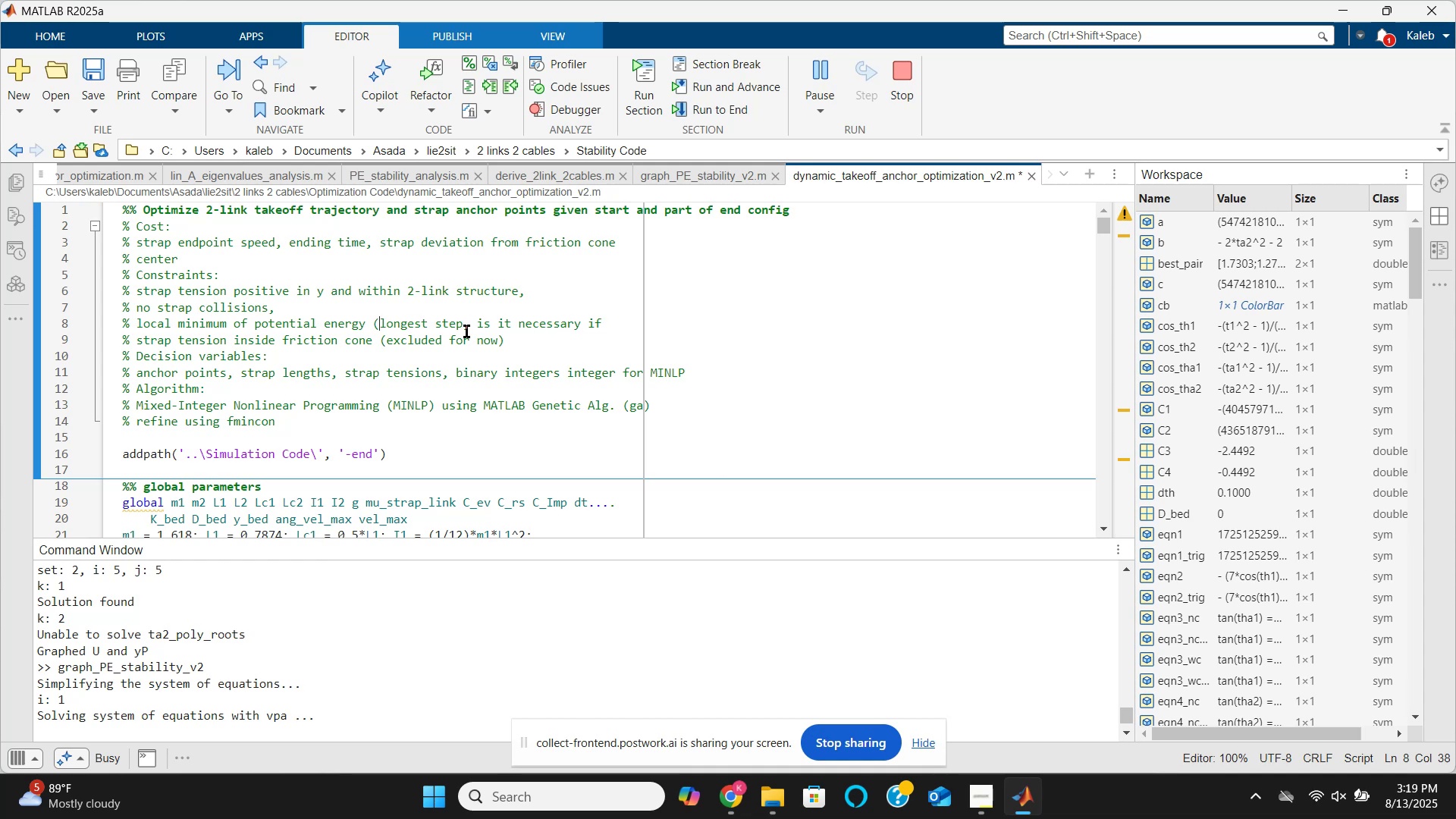 
key(ArrowLeft)
 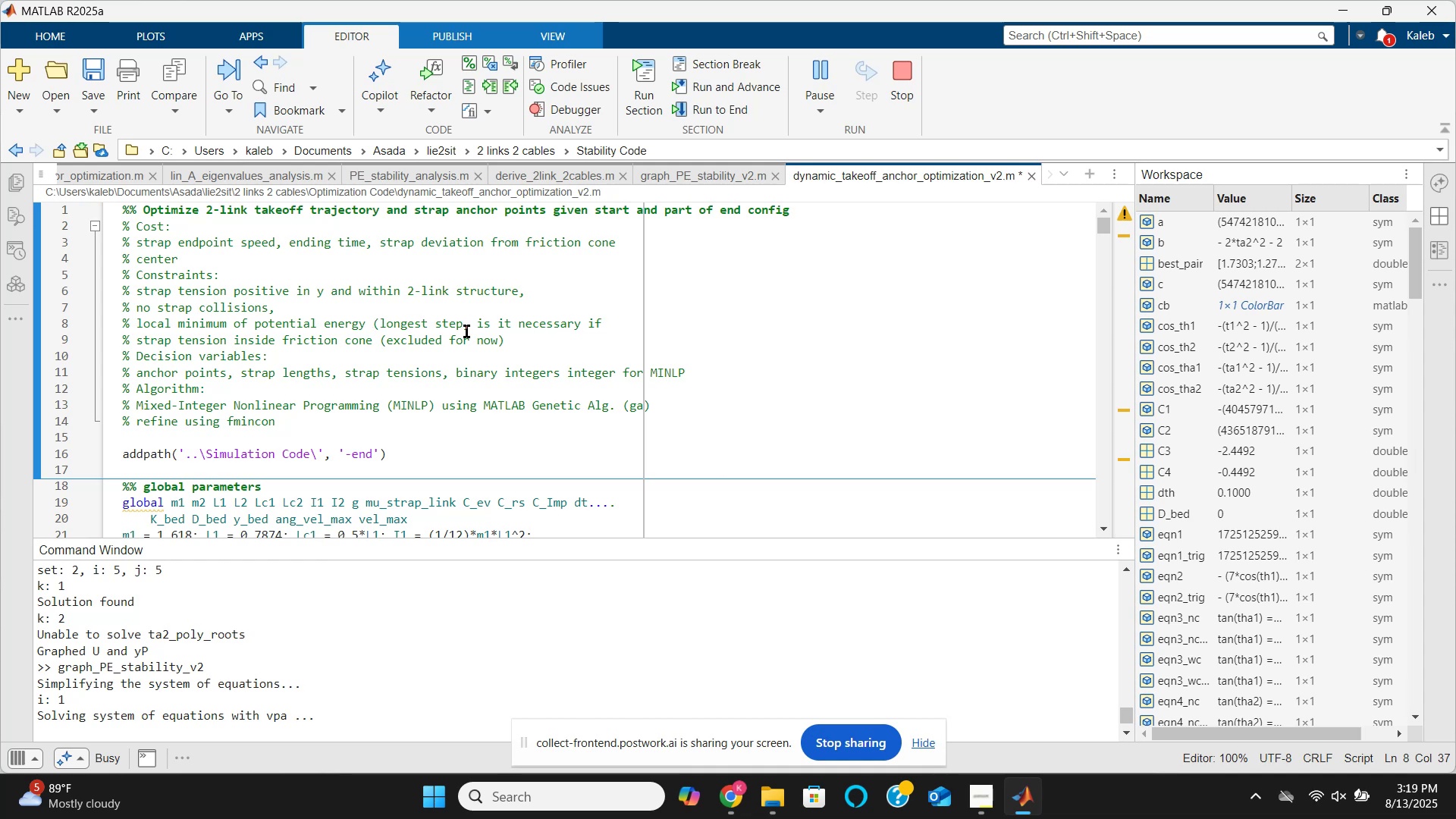 
key(Enter)
 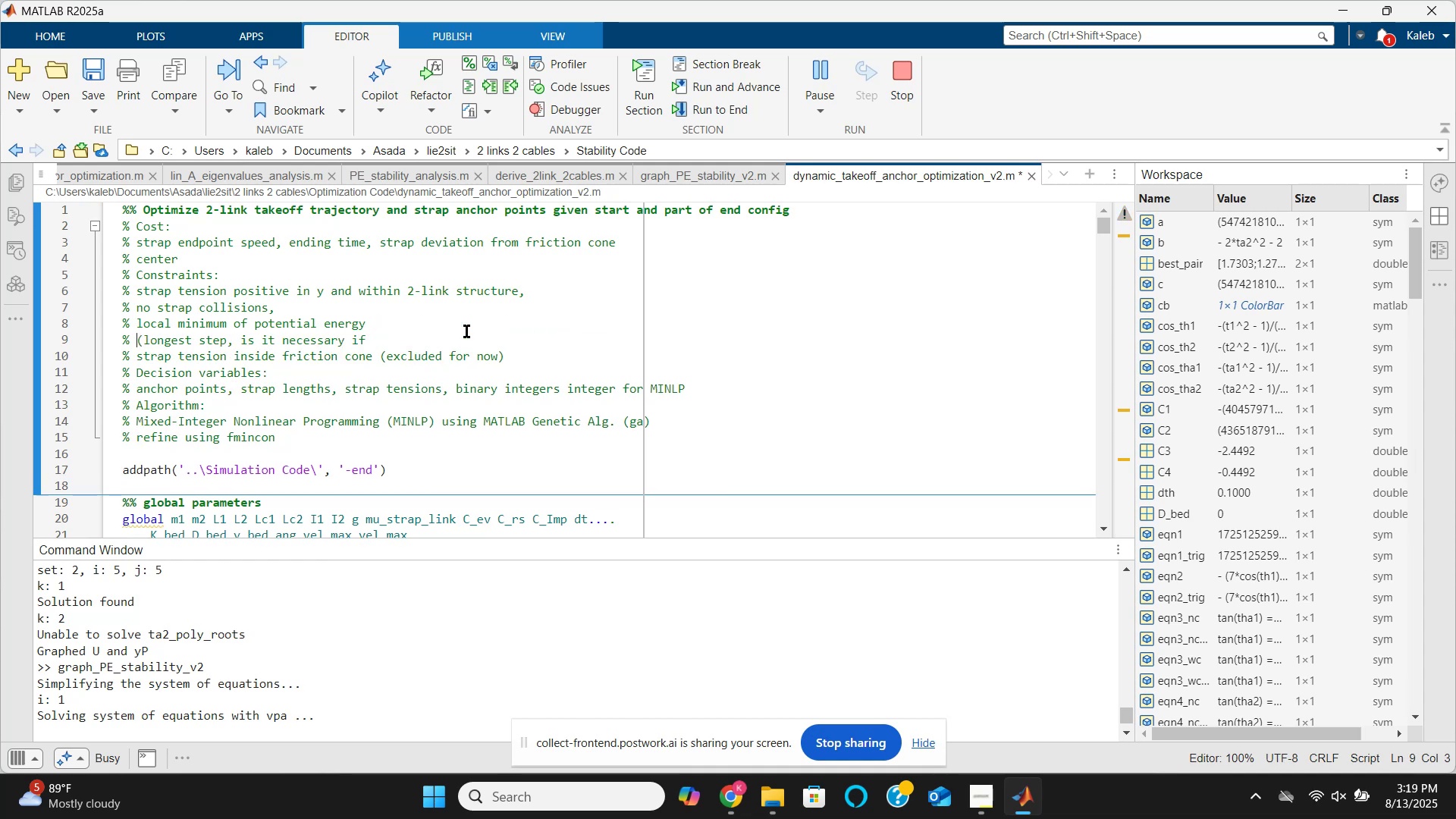 
key(End)
 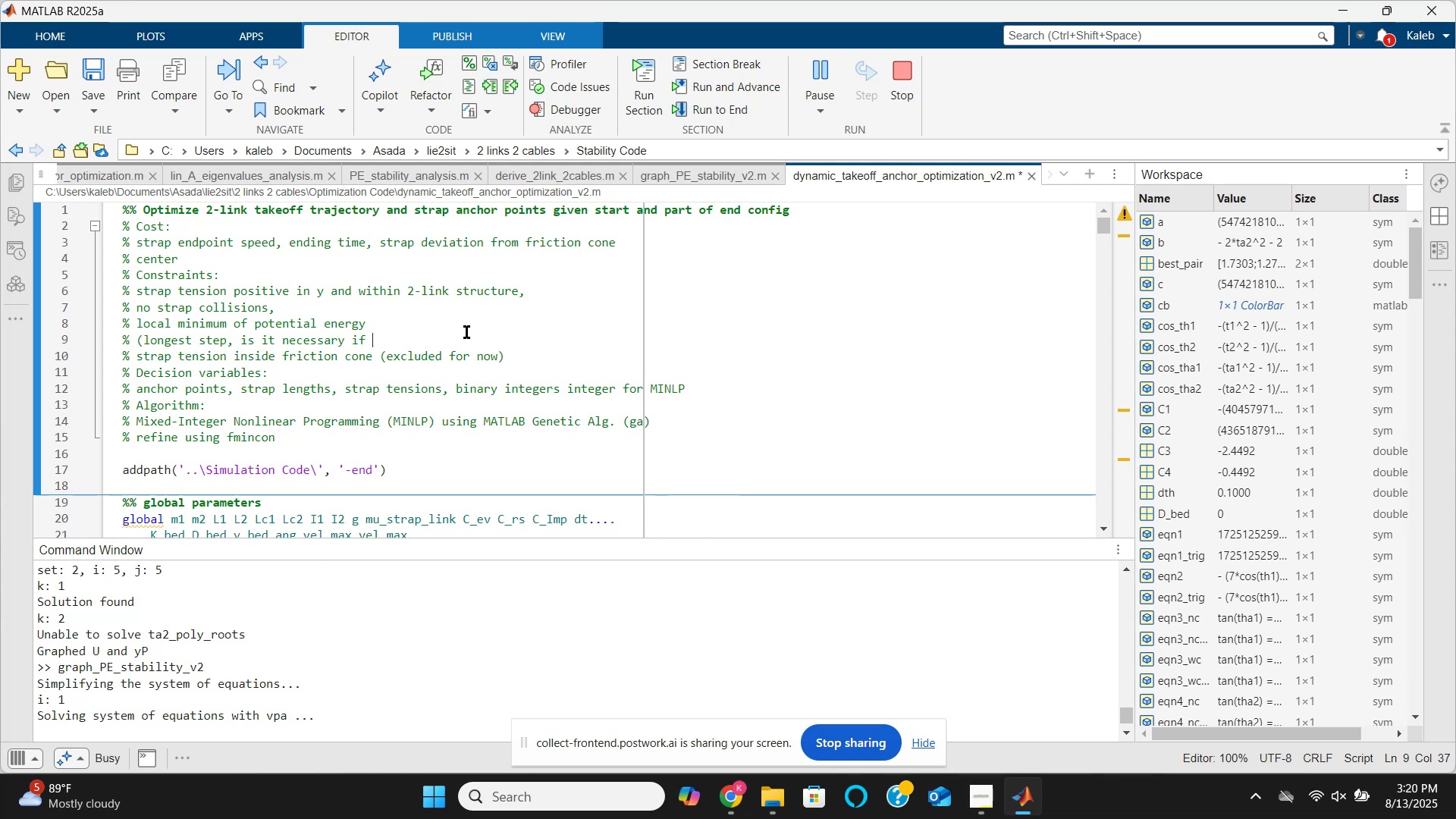 
wait(29.52)
 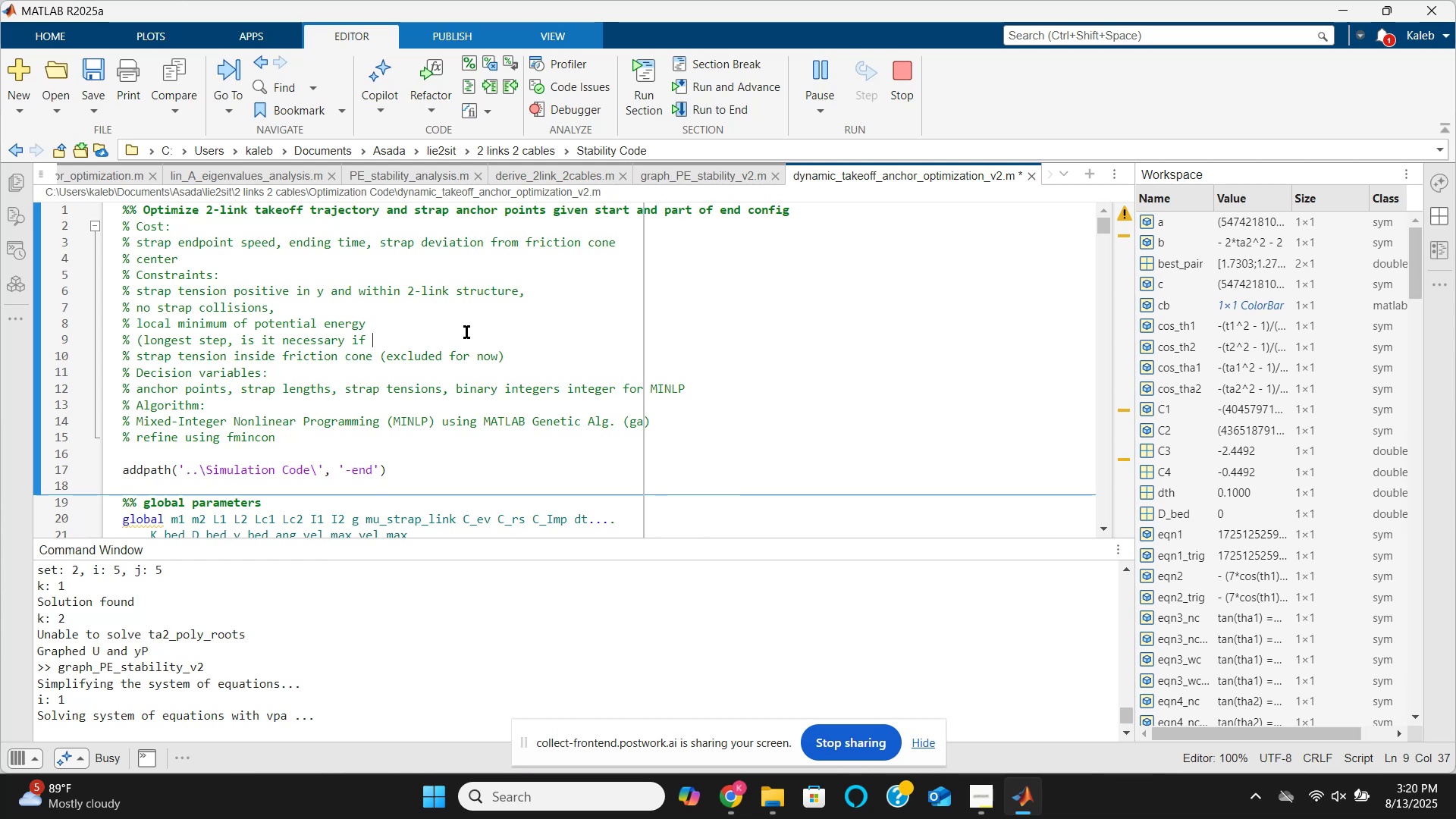 
key(Backspace)
key(Backspace)
key(Backspace)
key(Backspace)
type(? if the )
 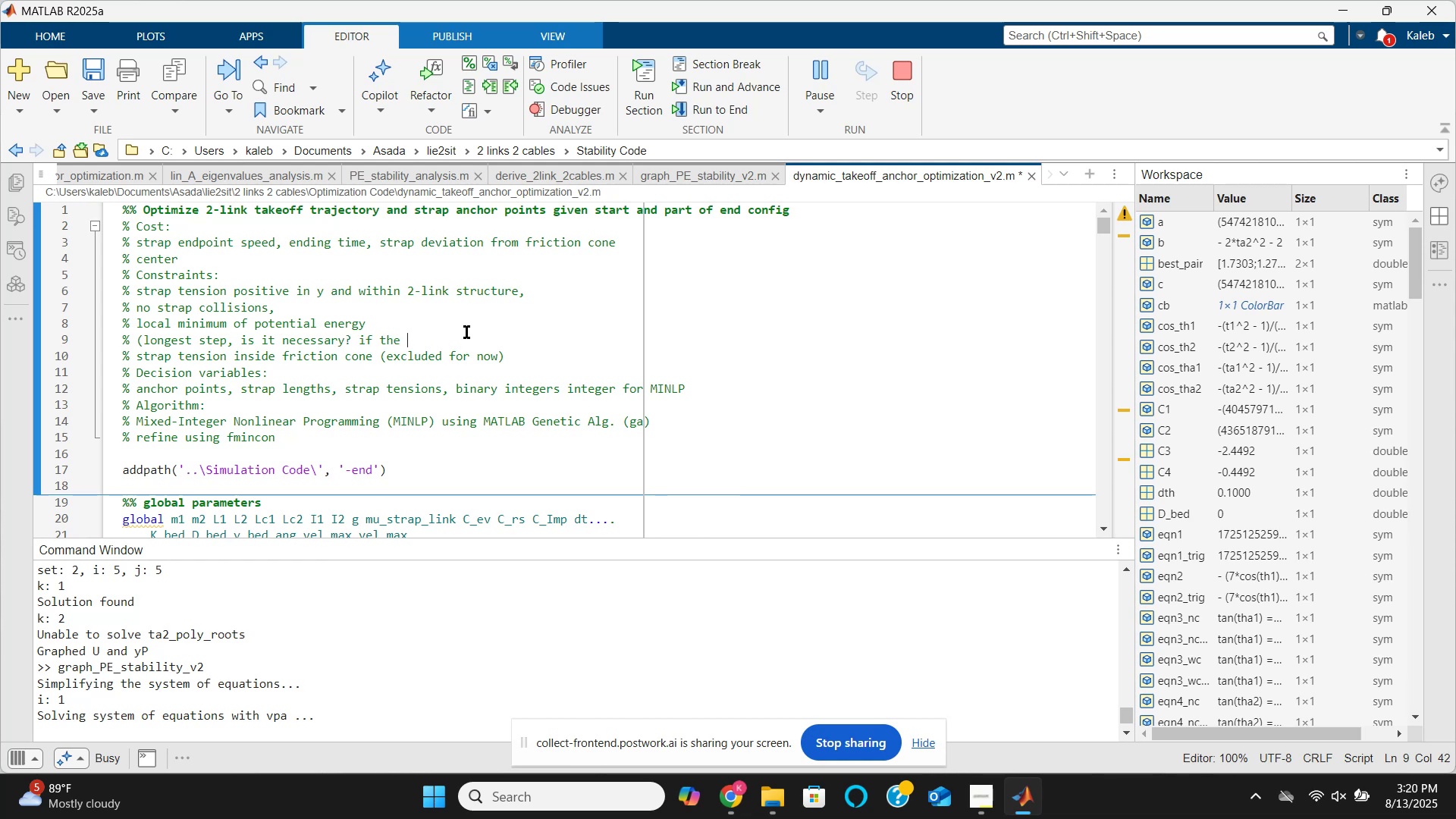 
type(quasi-staticm)
key(Backspace)
type( FBD )
key(Backspace)
key(Backspace)
key(Backspace)
key(Backspace)
type(strap tension calcs)
 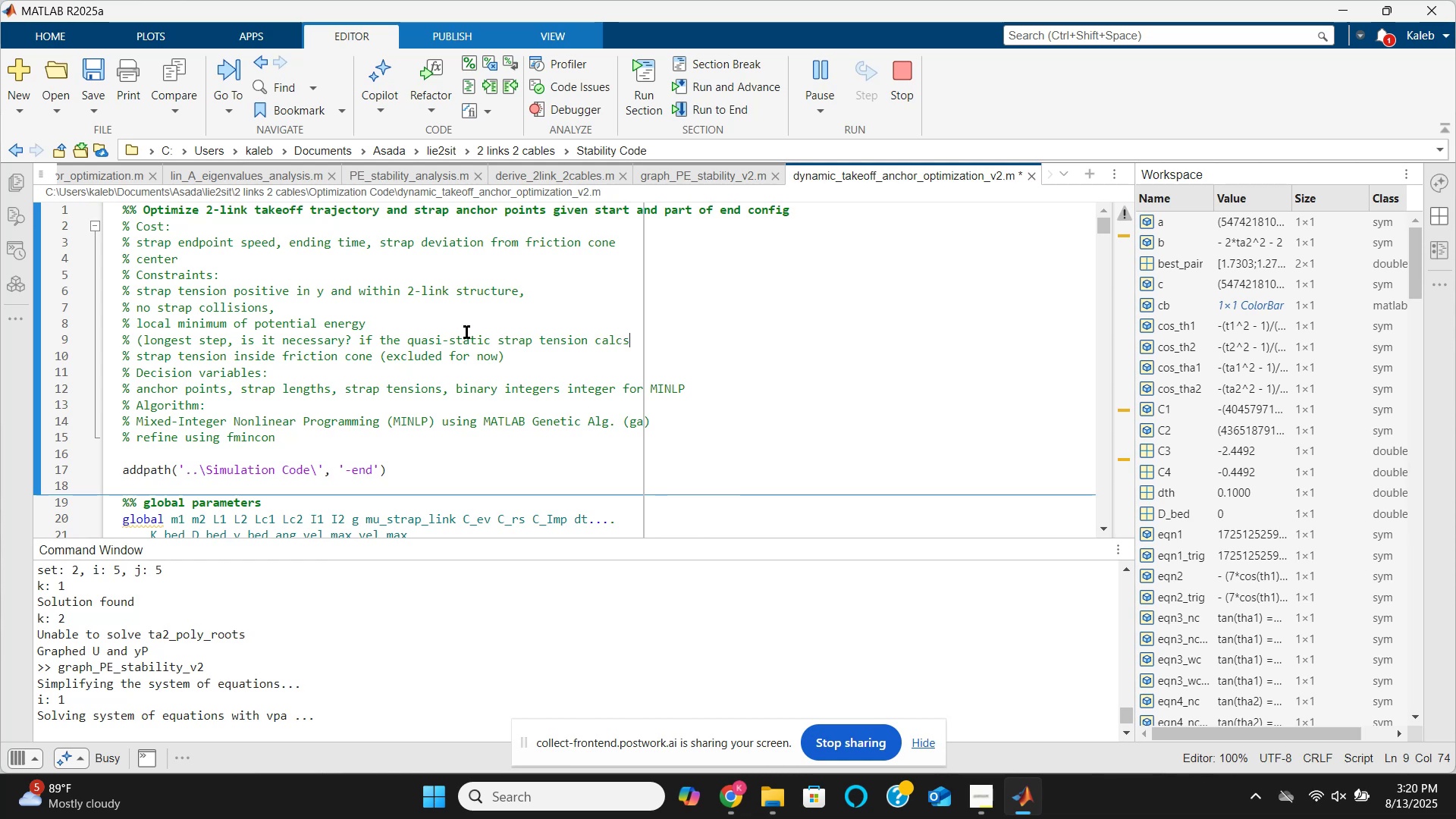 
wait(5.85)
 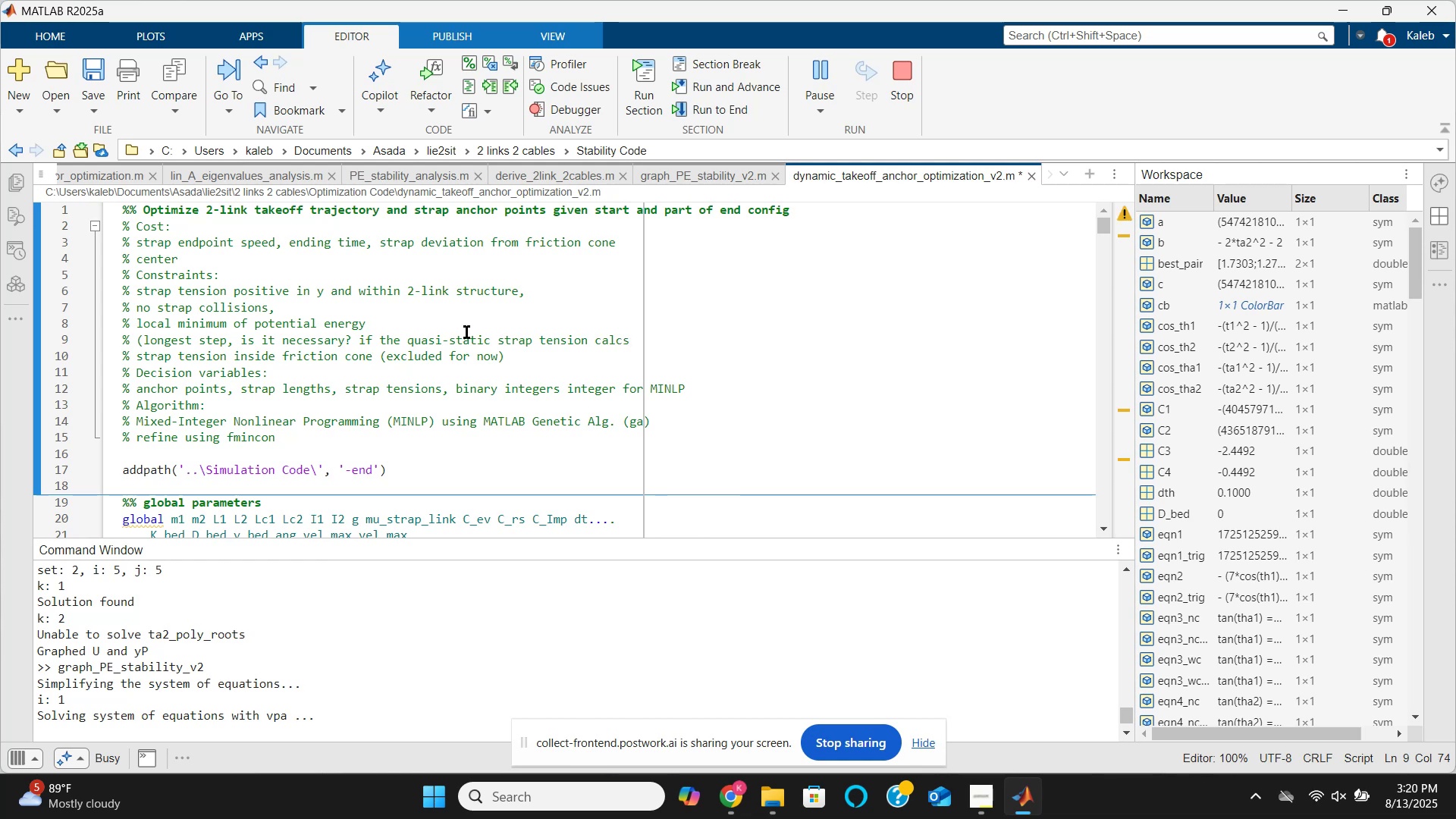 
type( all already )
 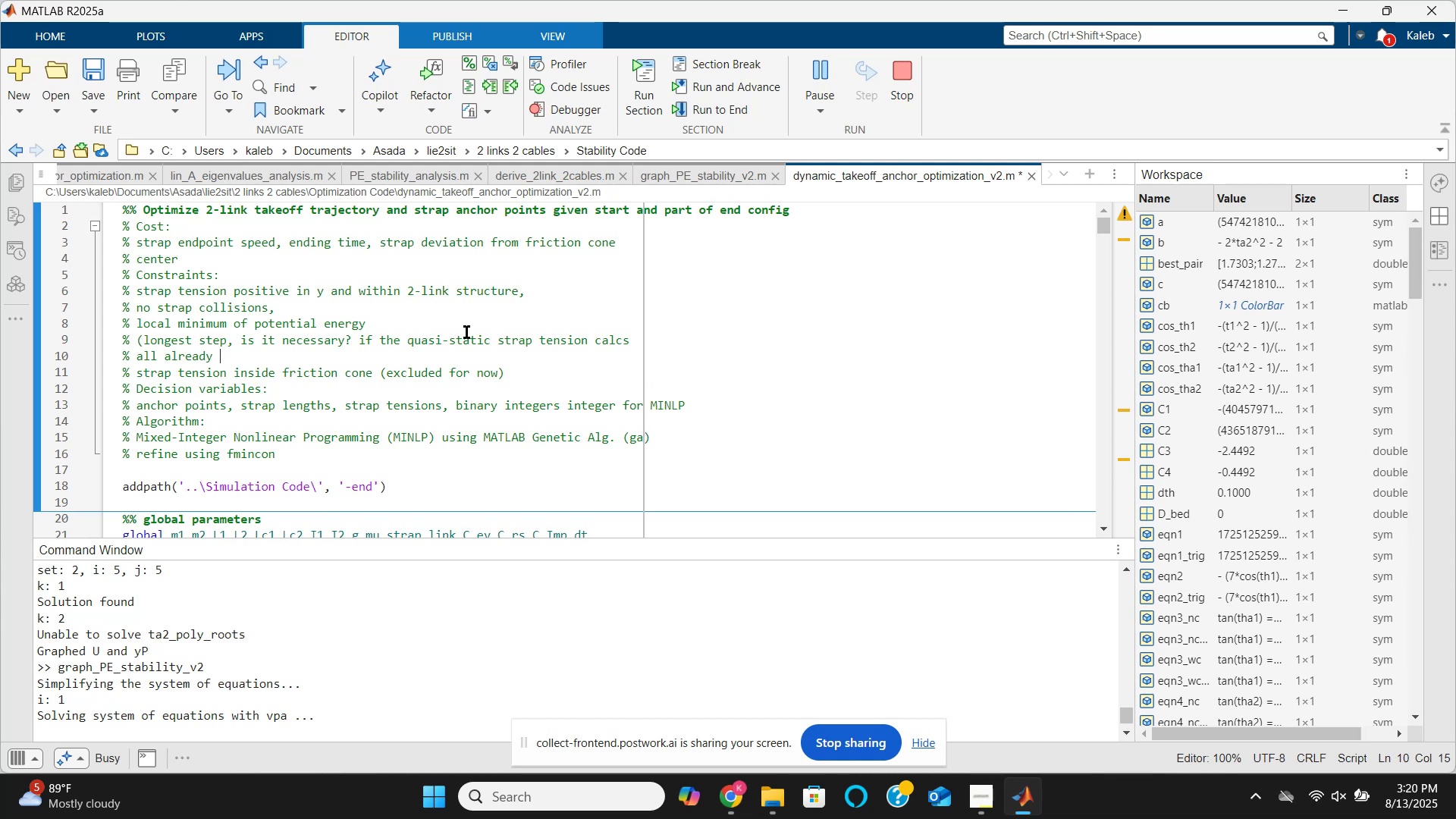 
wait(5.0)
 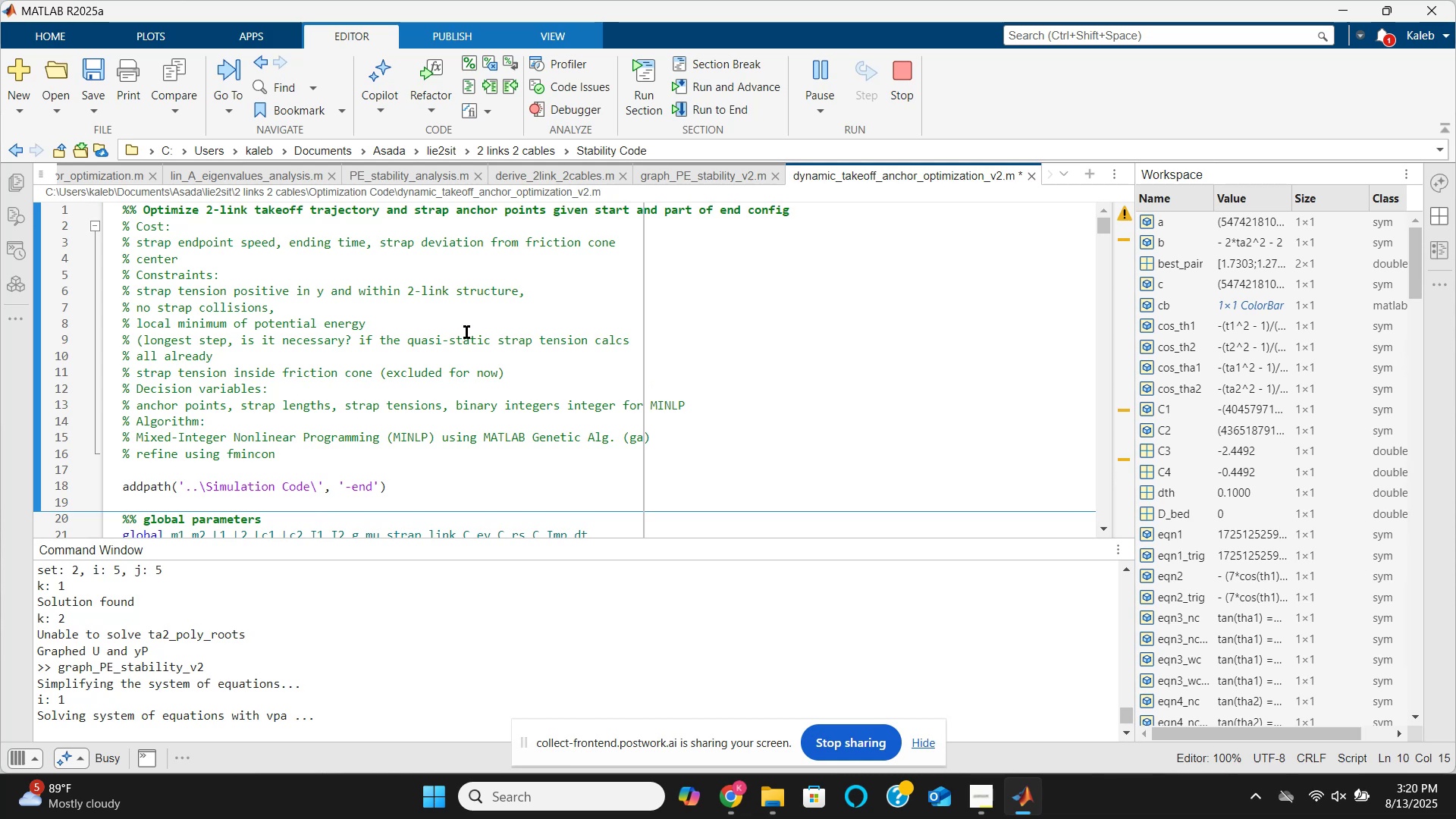 
hold_key(key=Backspace, duration=0.76)
 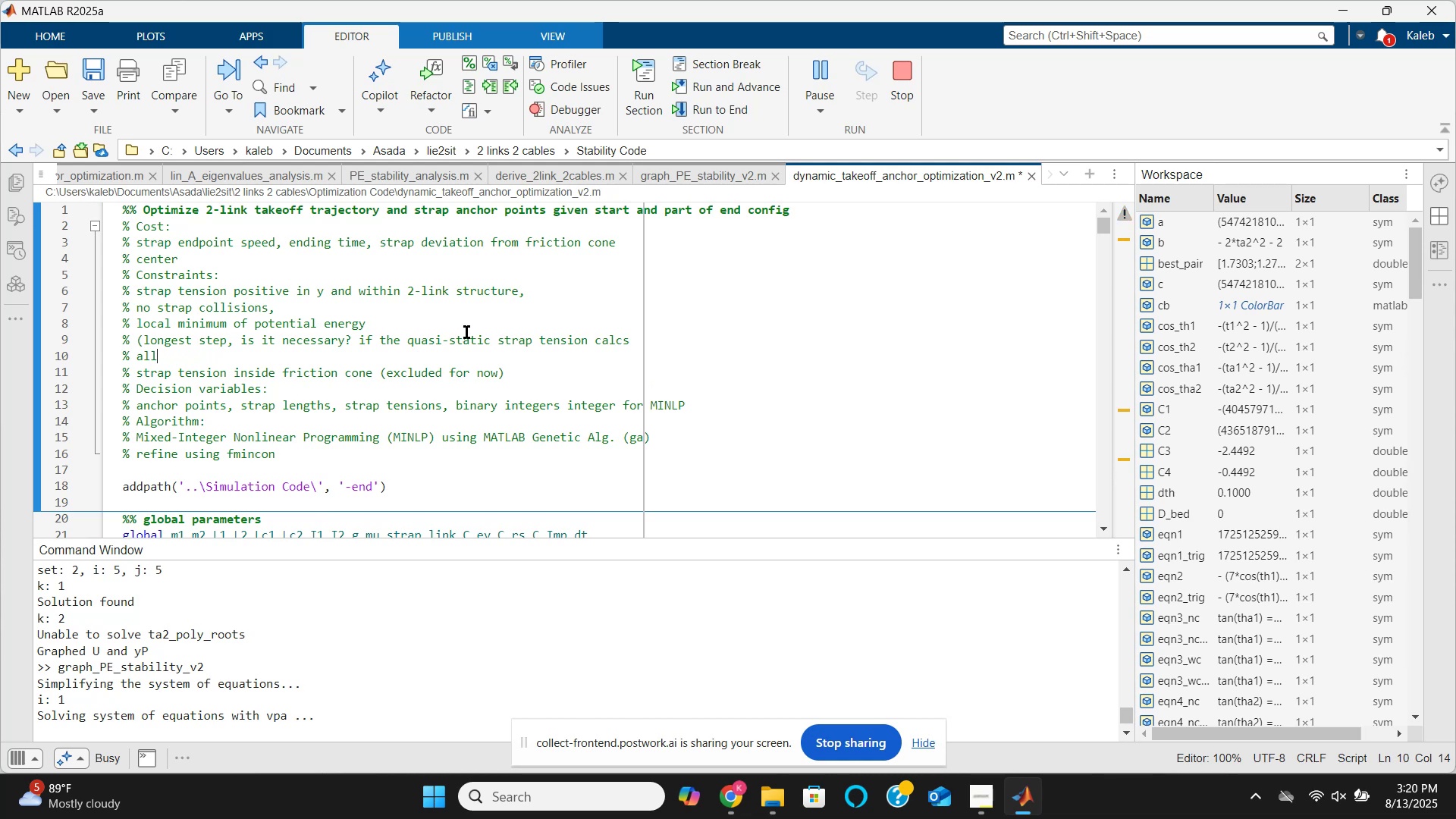 
key(Backspace)
key(Backspace)
key(Backspace)
type(for all valid configurations already )
 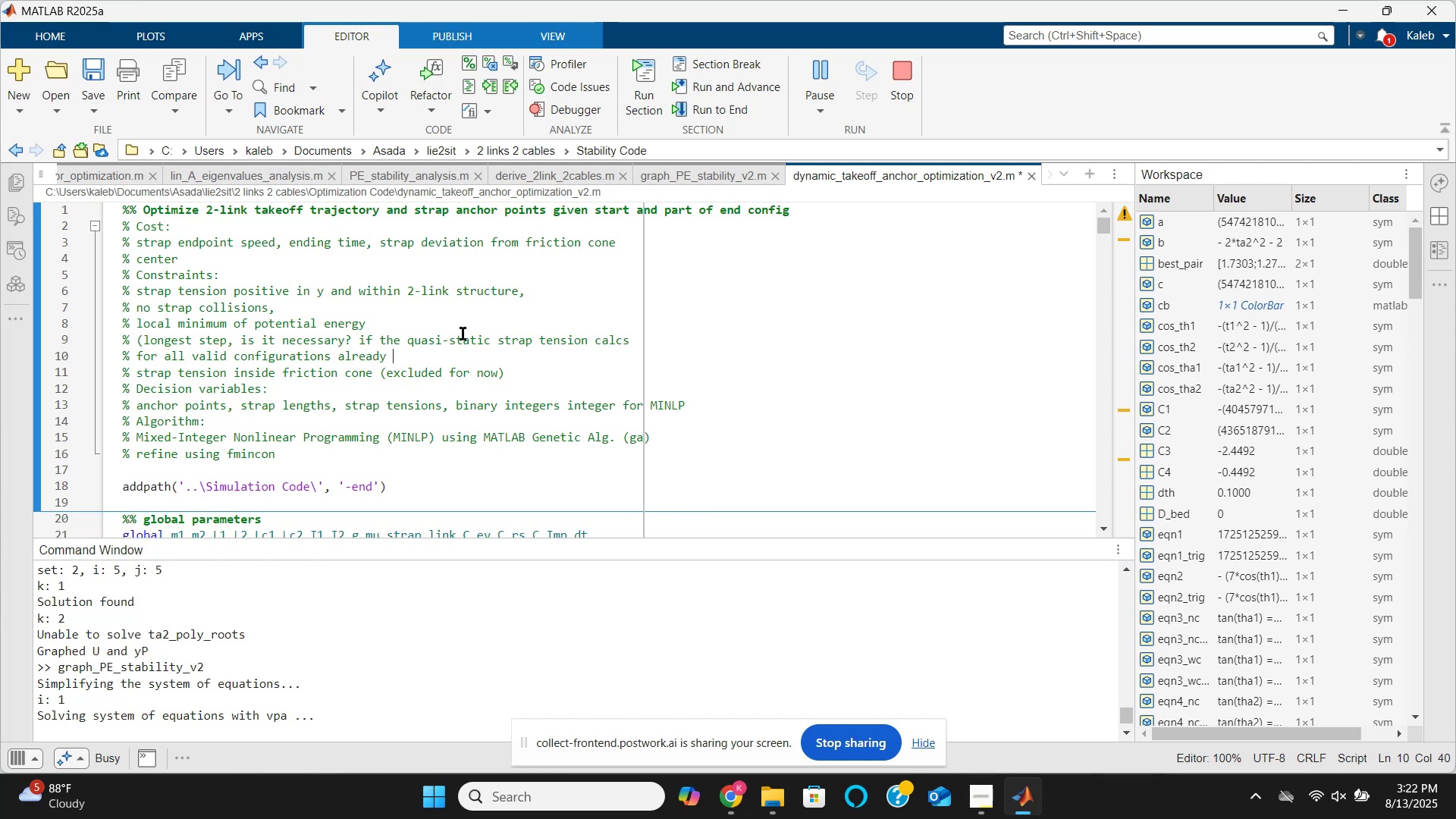 
wait(95.35)
 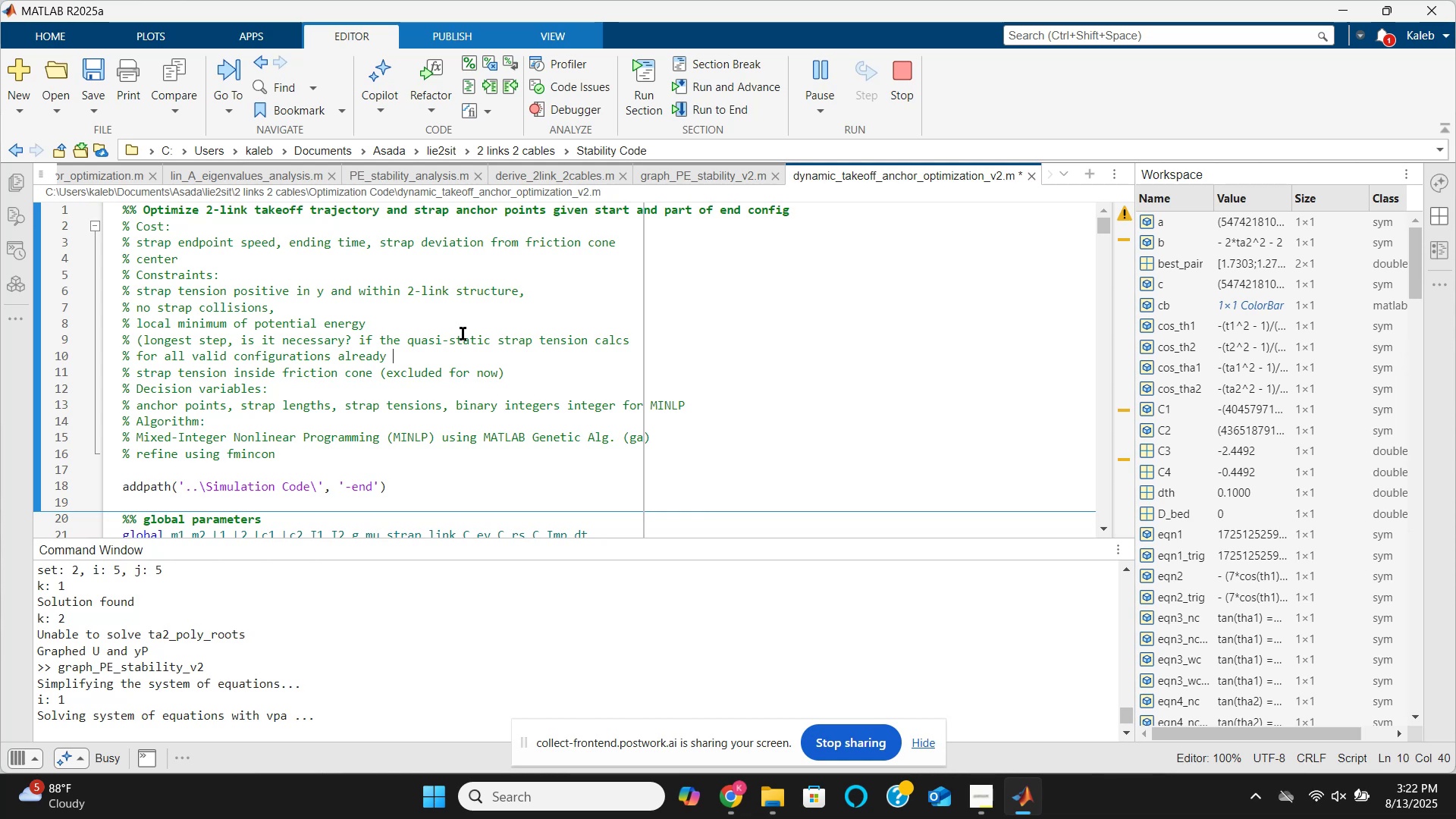 
type(guarn)
key(Backspace)
type(antee this, maybe not))
 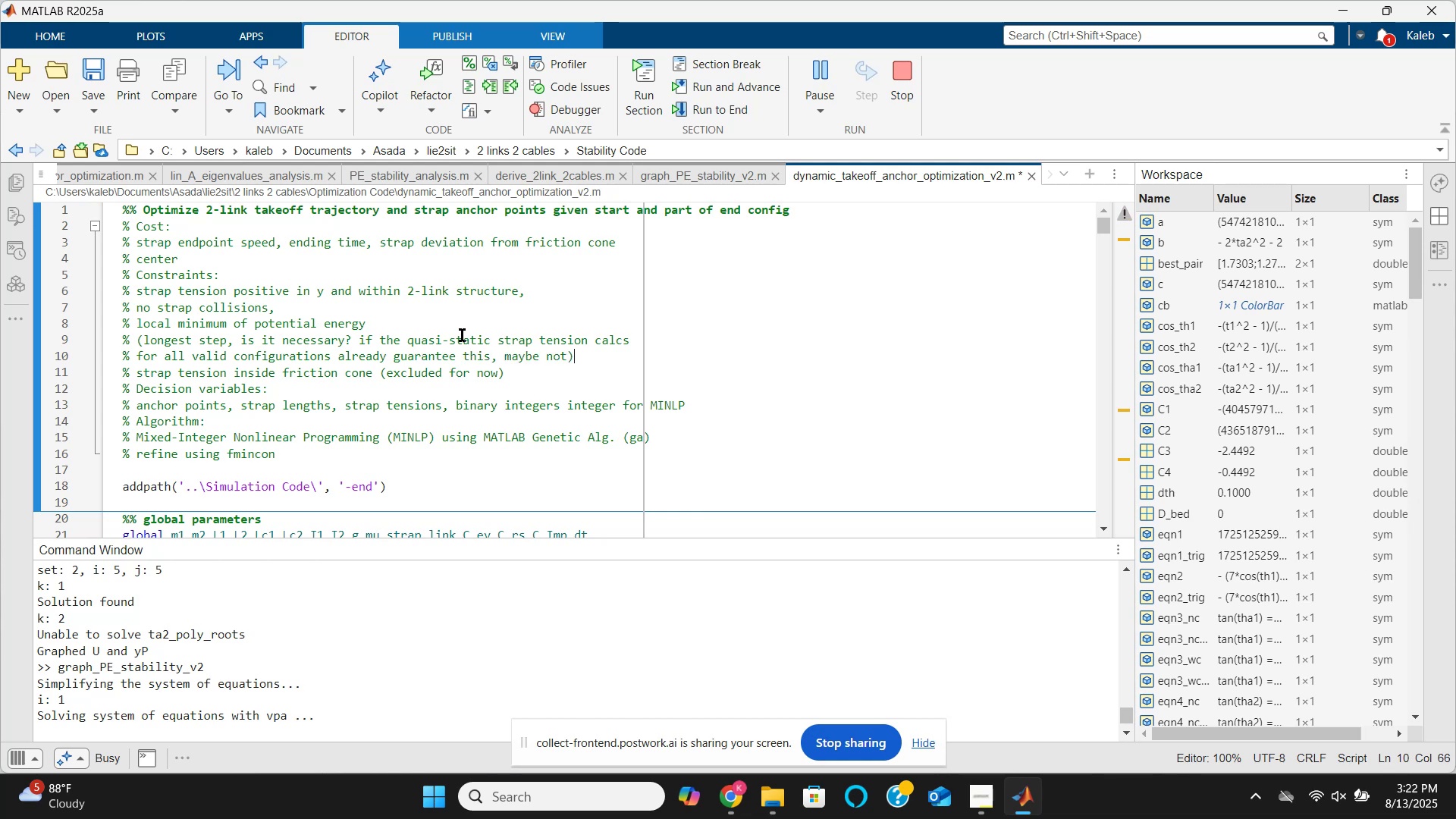 
wait(20.91)
 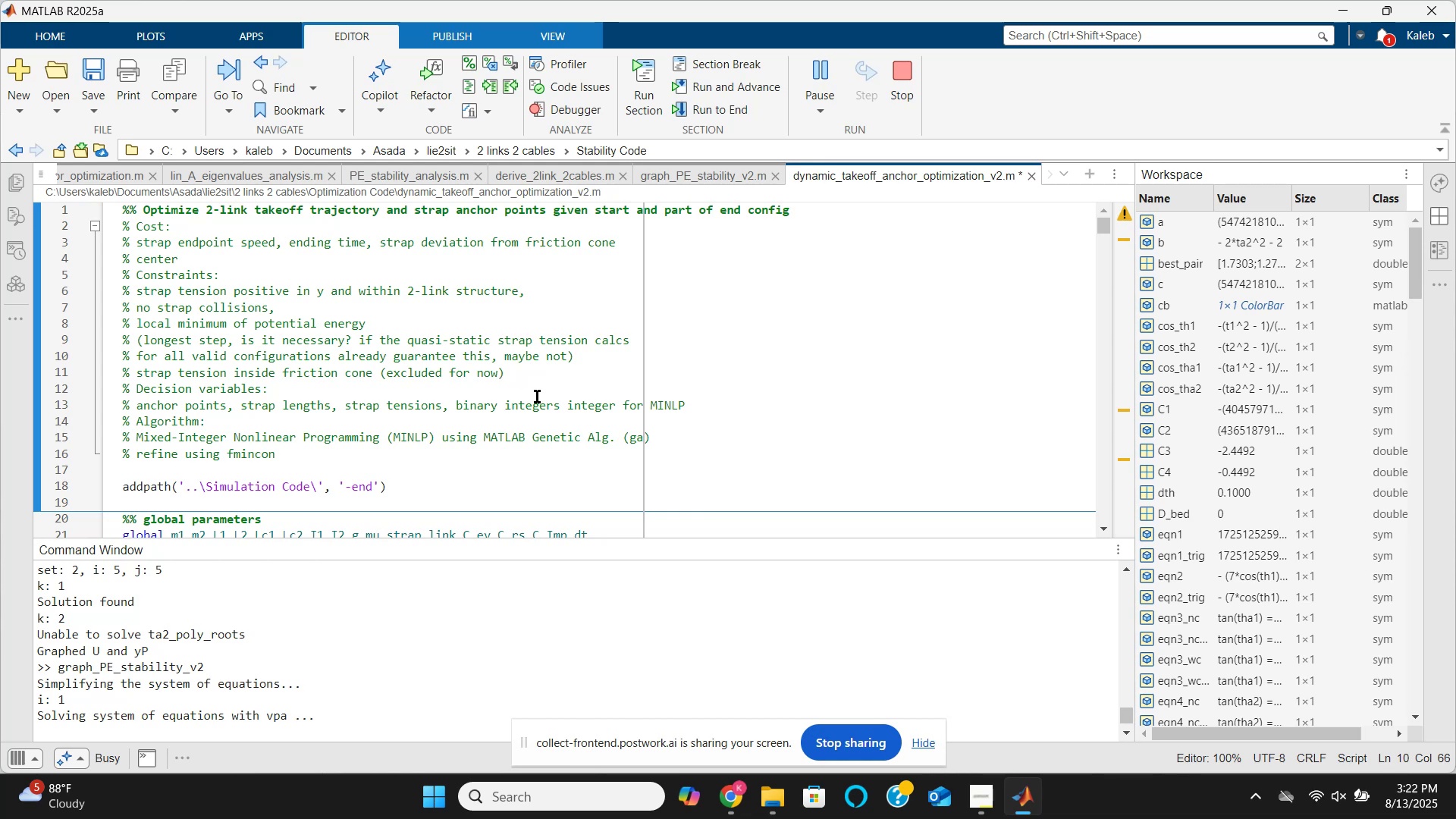 
key(Enter)
 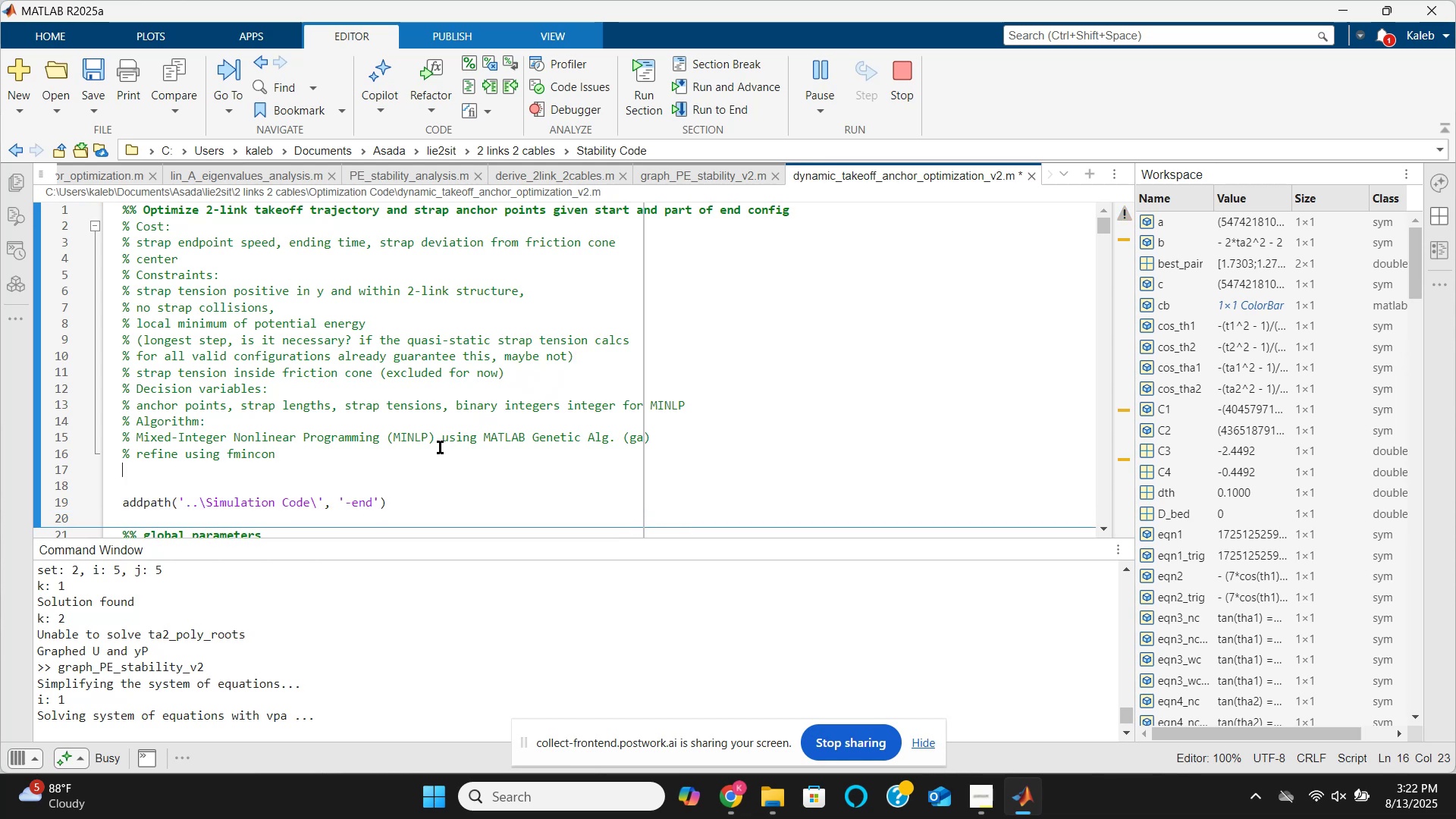 
type(% my)
key(Backspace)
type(ay not need to include the dynamic simulation)
 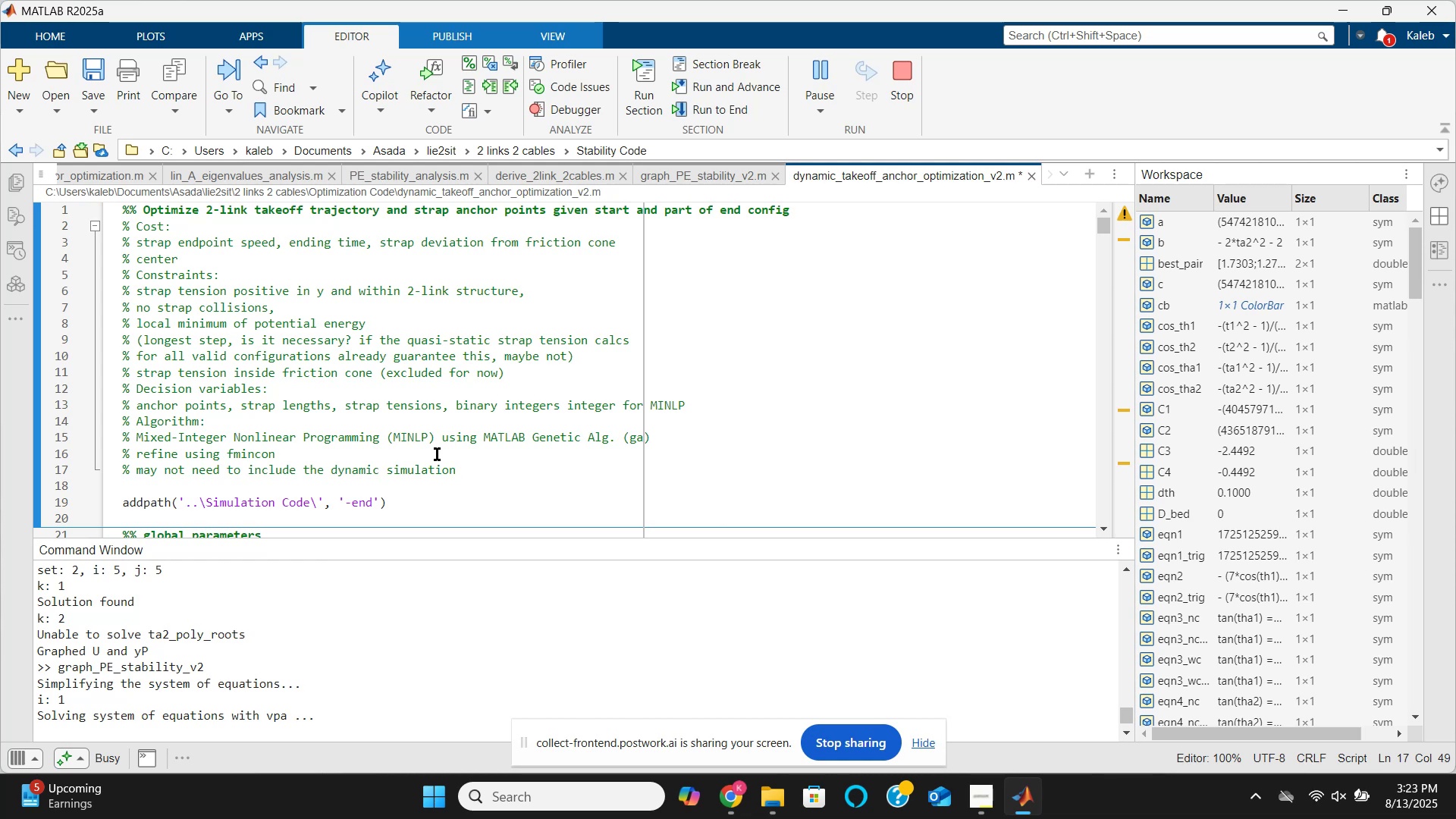 
wait(18.29)
 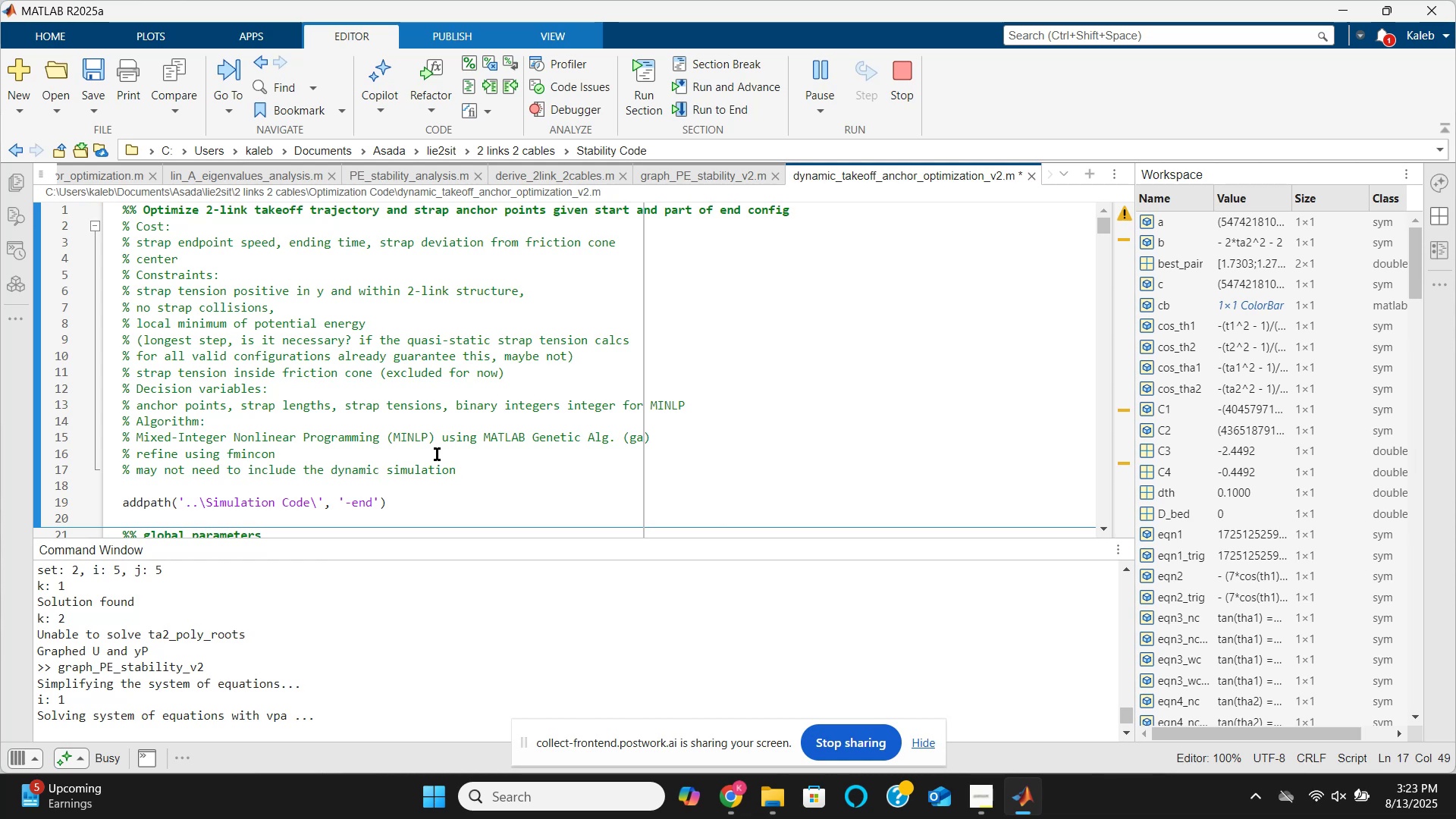 
left_click([714, 729])
 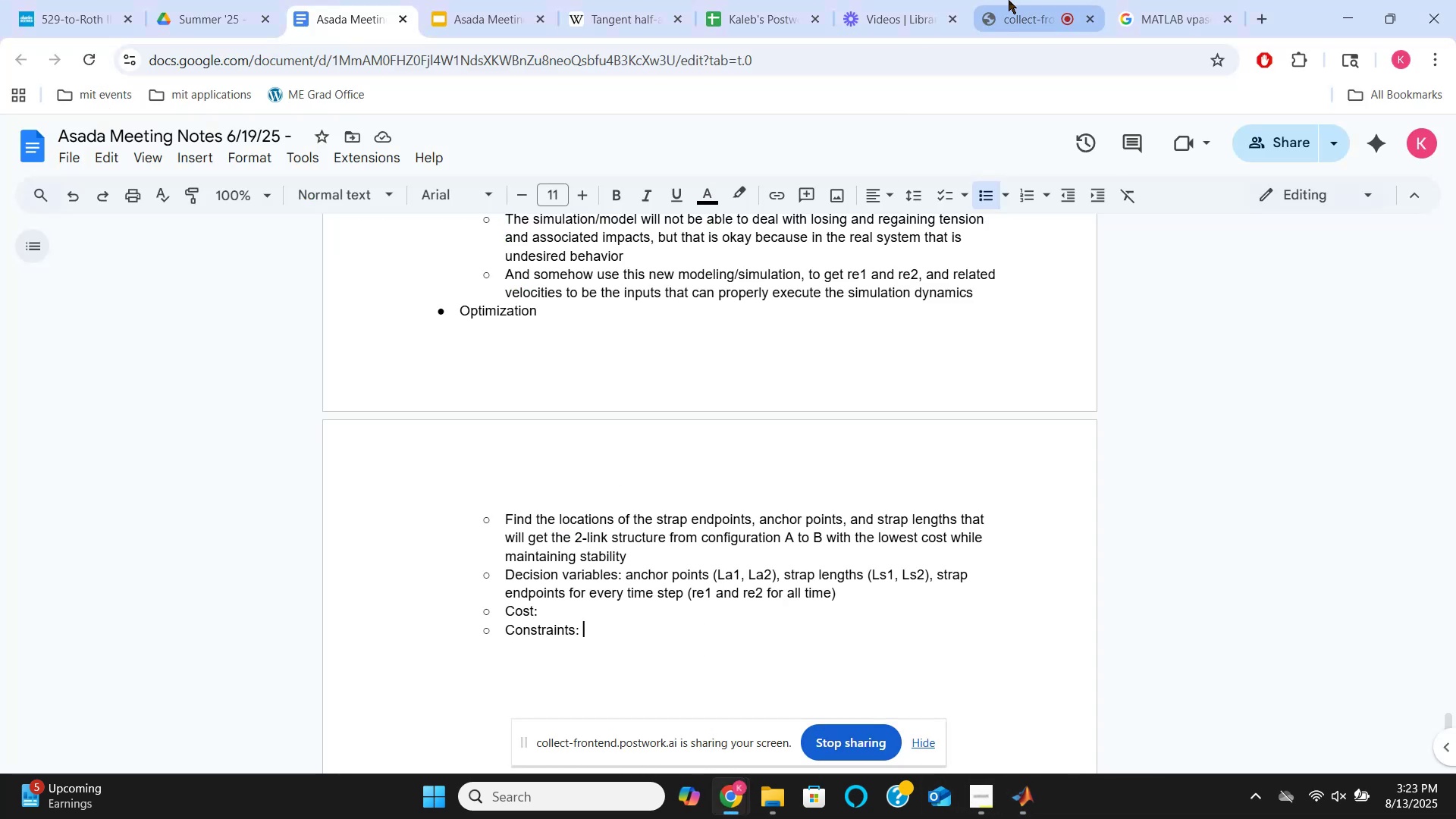 
left_click([1014, 0])
 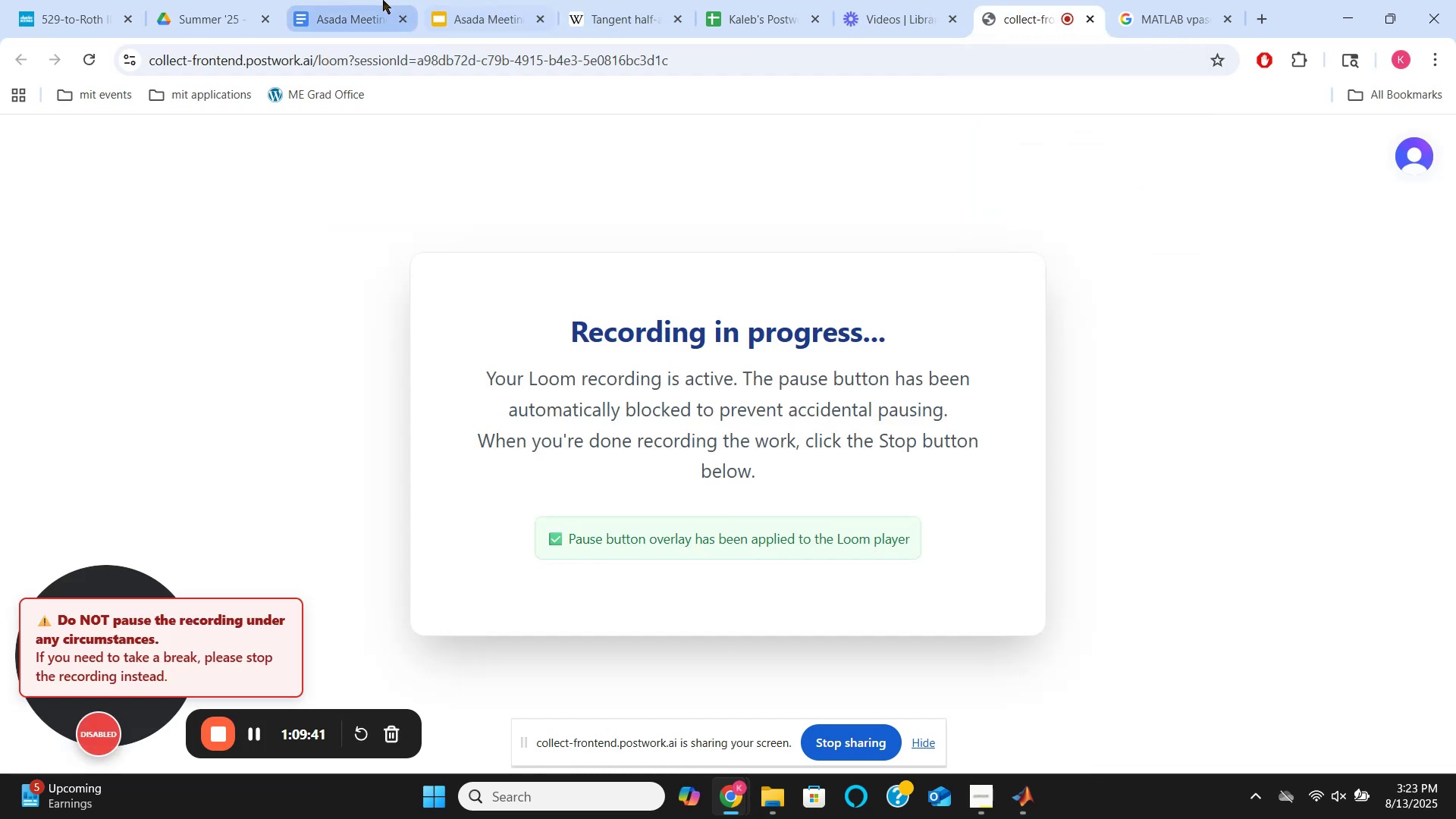 
left_click([382, 0])
 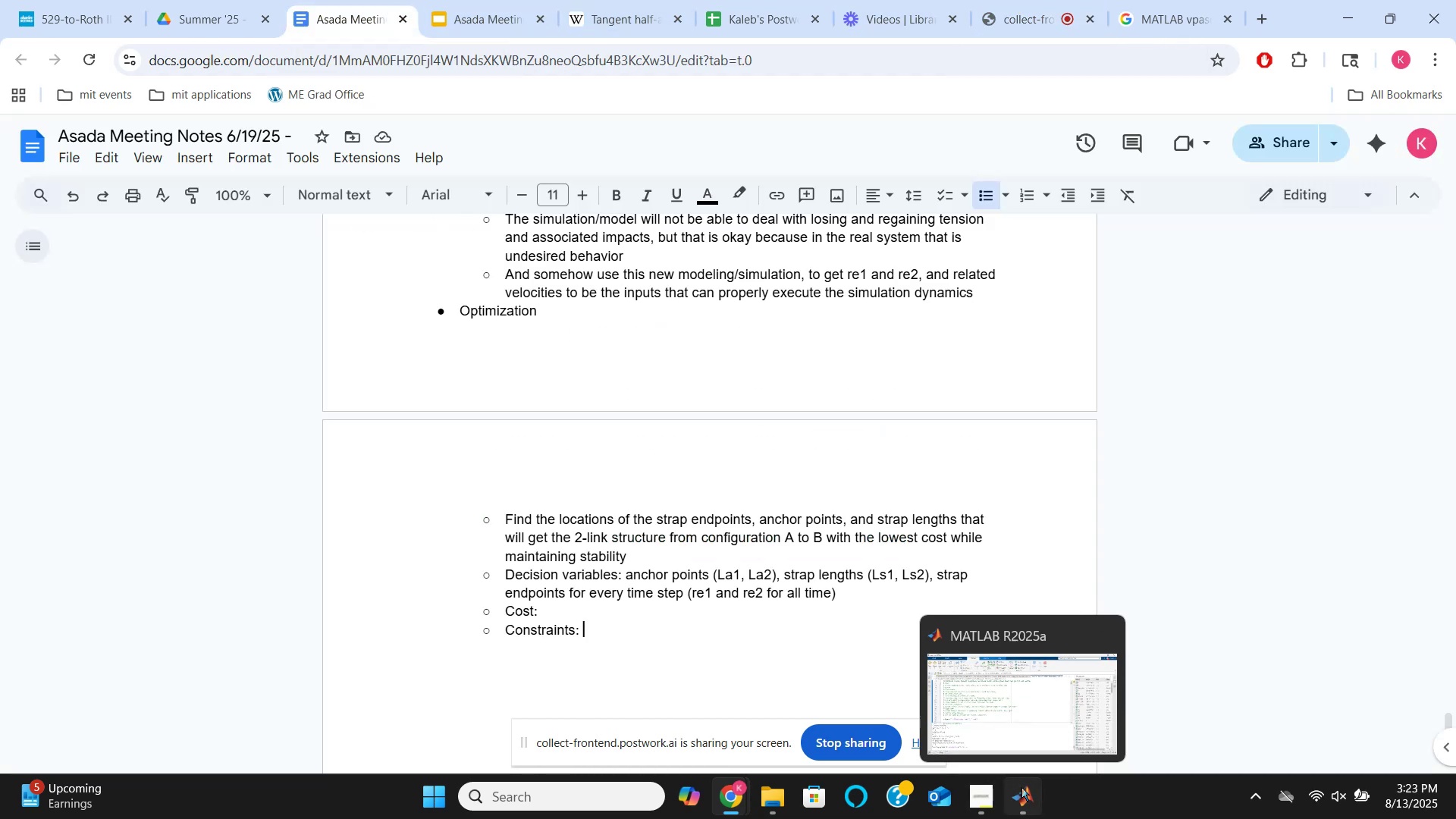 
left_click([1018, 706])
 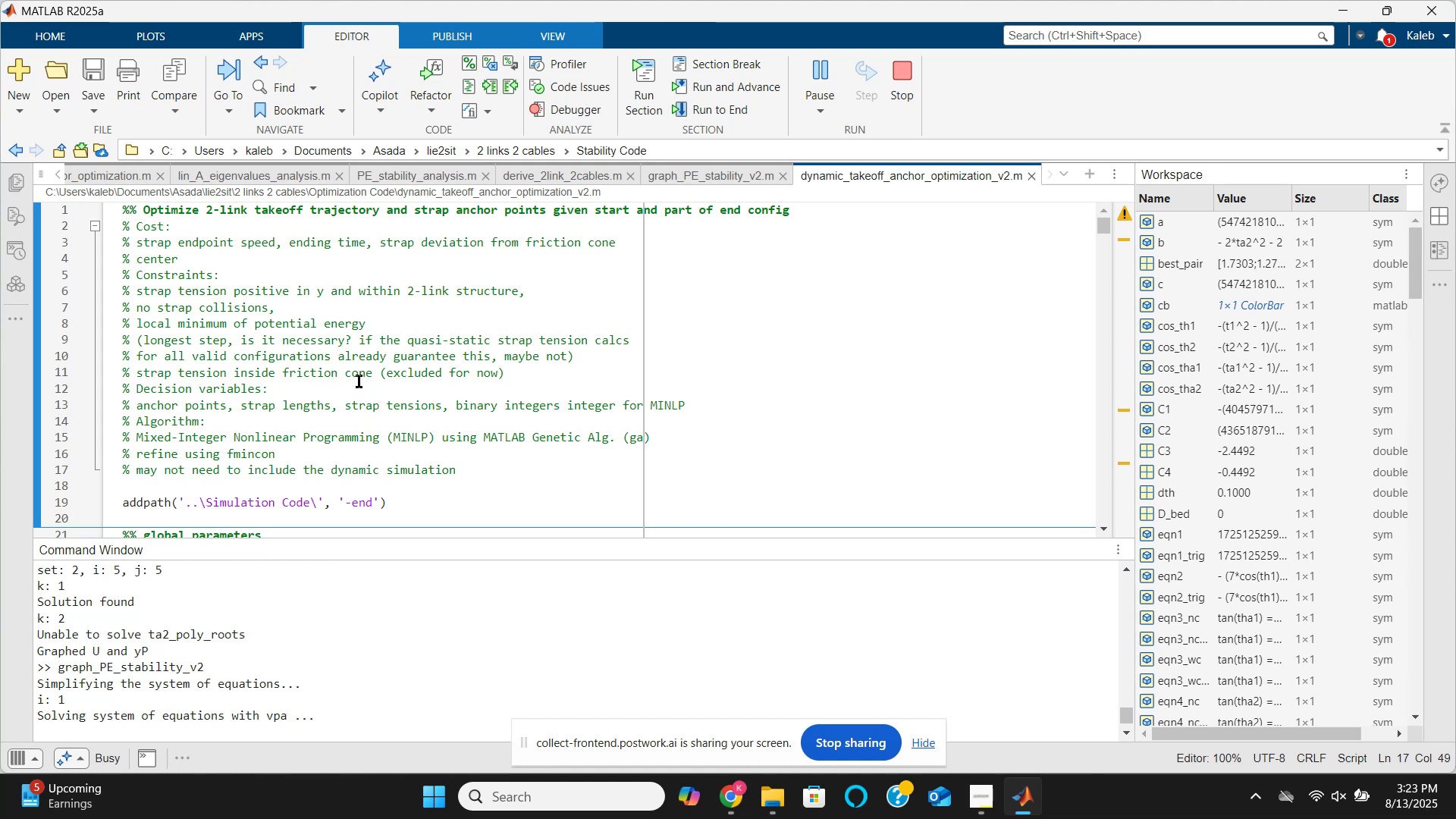 
wait(32.87)
 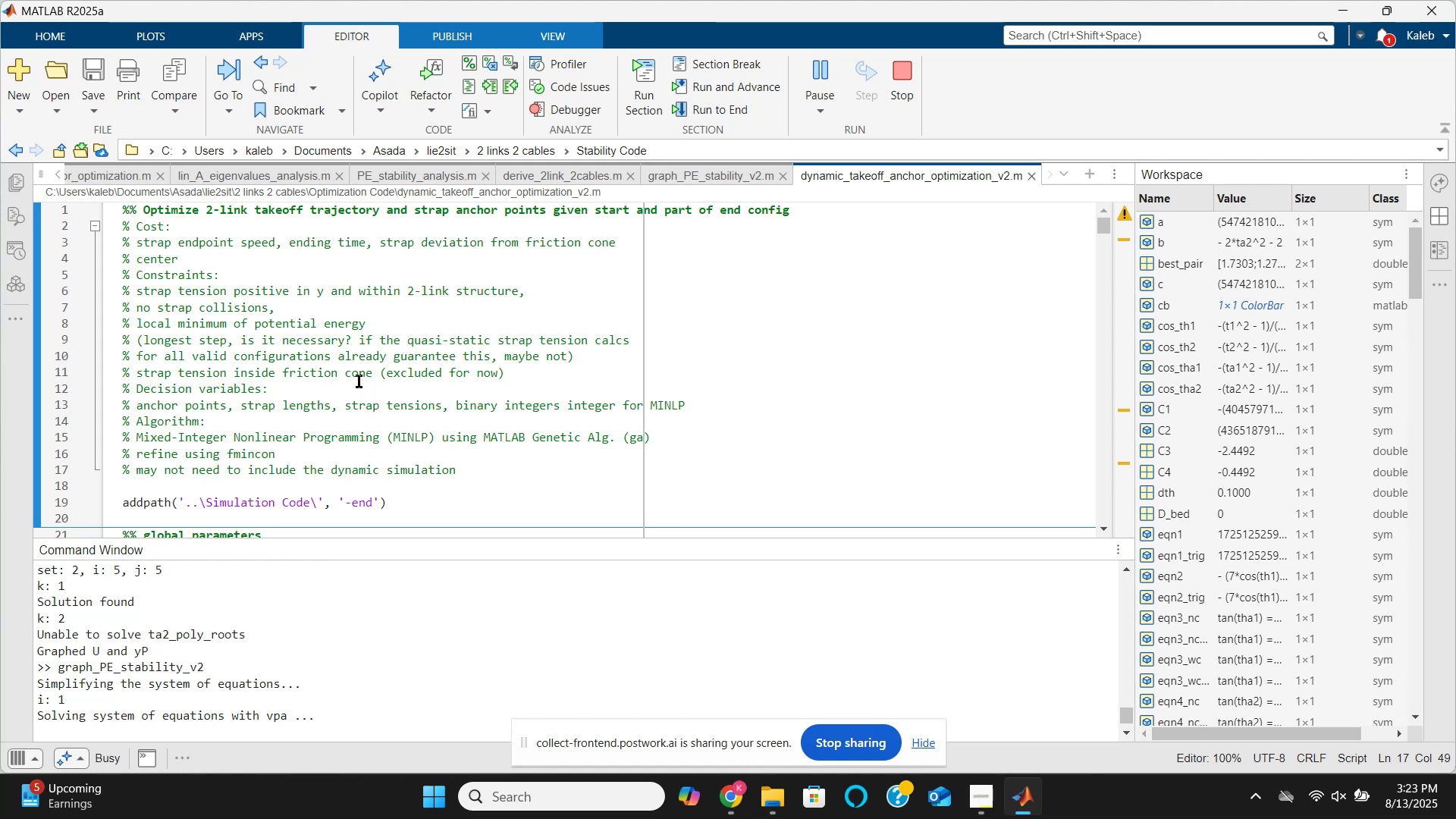 
left_click_drag(start_coordinate=[347, 410], to_coordinate=[439, 411])
 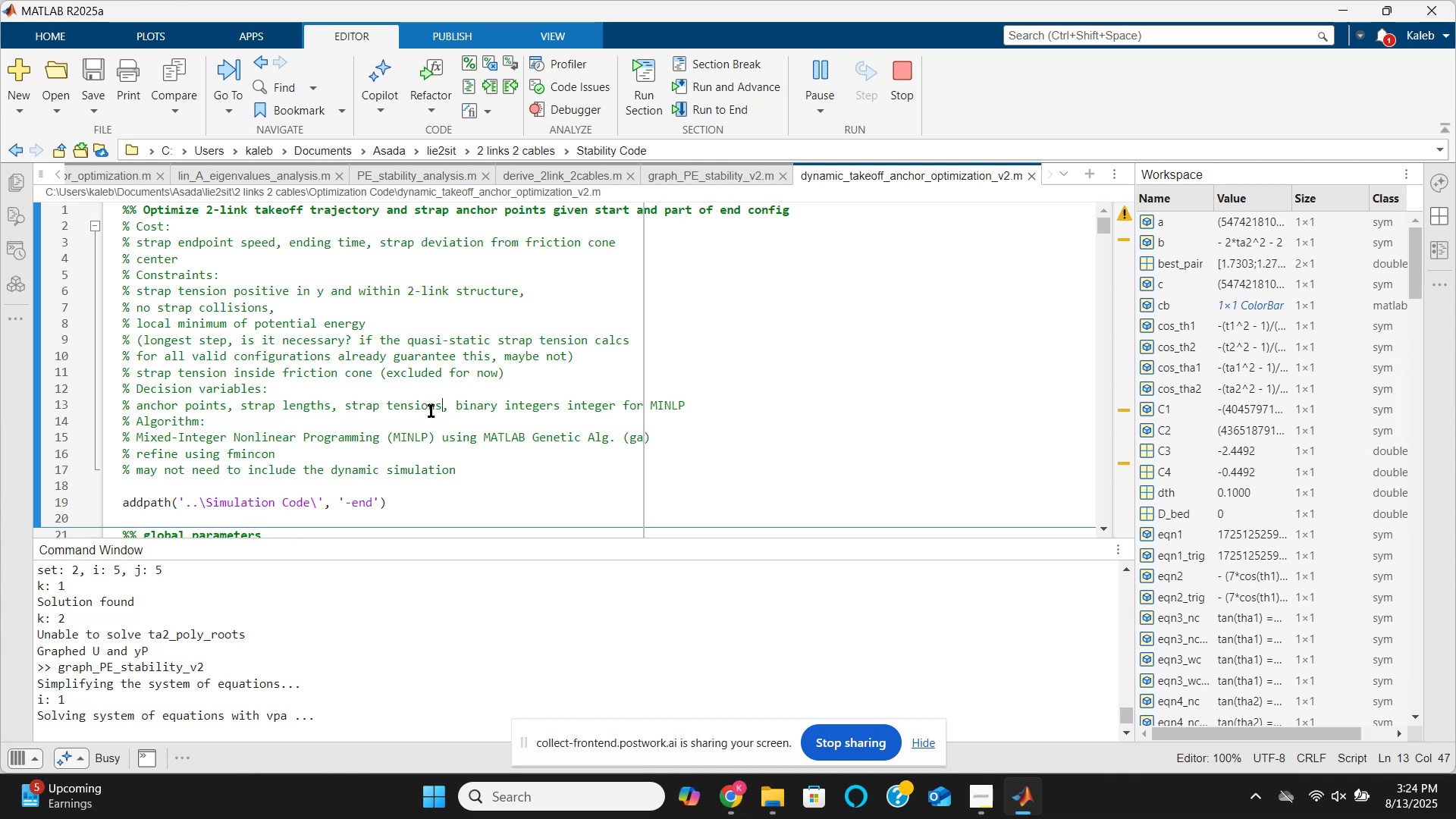 
double_click([418, 411])
 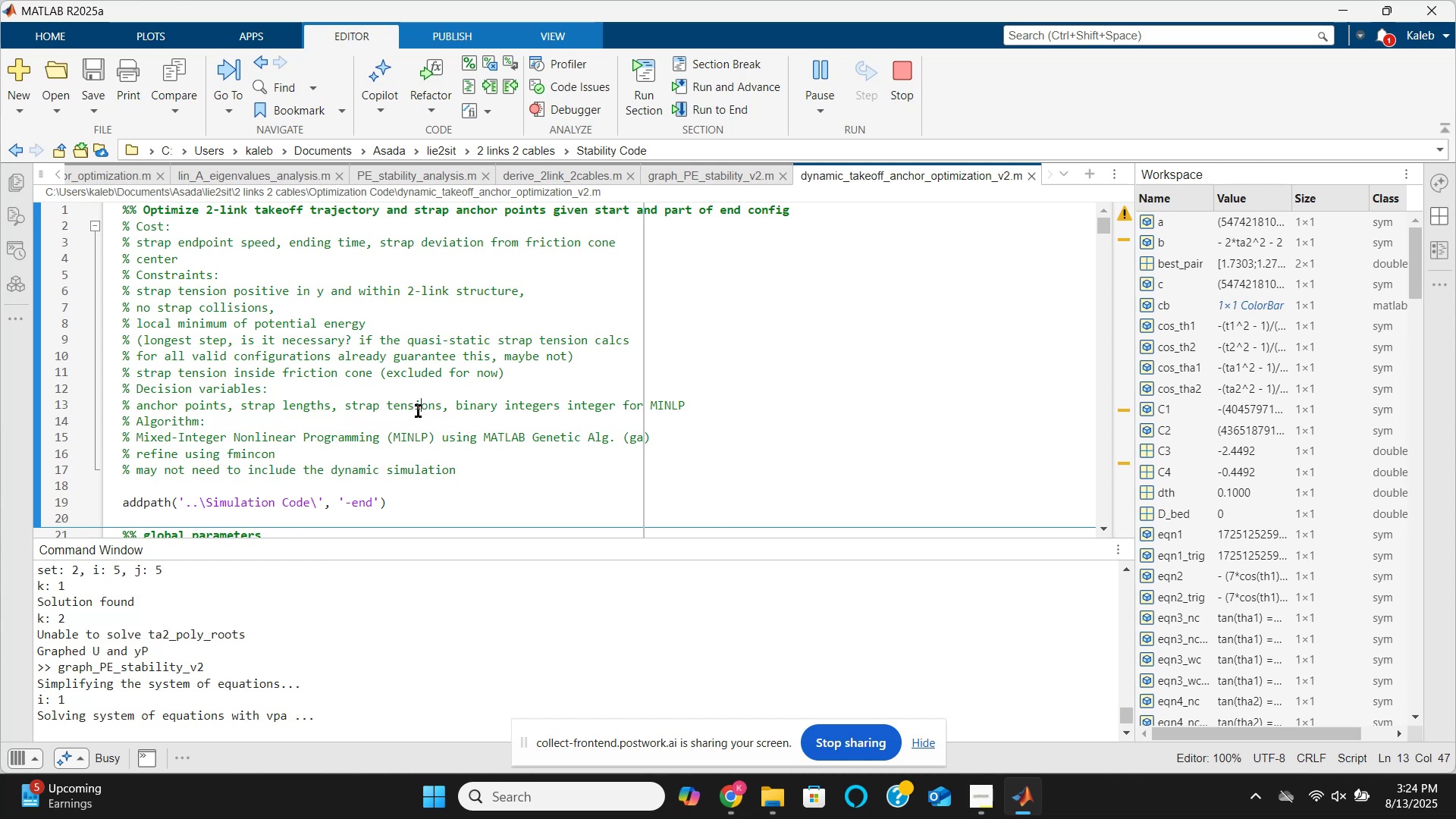 
triple_click([418, 411])
 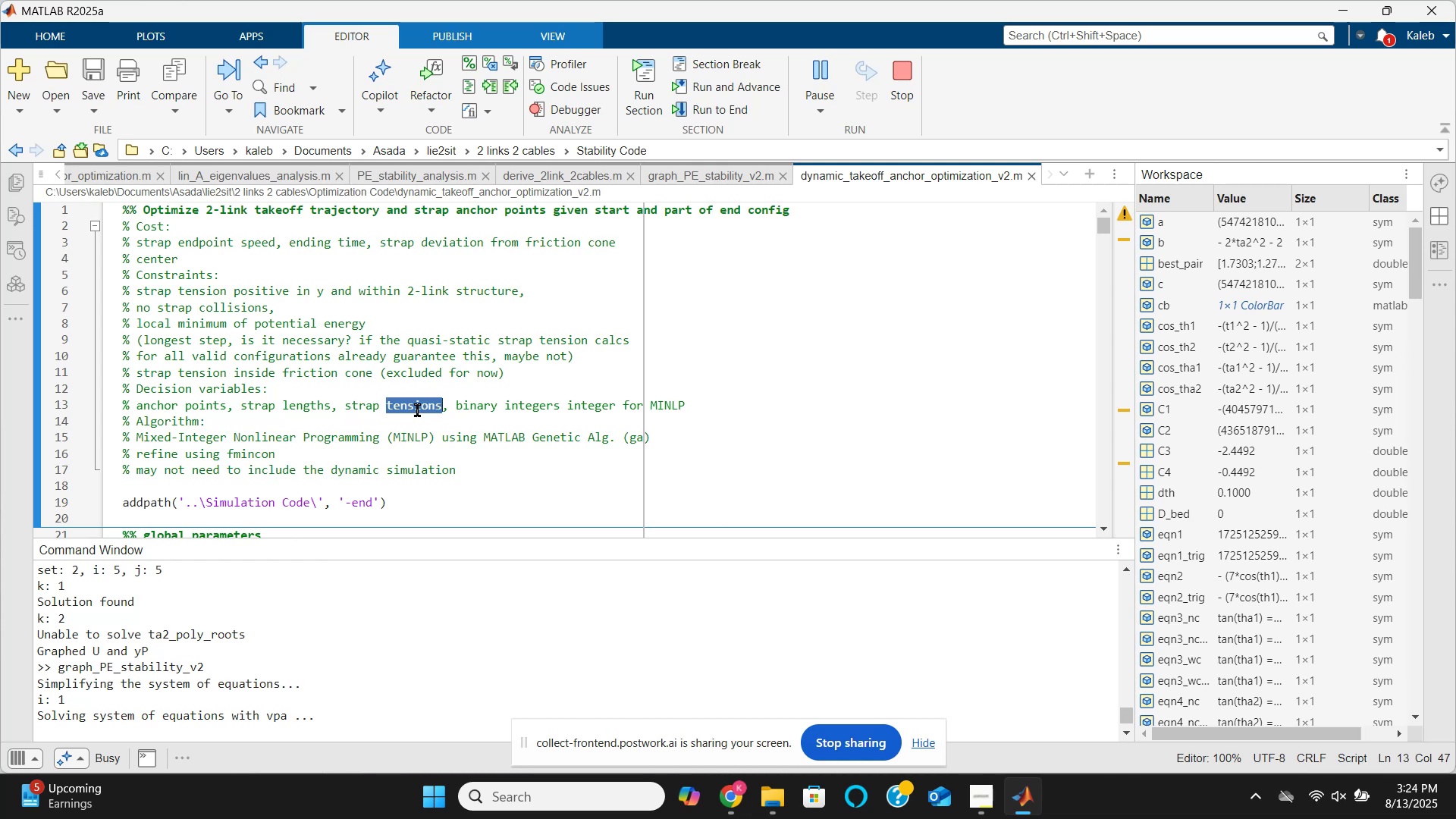 
type(edn)
key(Backspace)
key(Backspace)
type(ndpoint locations)
 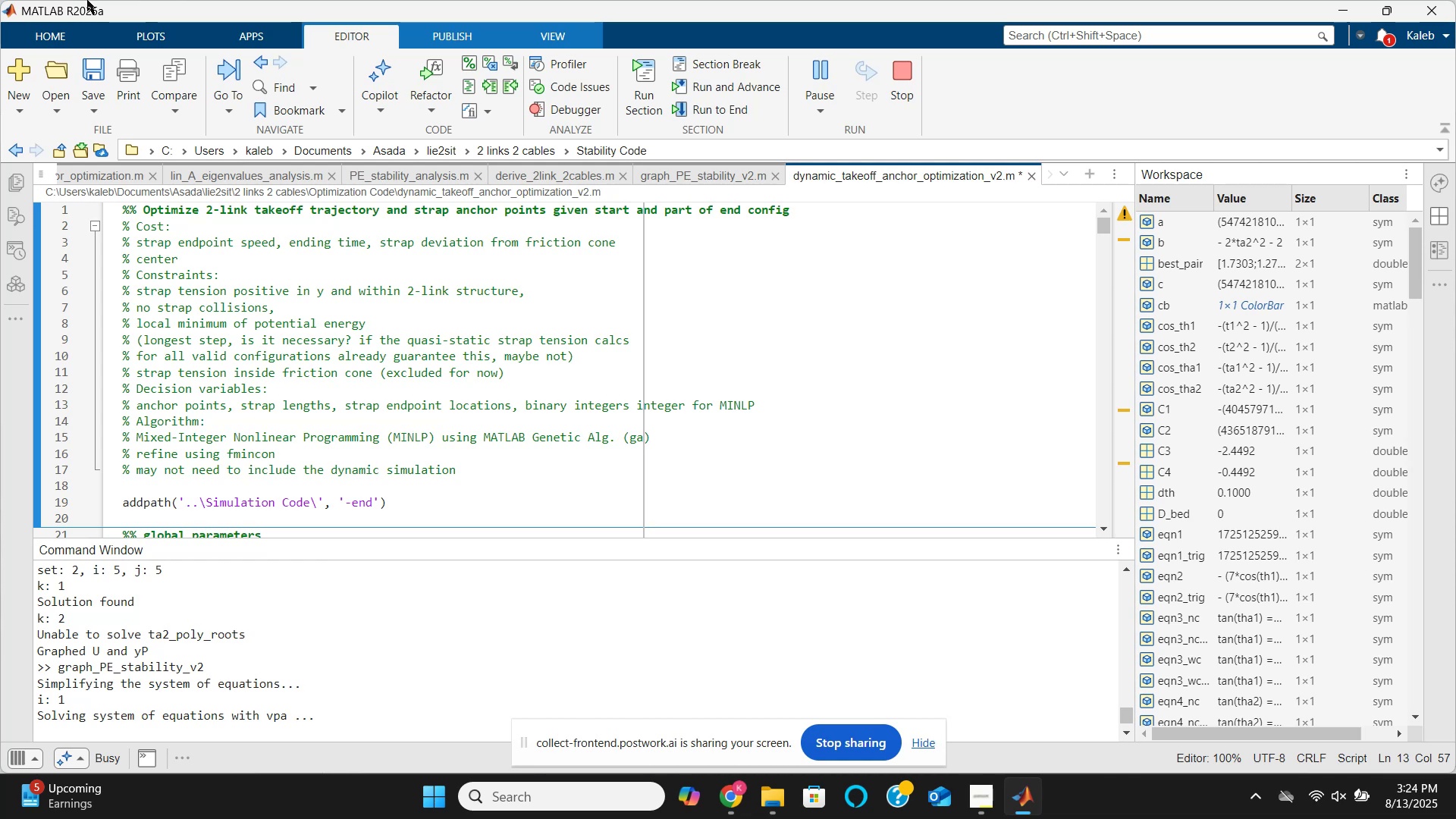 
wait(37.88)
 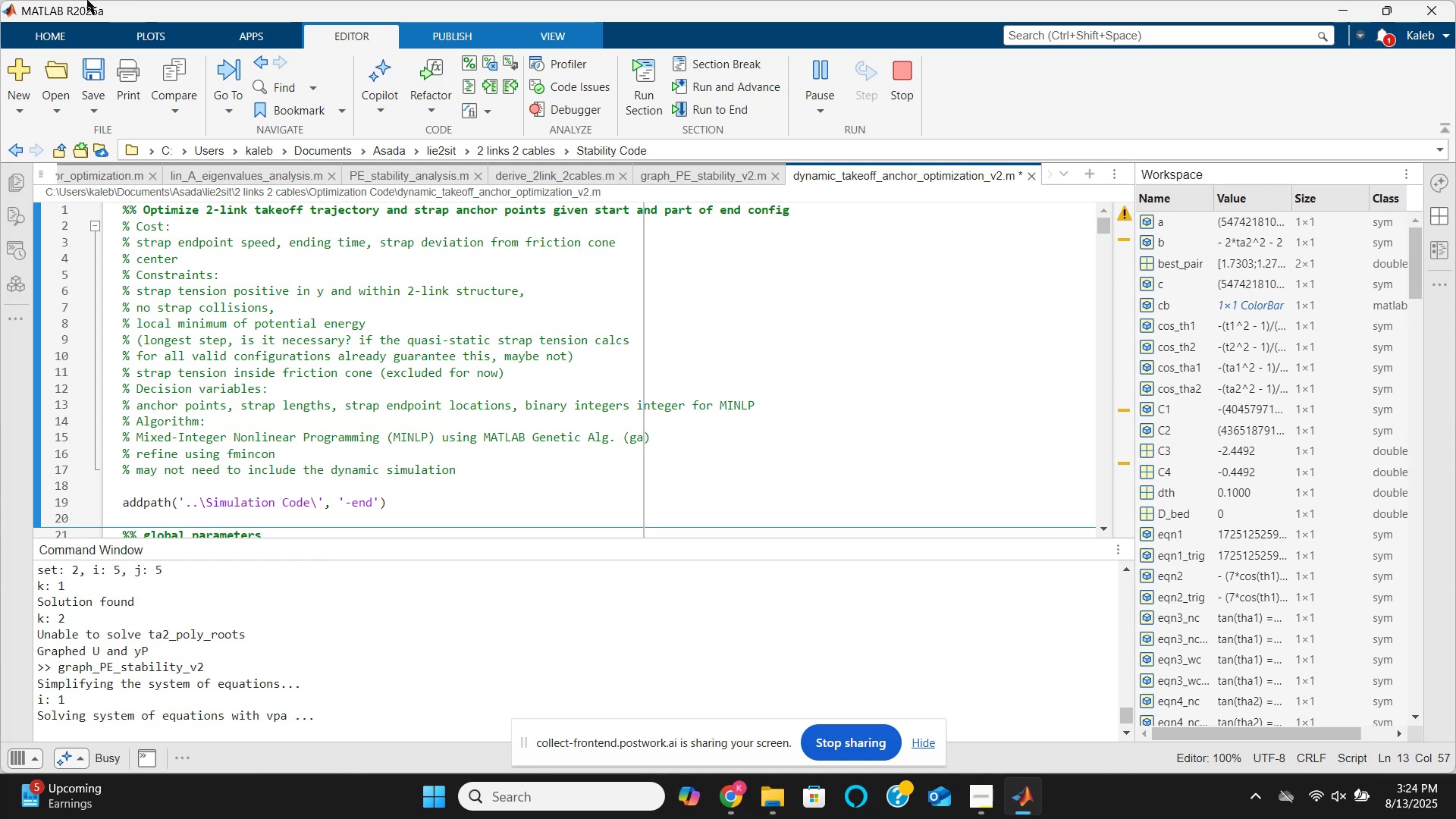 
mouse_move([190, 93])
 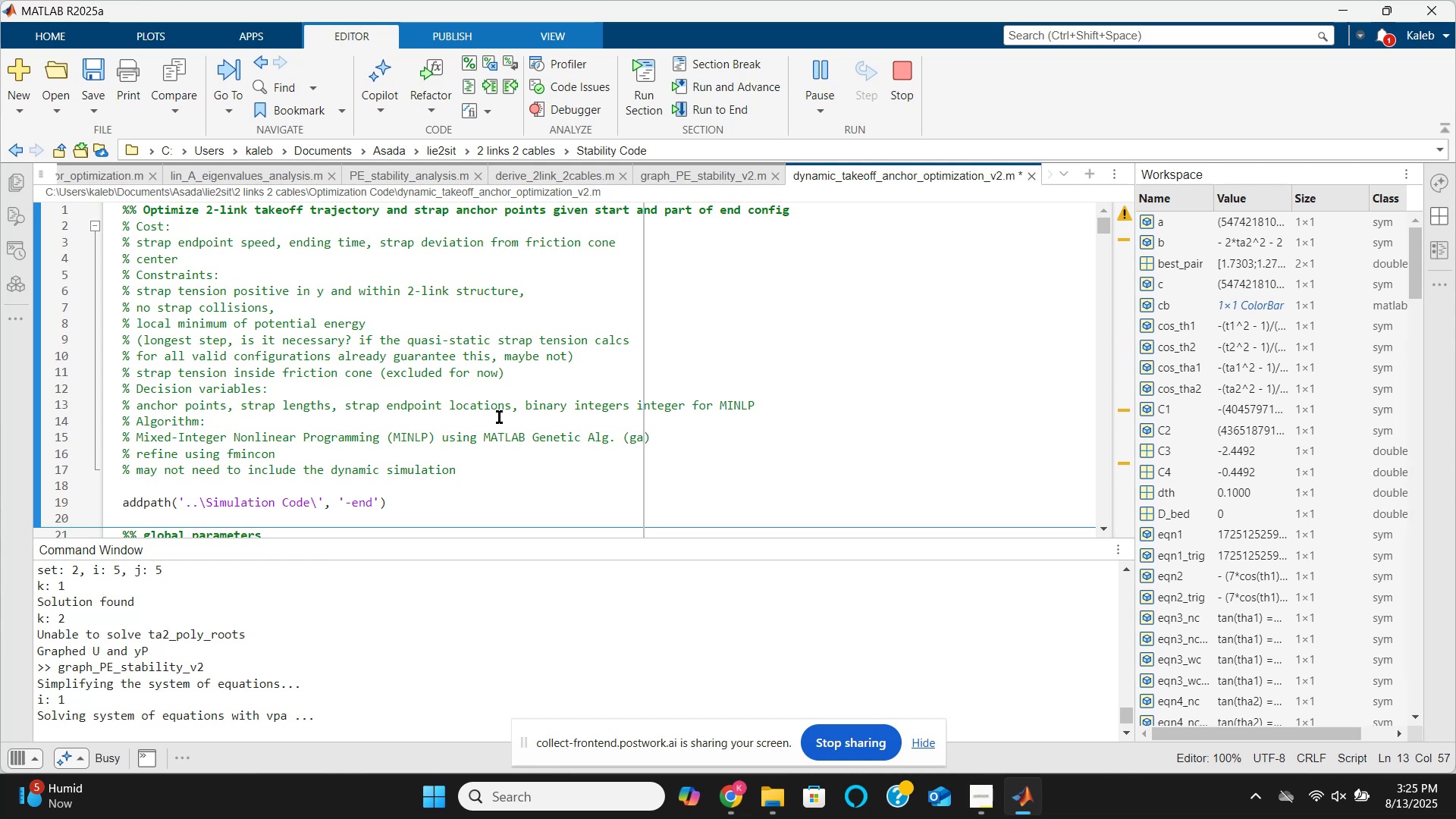 
wait(27.81)
 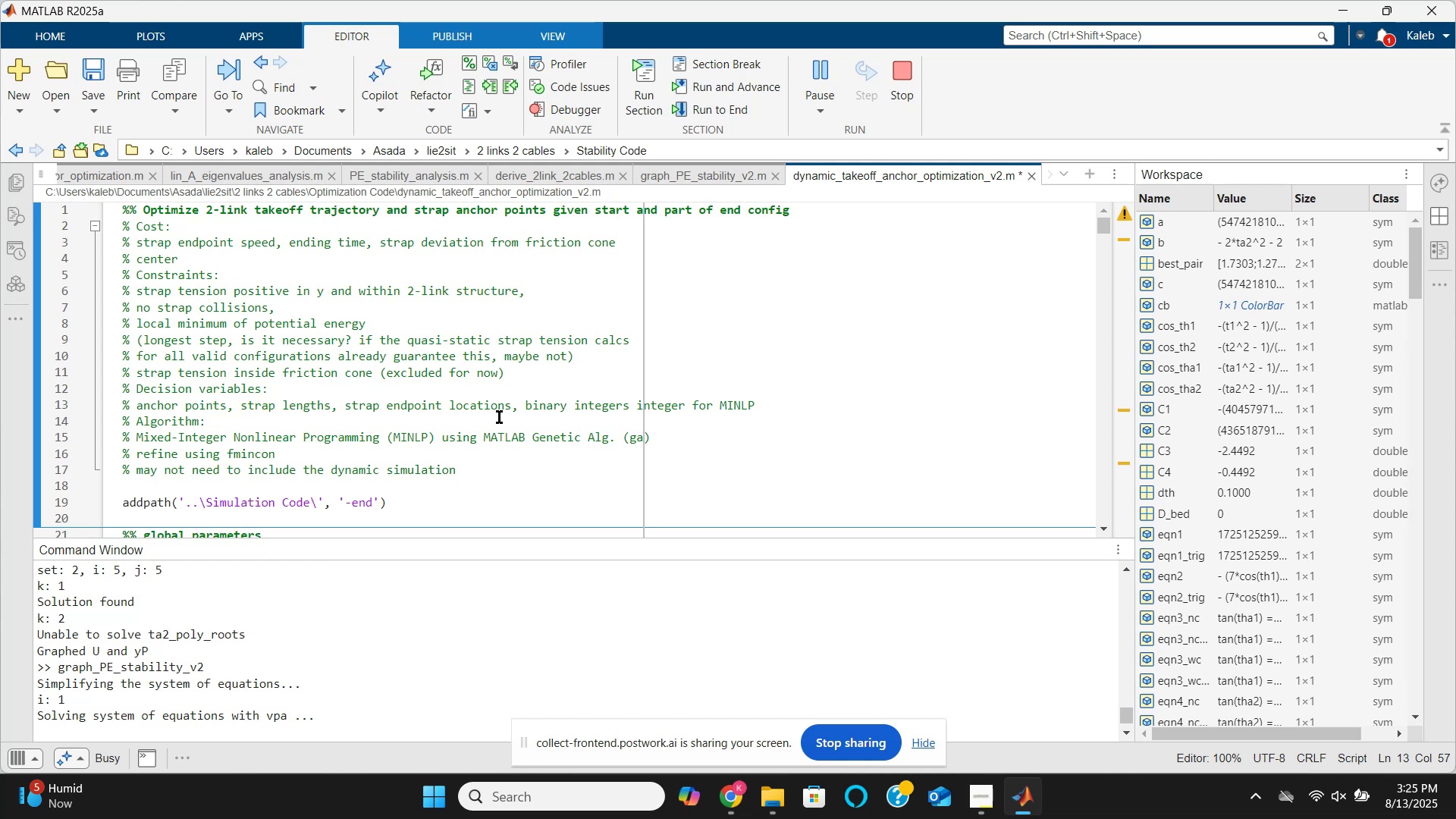 
key(Control+S)
 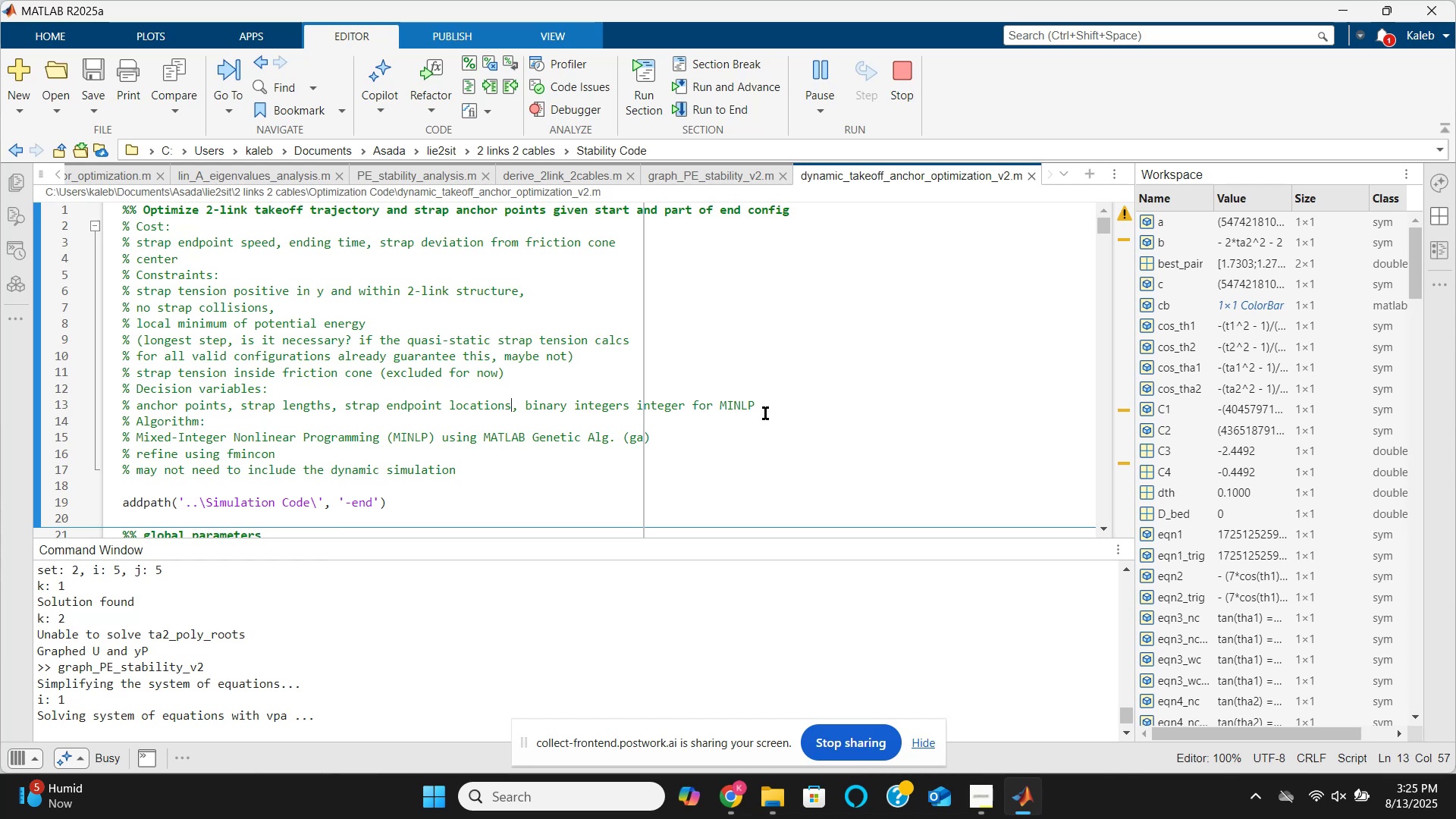 
wait(18.77)
 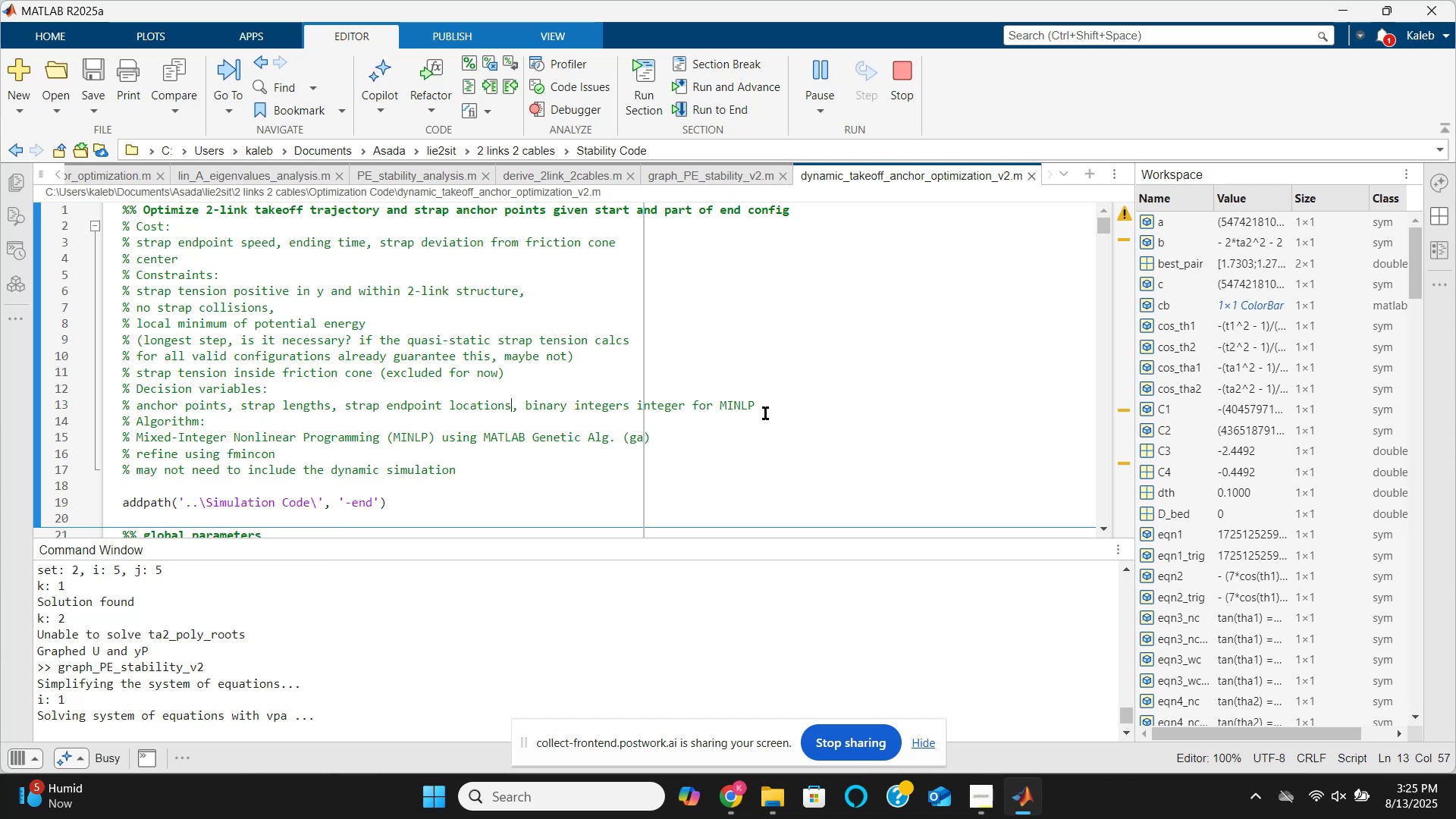 
double_click([655, 410])
 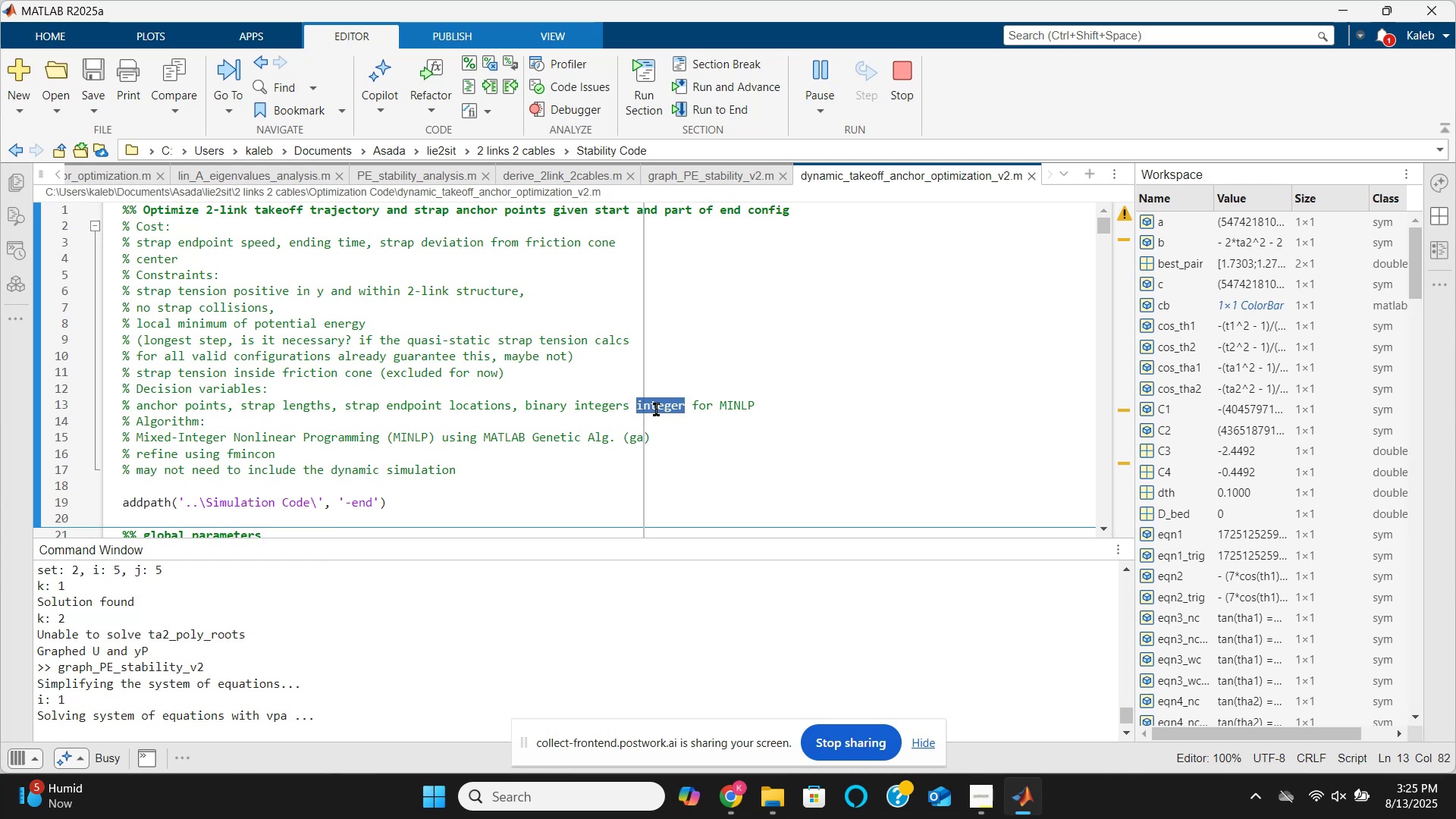 
key(Backspace)
 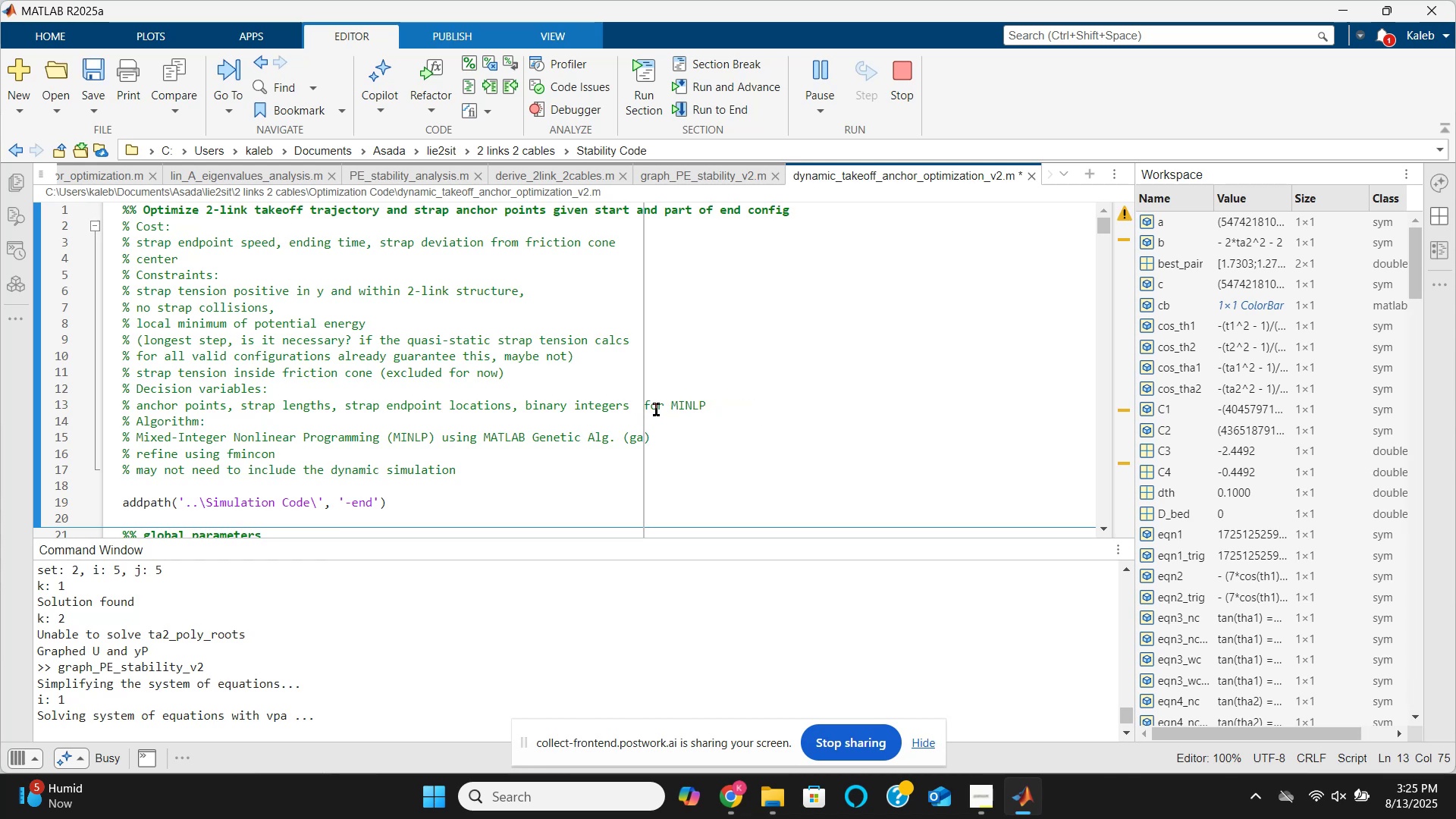 
key(Backspace)
 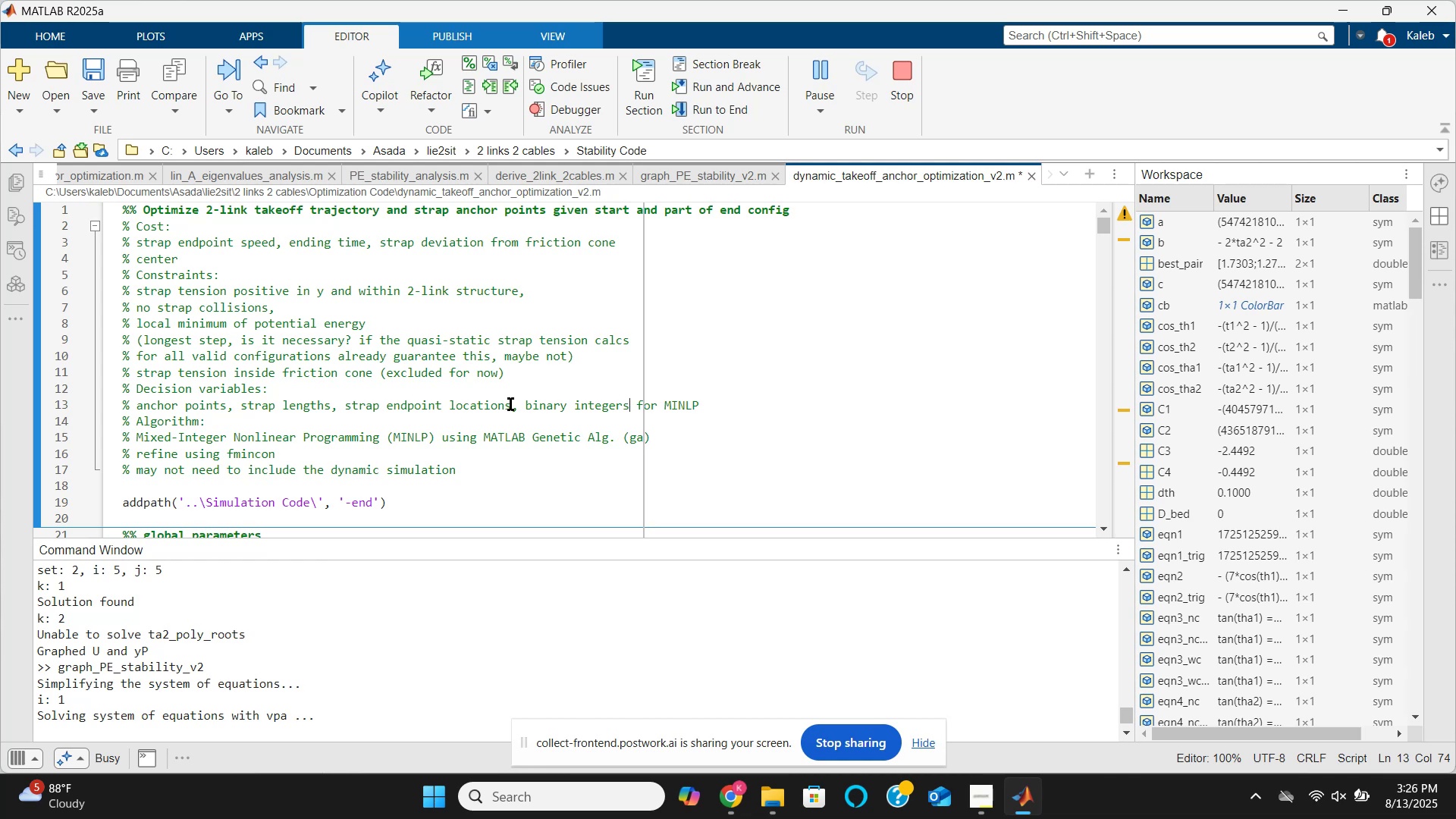 
wait(78.6)
 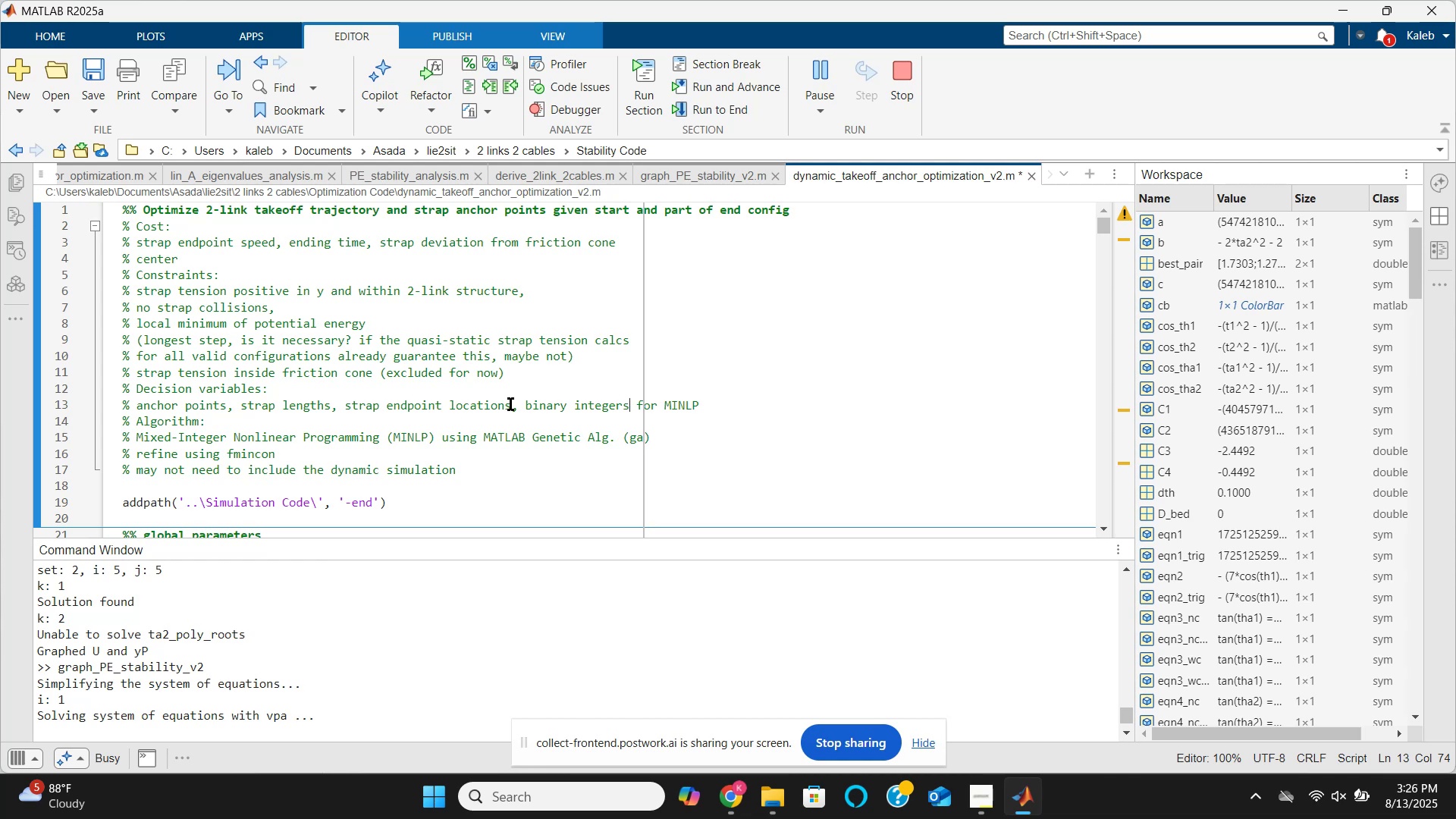 
left_click([510, 404])
 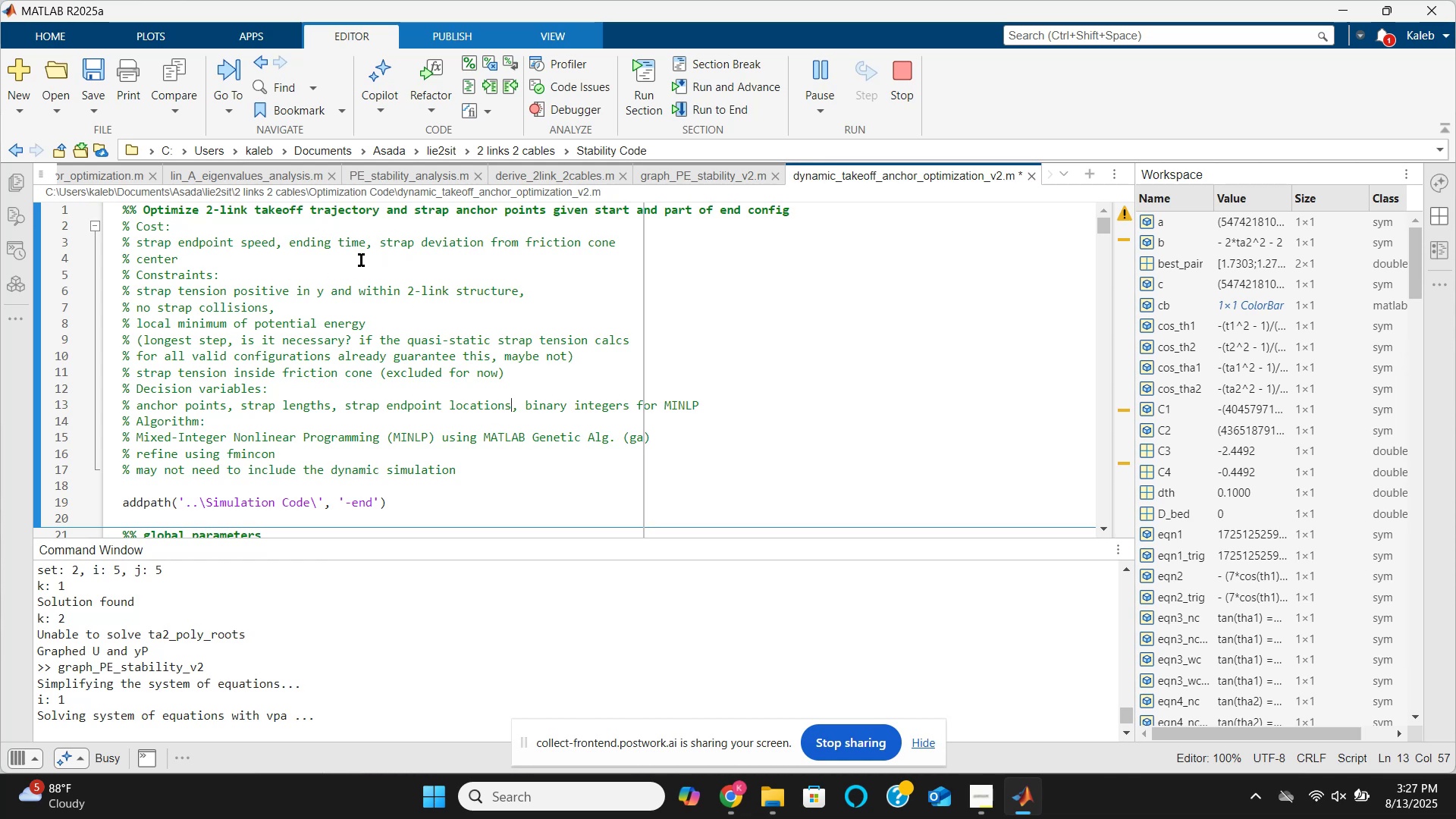 
wait(55.37)
 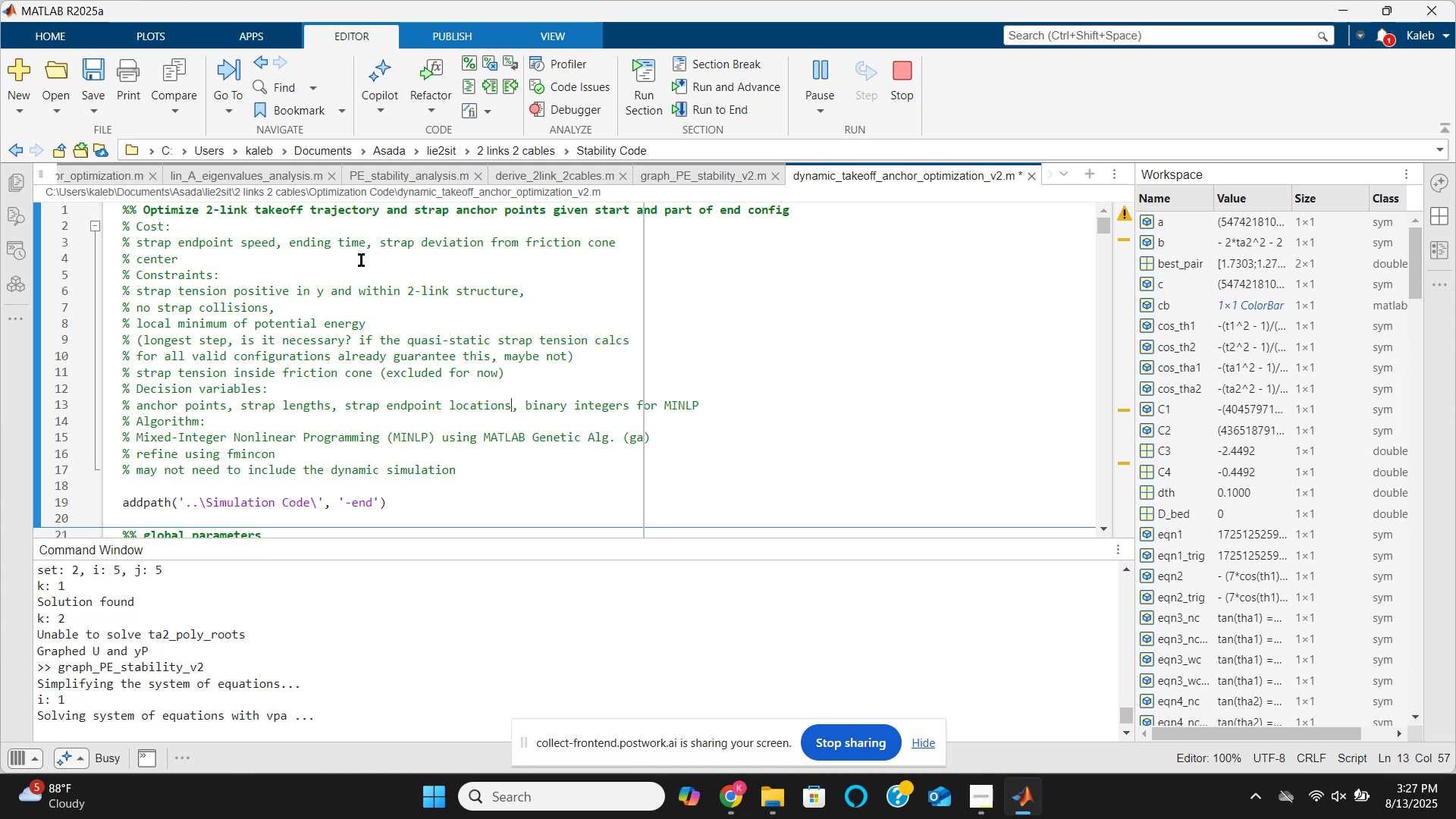 
left_click([379, 243])
 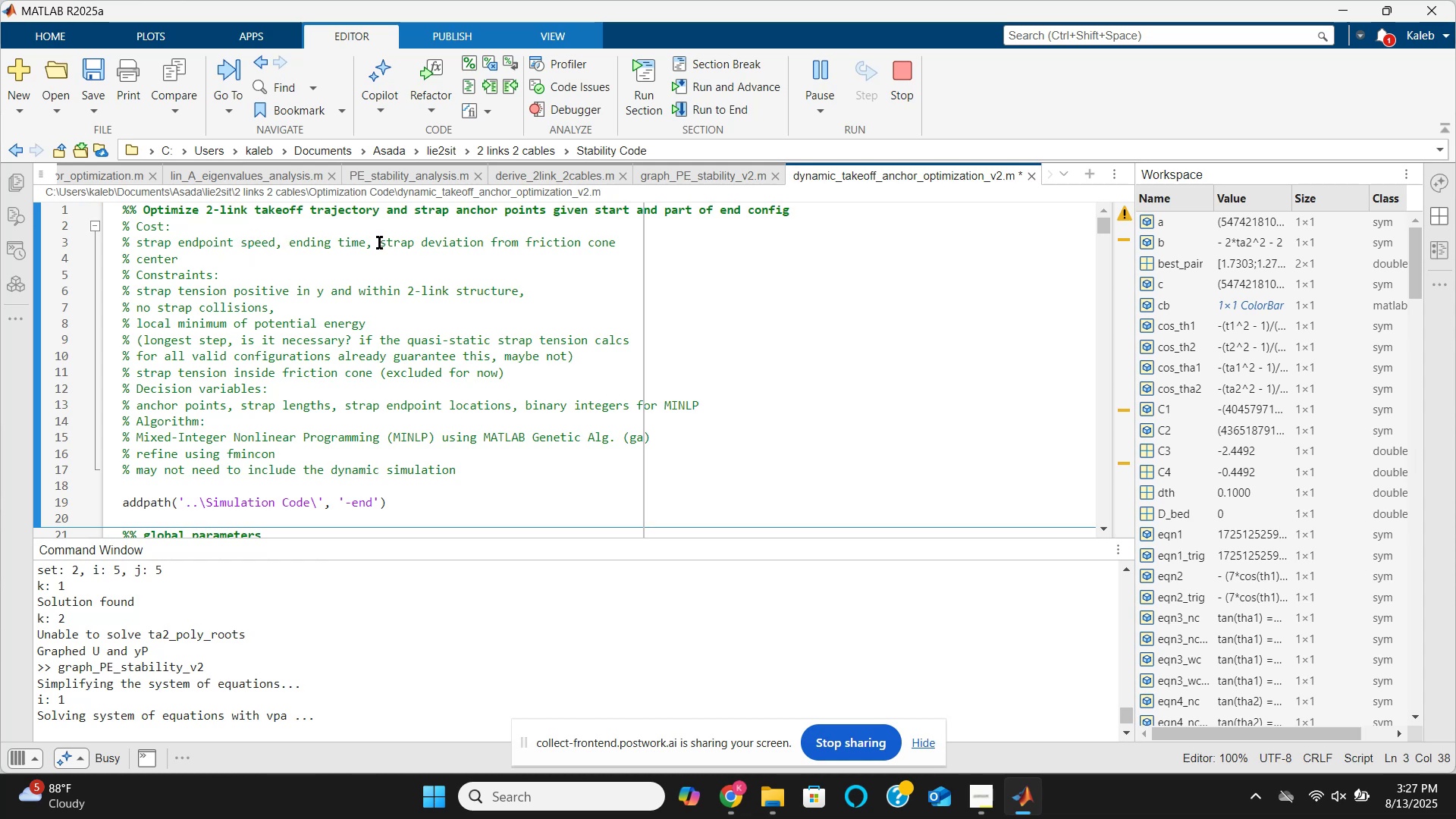 
key(Enter)
 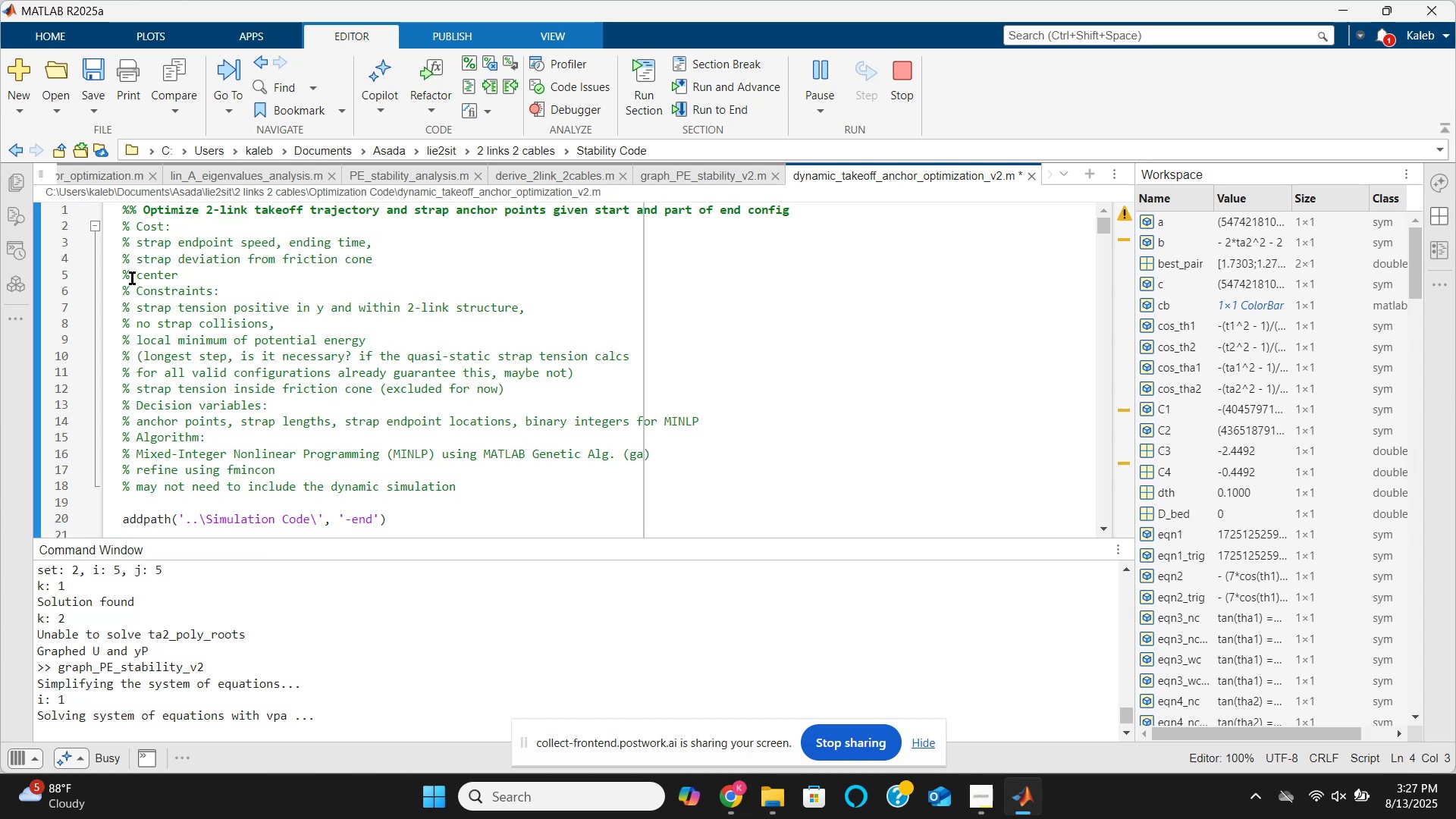 
left_click([132, 278])
 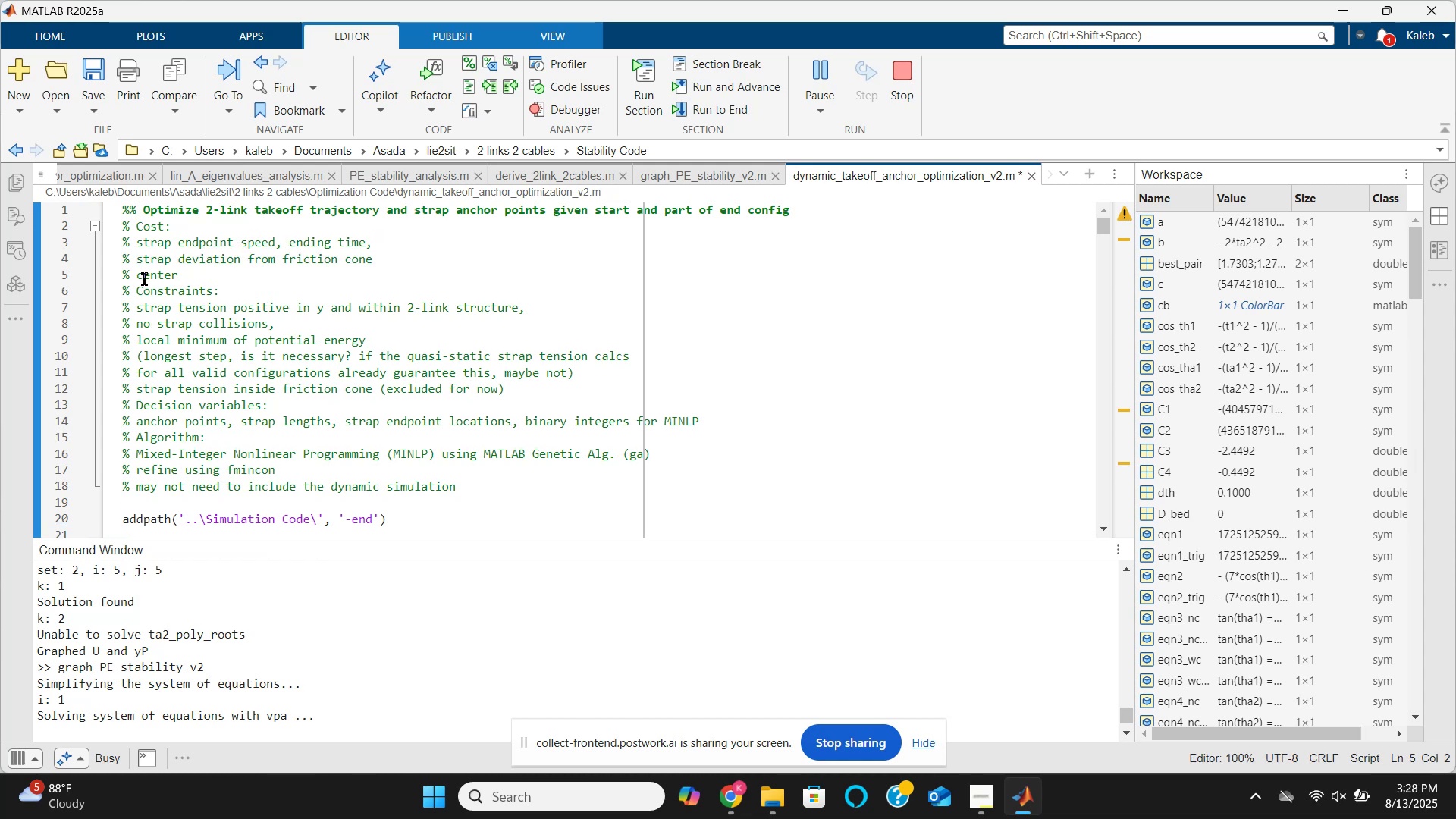 
key(ArrowRight)
 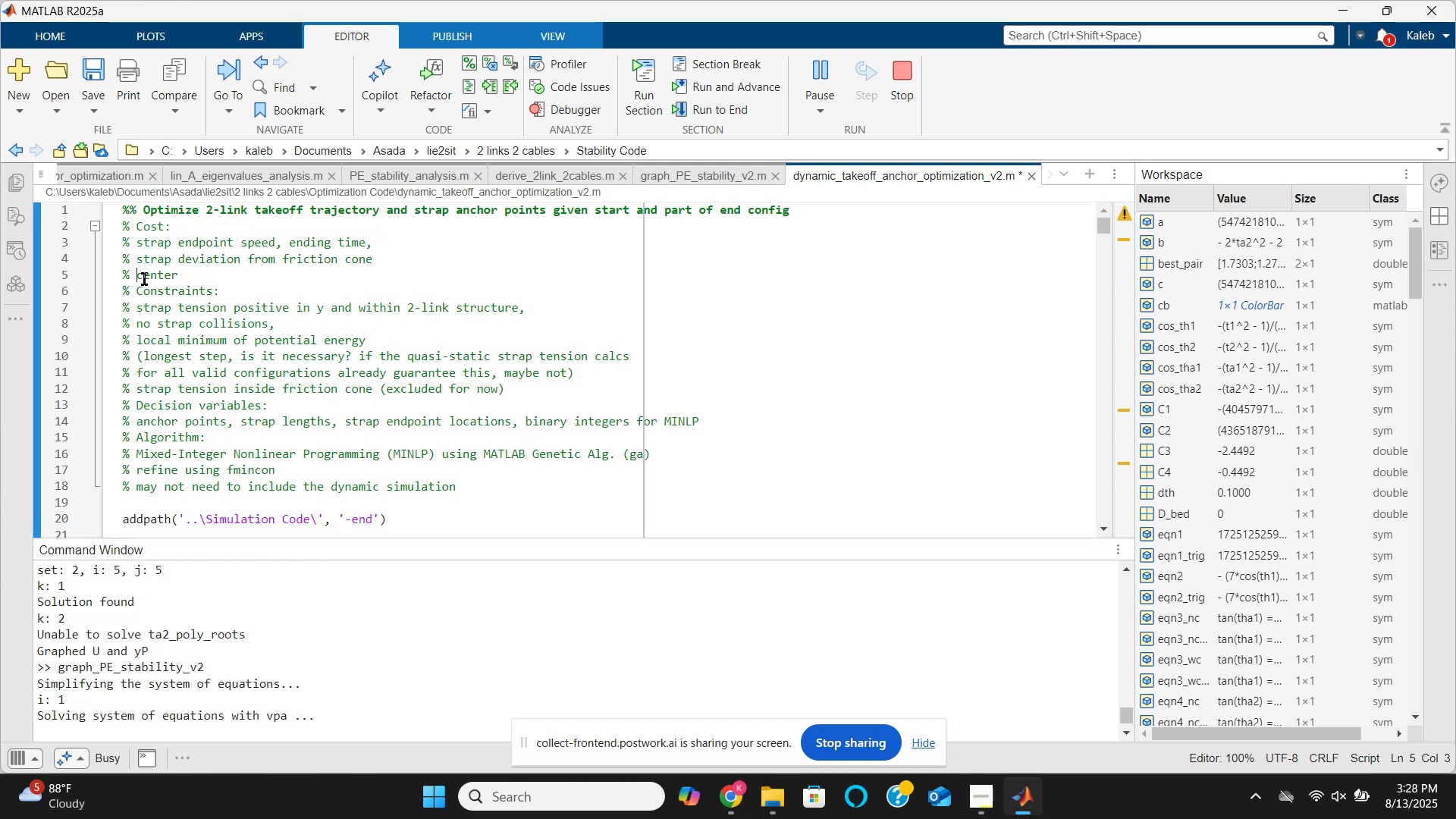 
key(Backspace)
 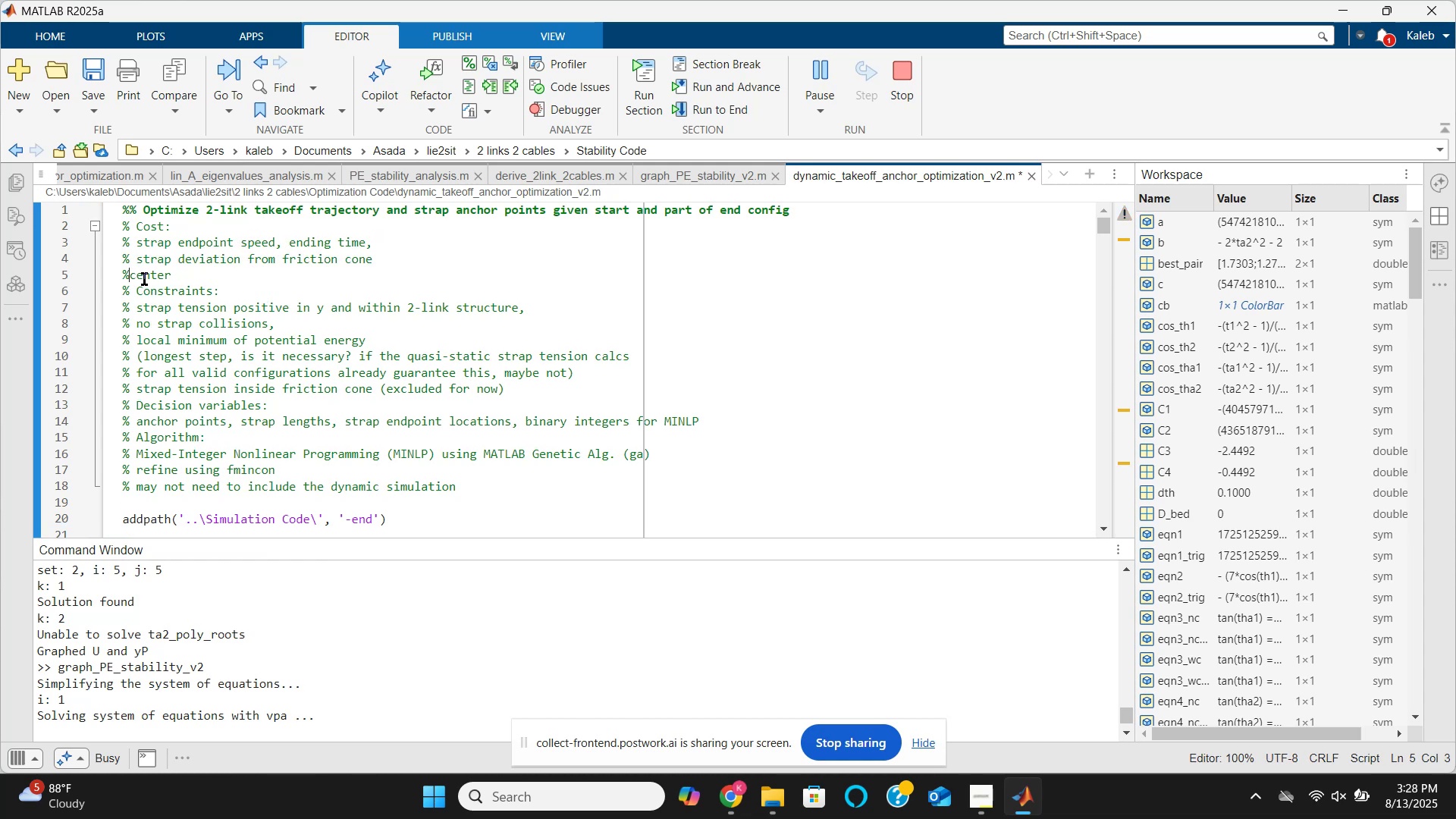 
key(Backspace)
 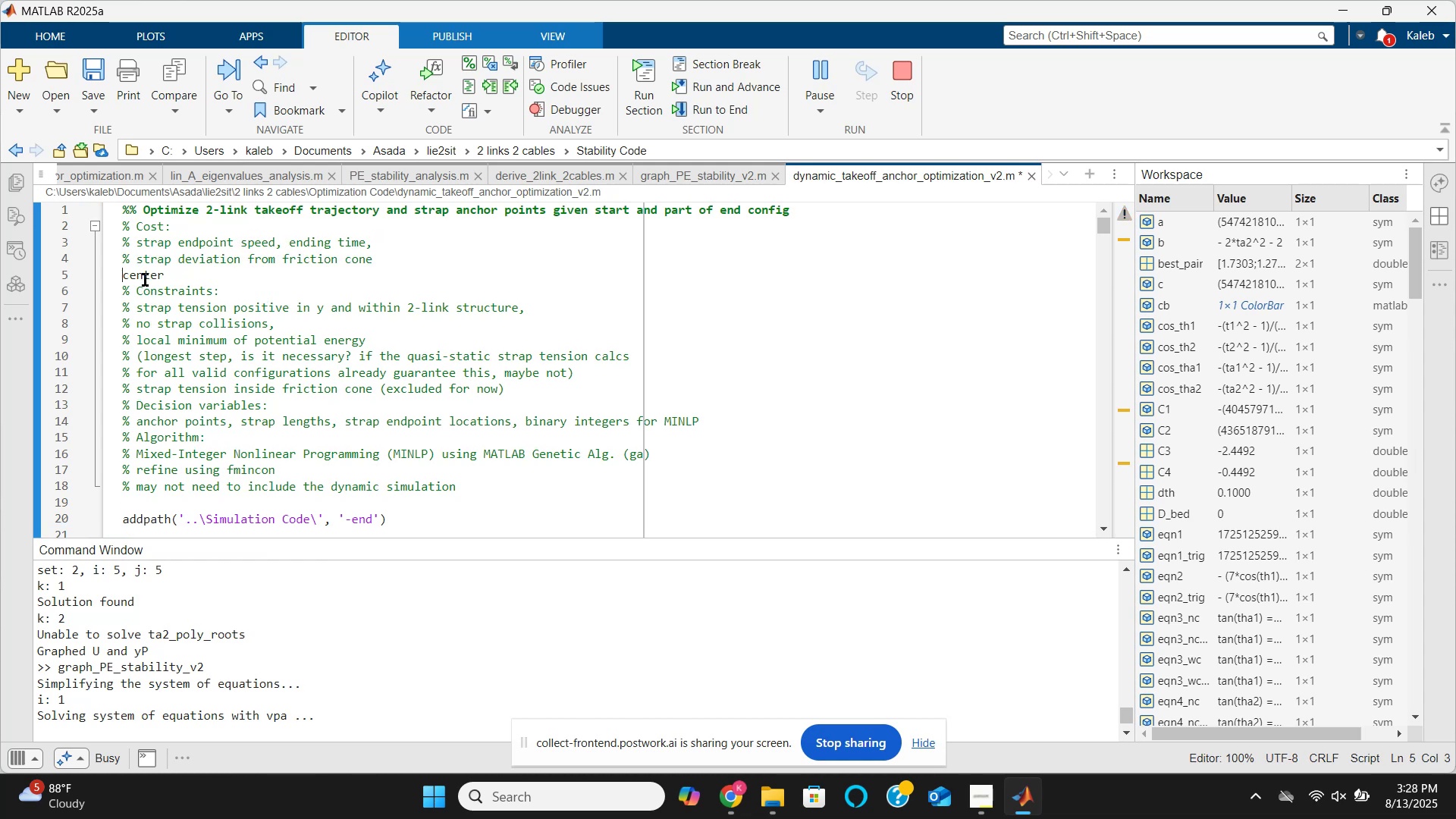 
key(Backspace)
 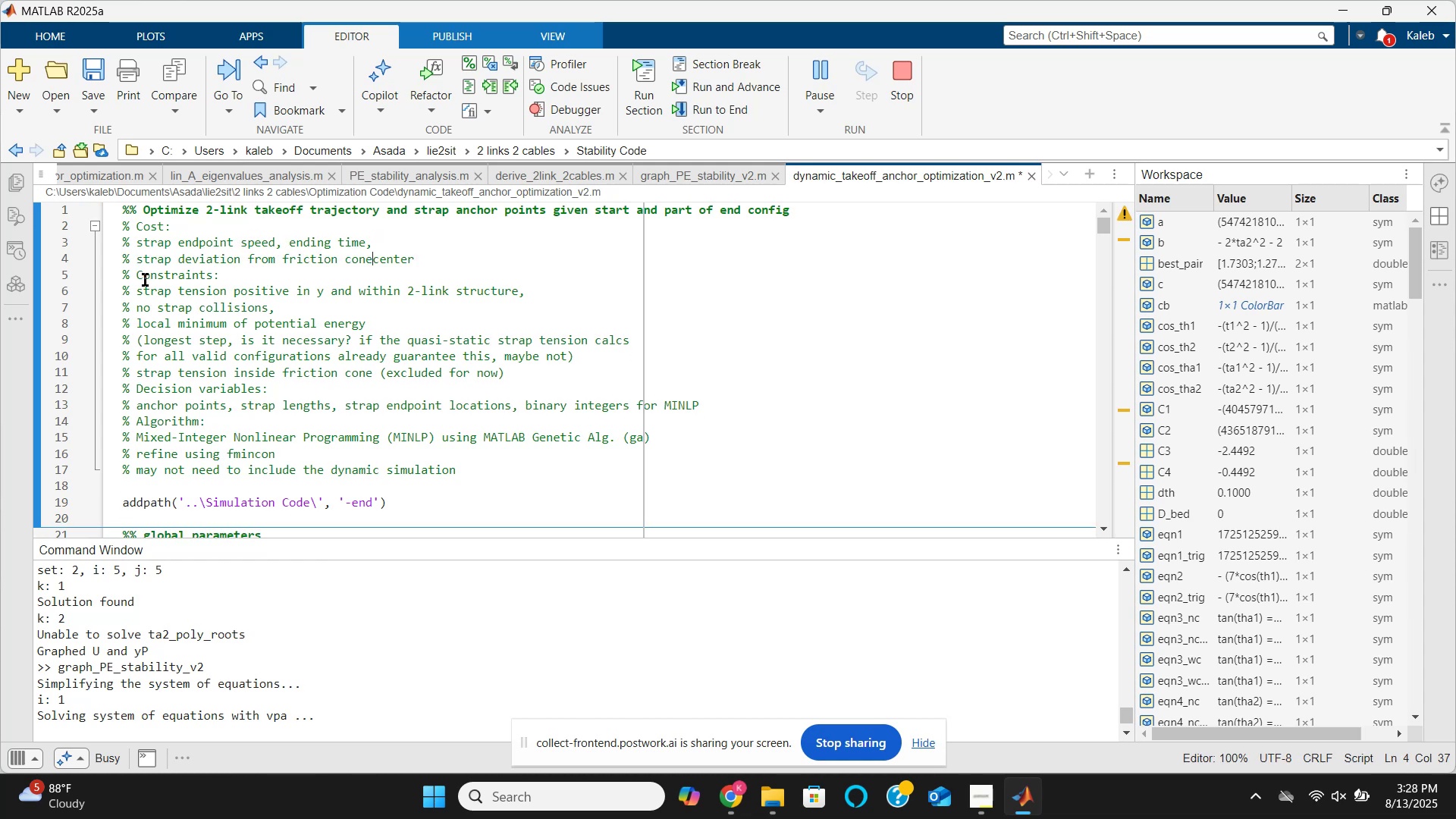 
key(Space)
 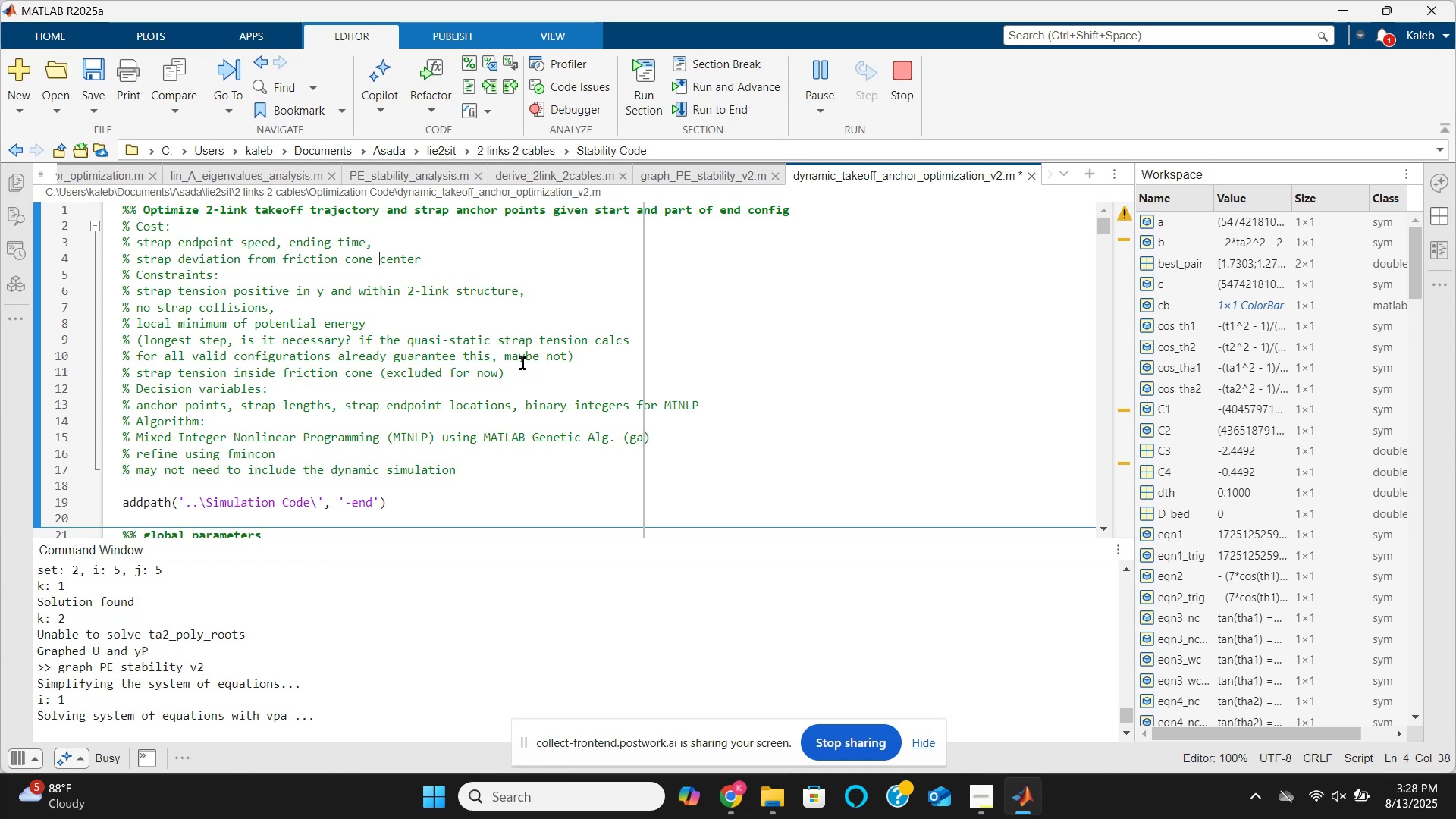 
wait(11.37)
 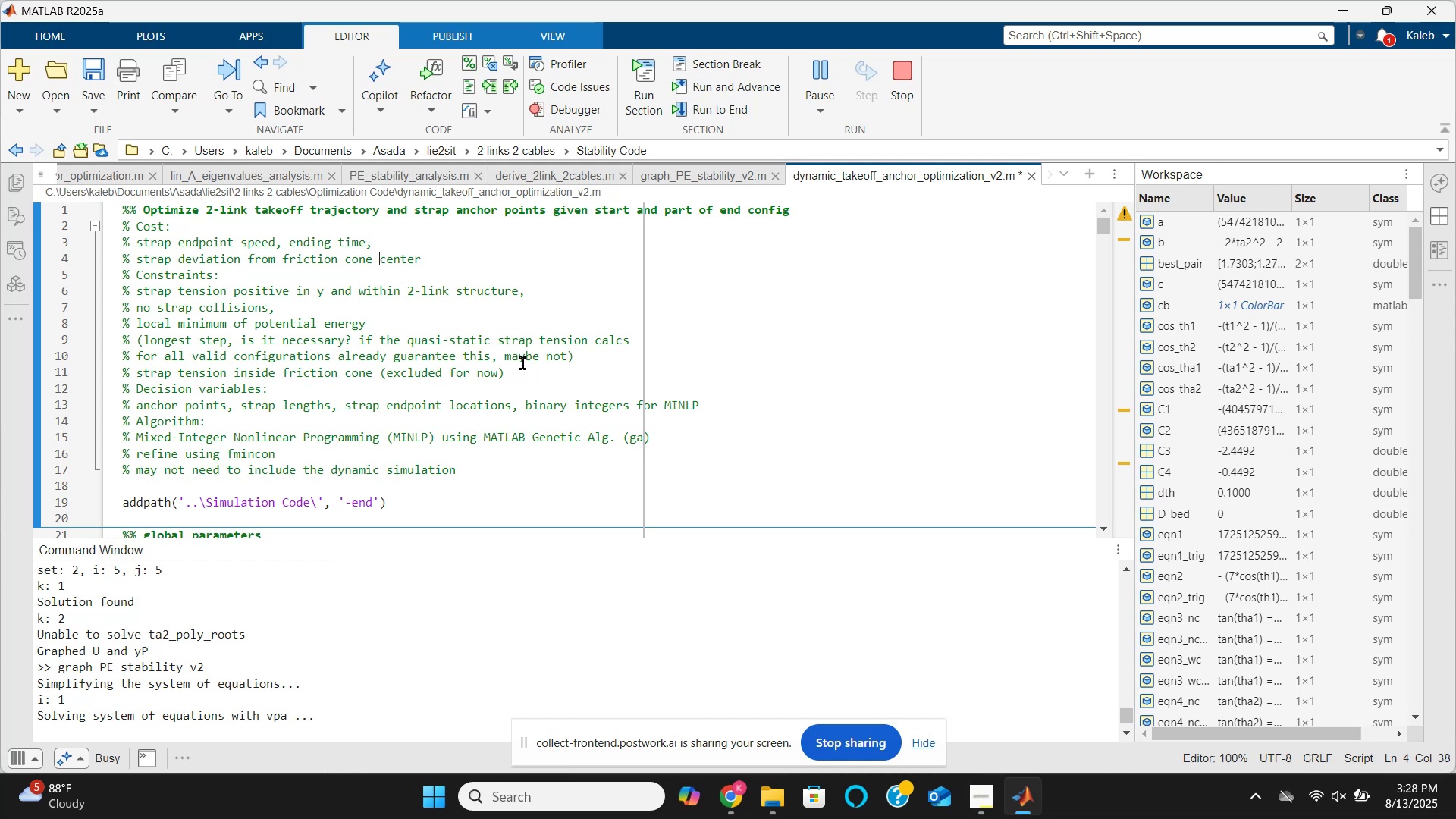 
left_click([430, 264])
 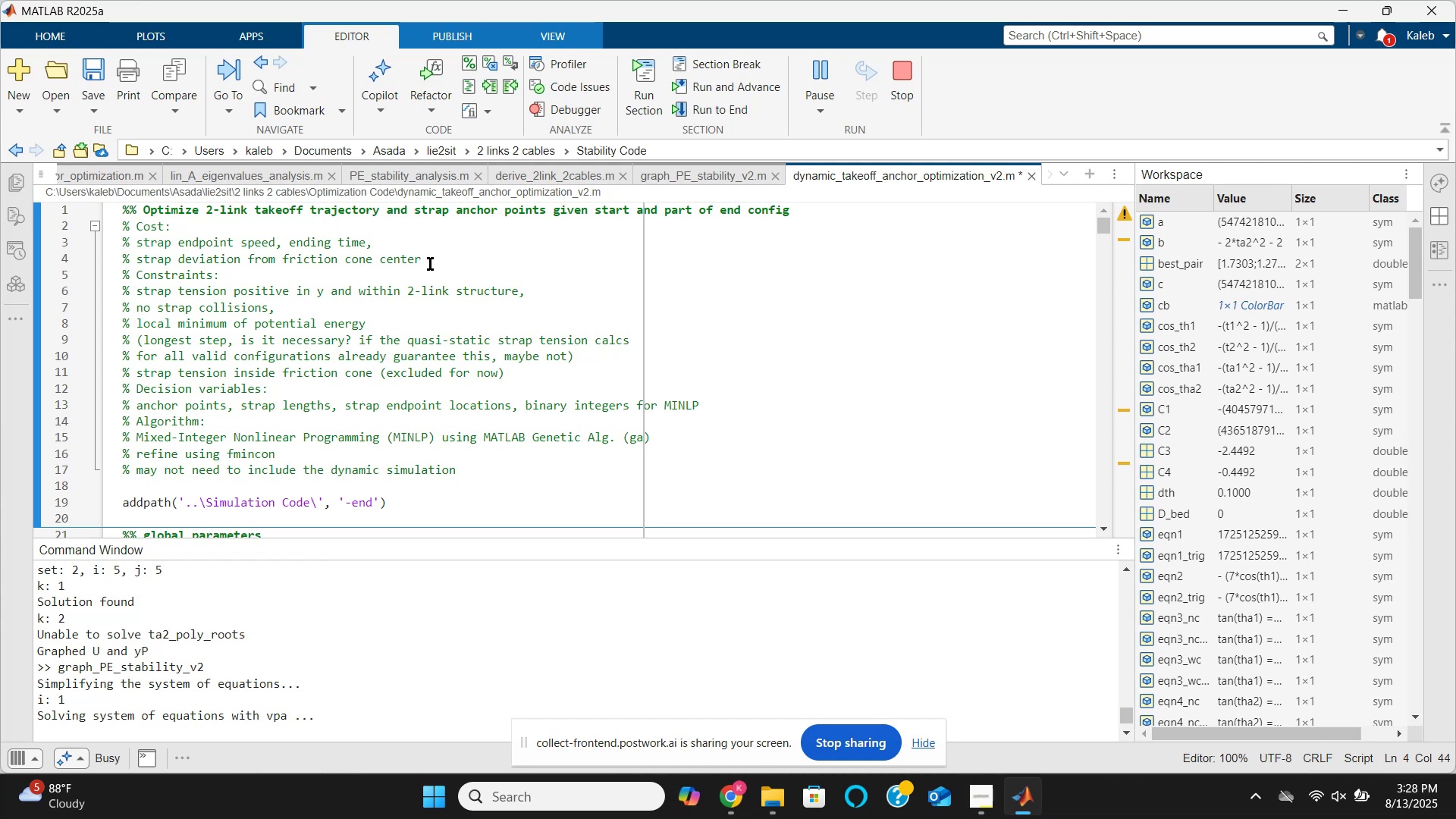 
type( (if )
 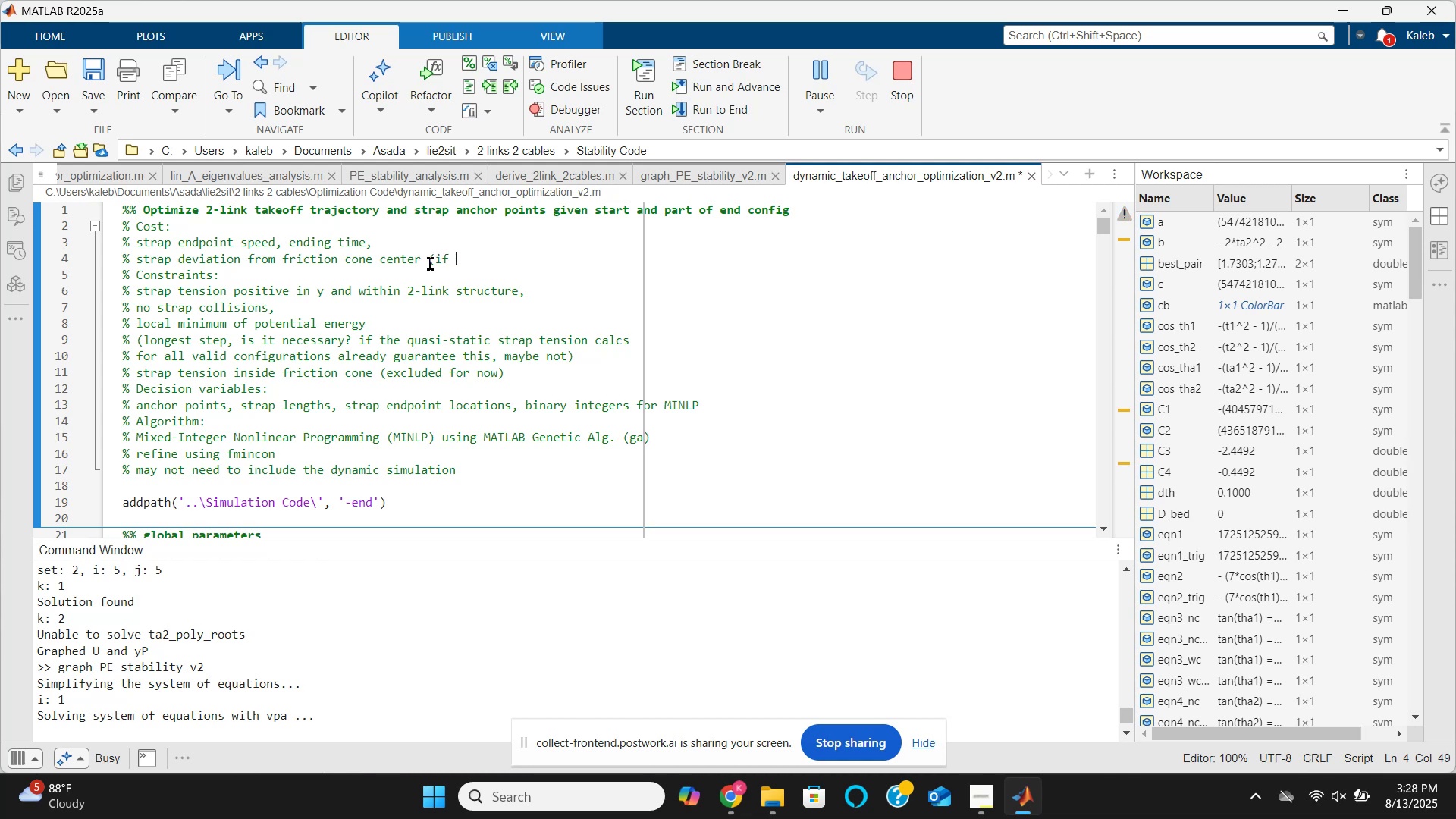 
type(fr)
key(Backspace)
key(Backspace)
type(strap friction is )
key(Backspace)
type(n't in constraints))
 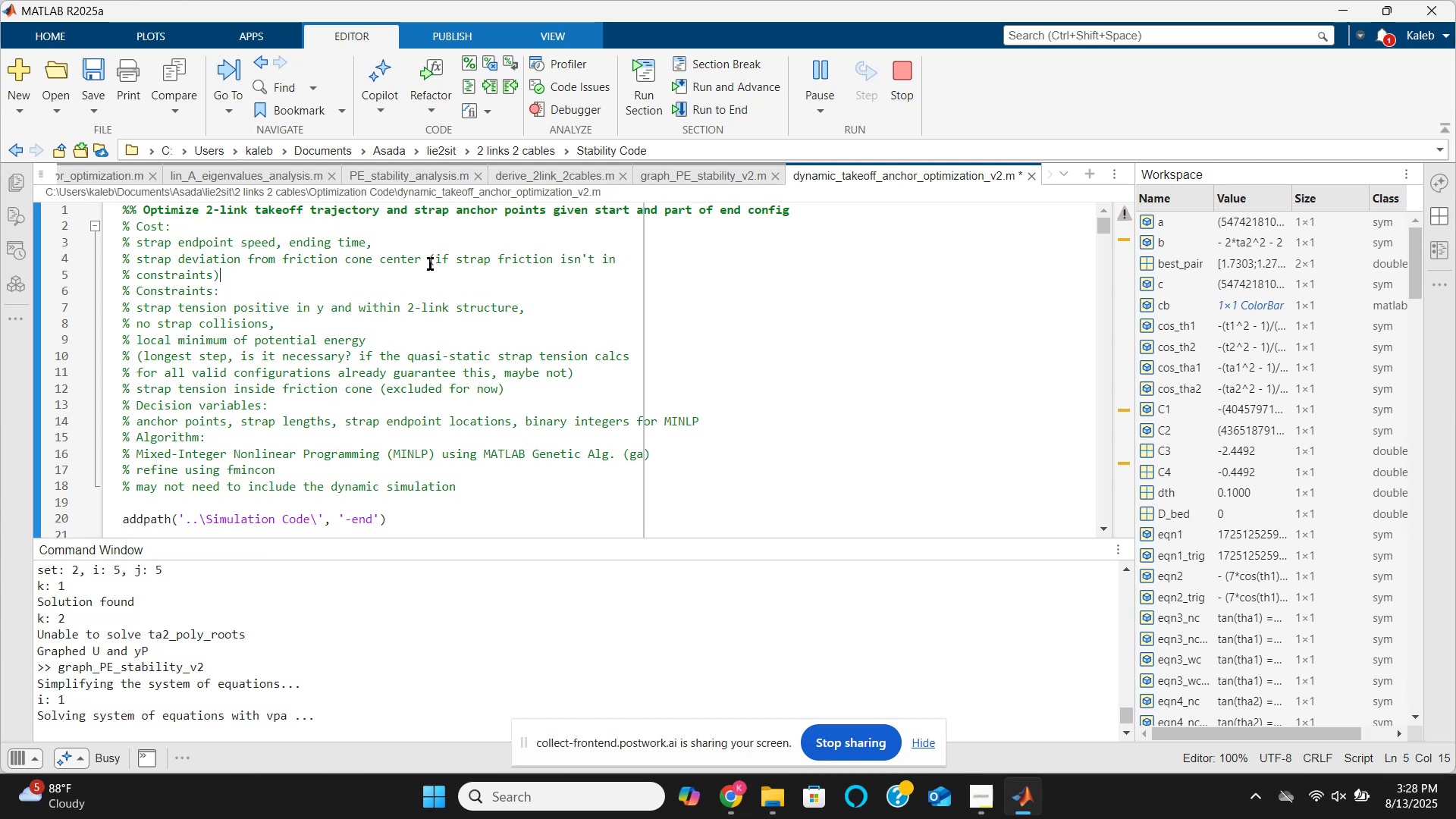 
wait(7.47)
 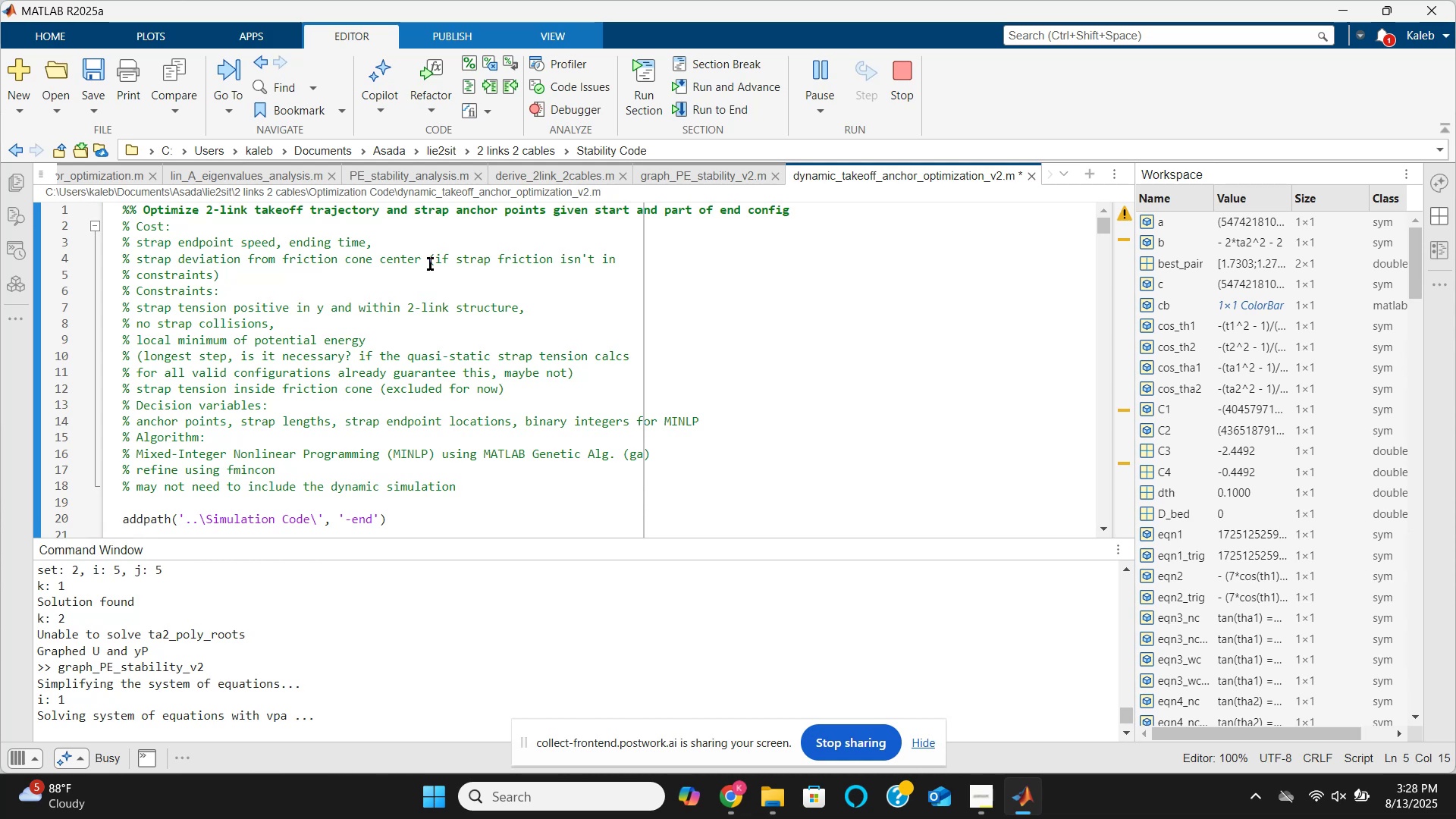 
left_click([430, 264])
 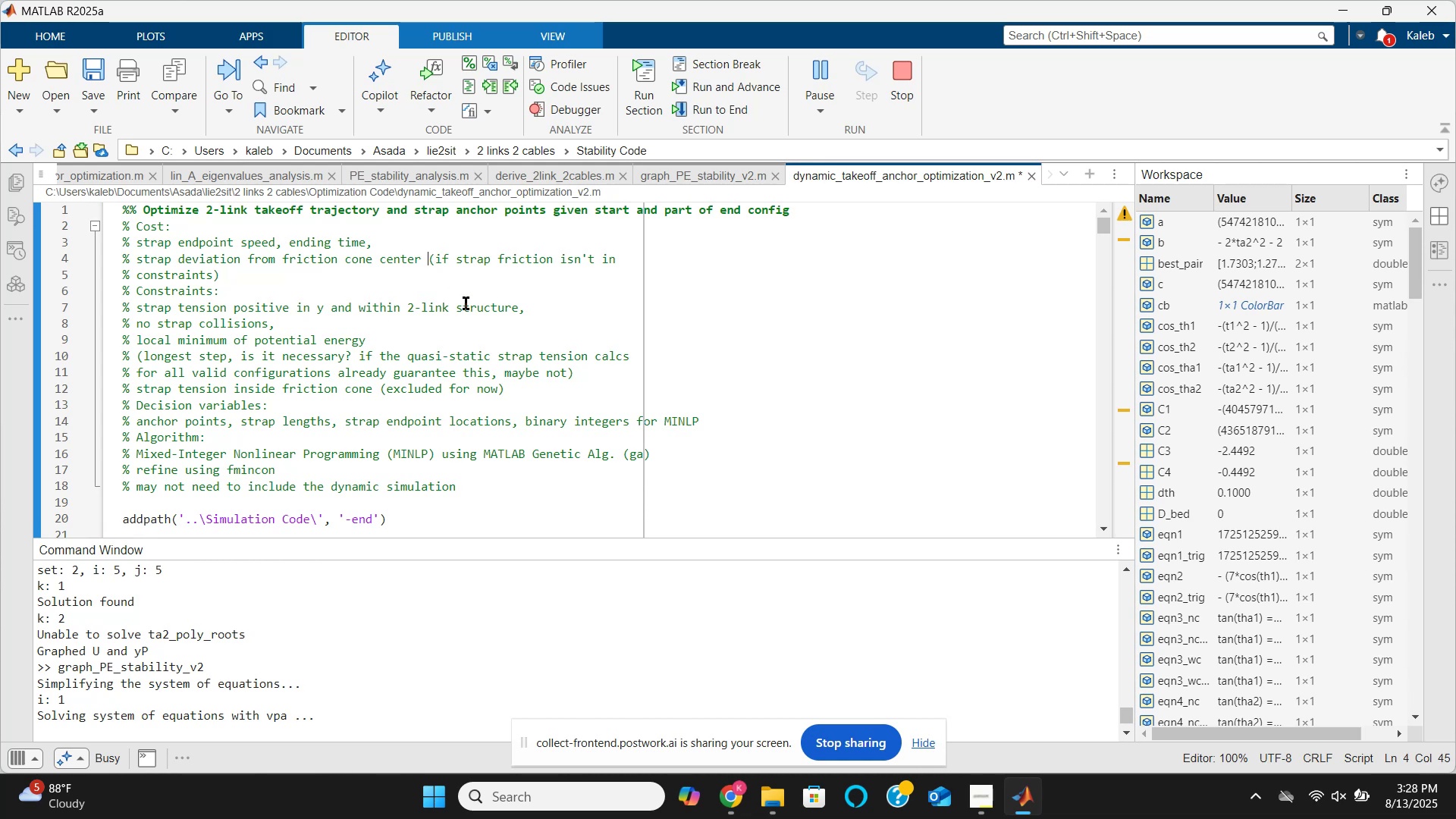 
key(Enter)
 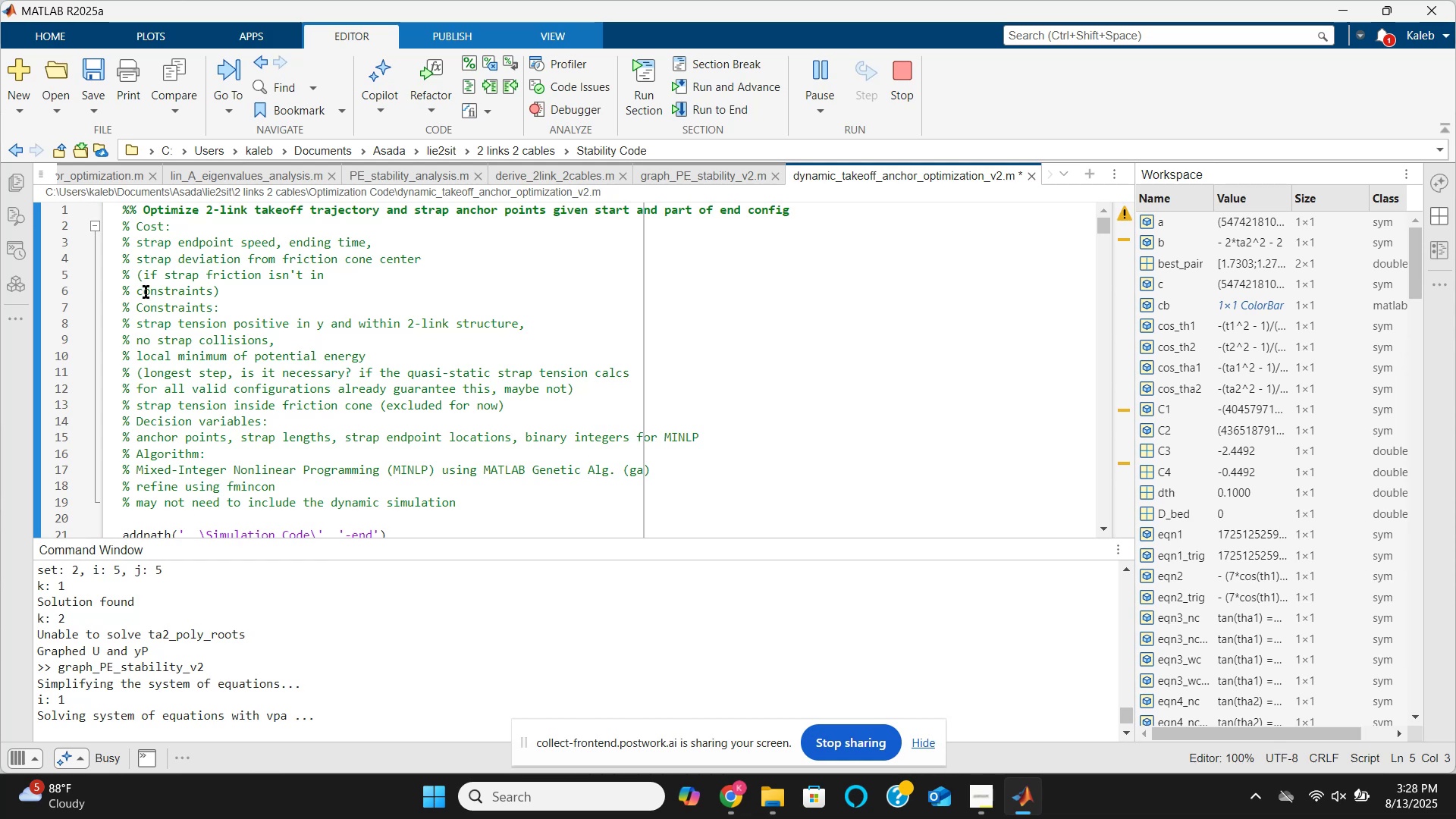 
left_click([135, 290])
 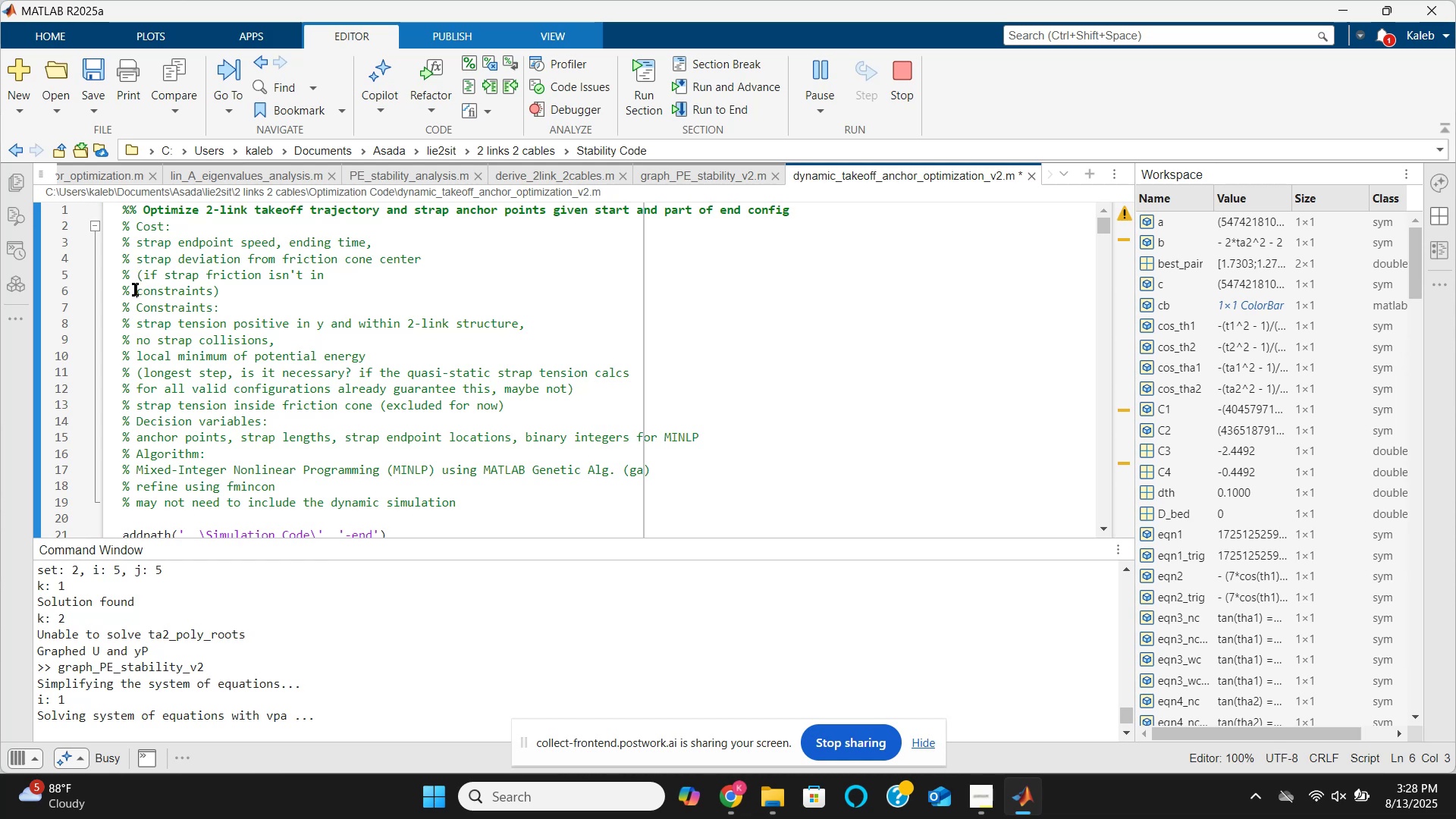 
key(Backspace)
 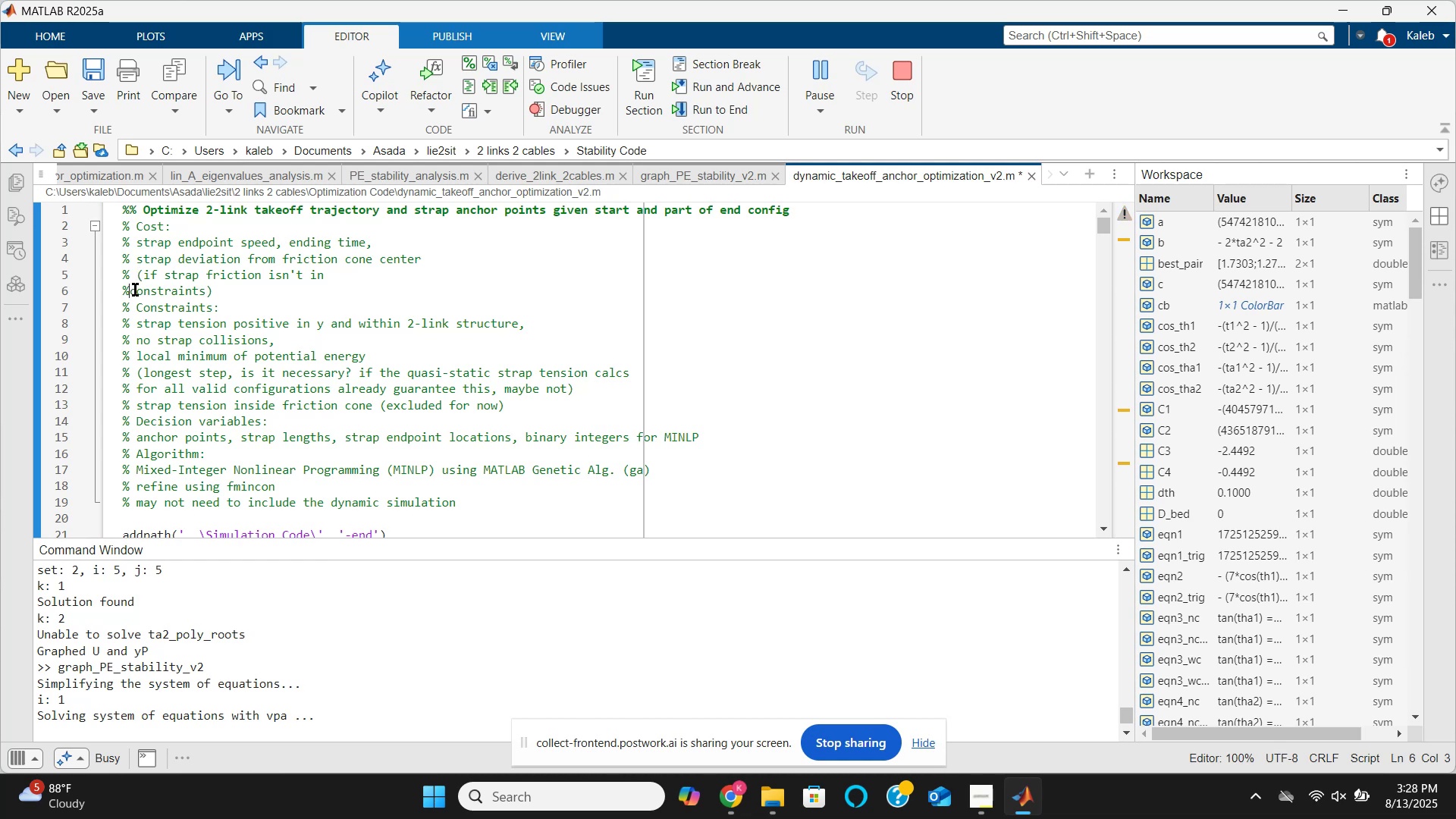 
key(Backspace)
 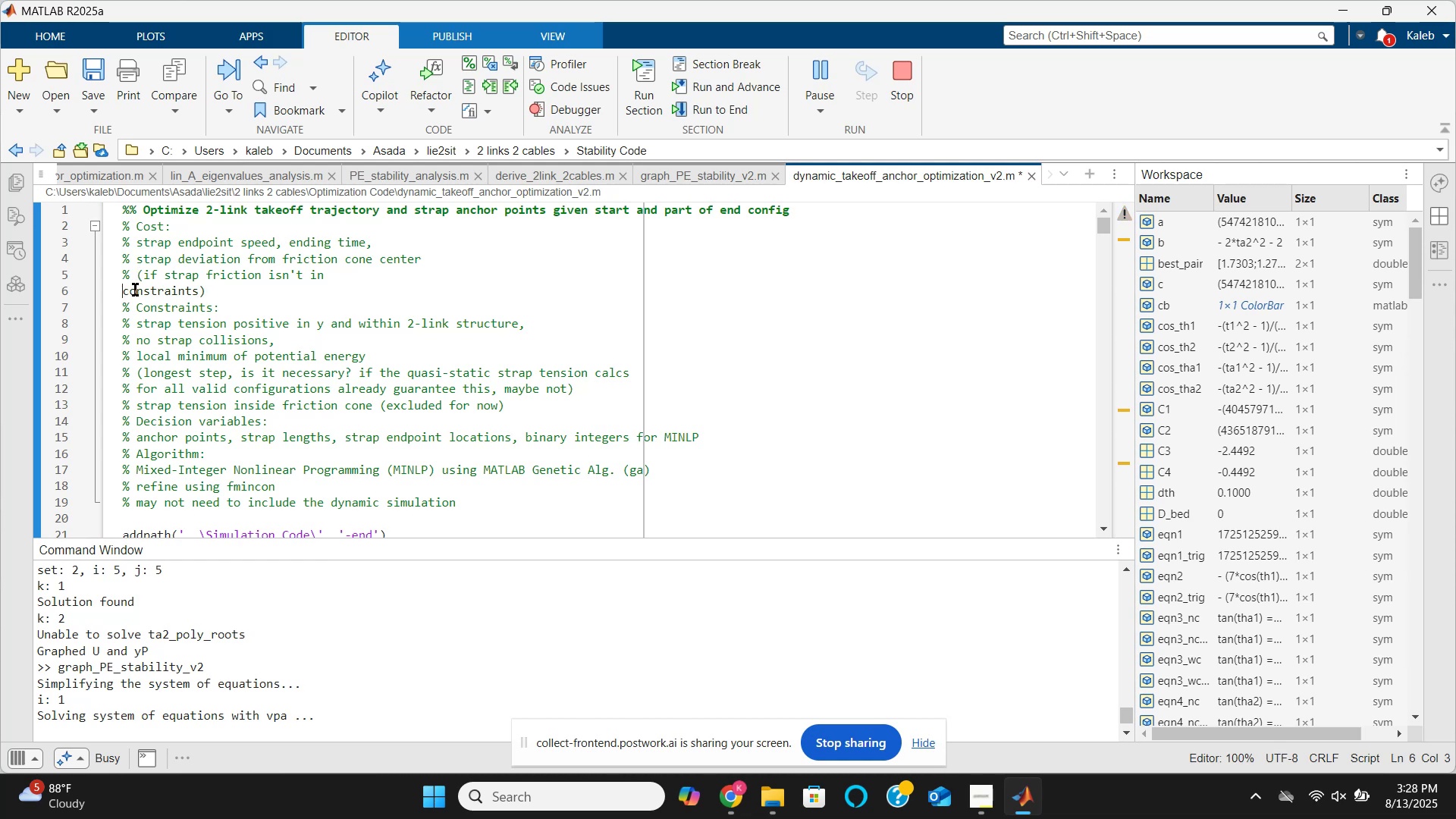 
key(Backspace)
 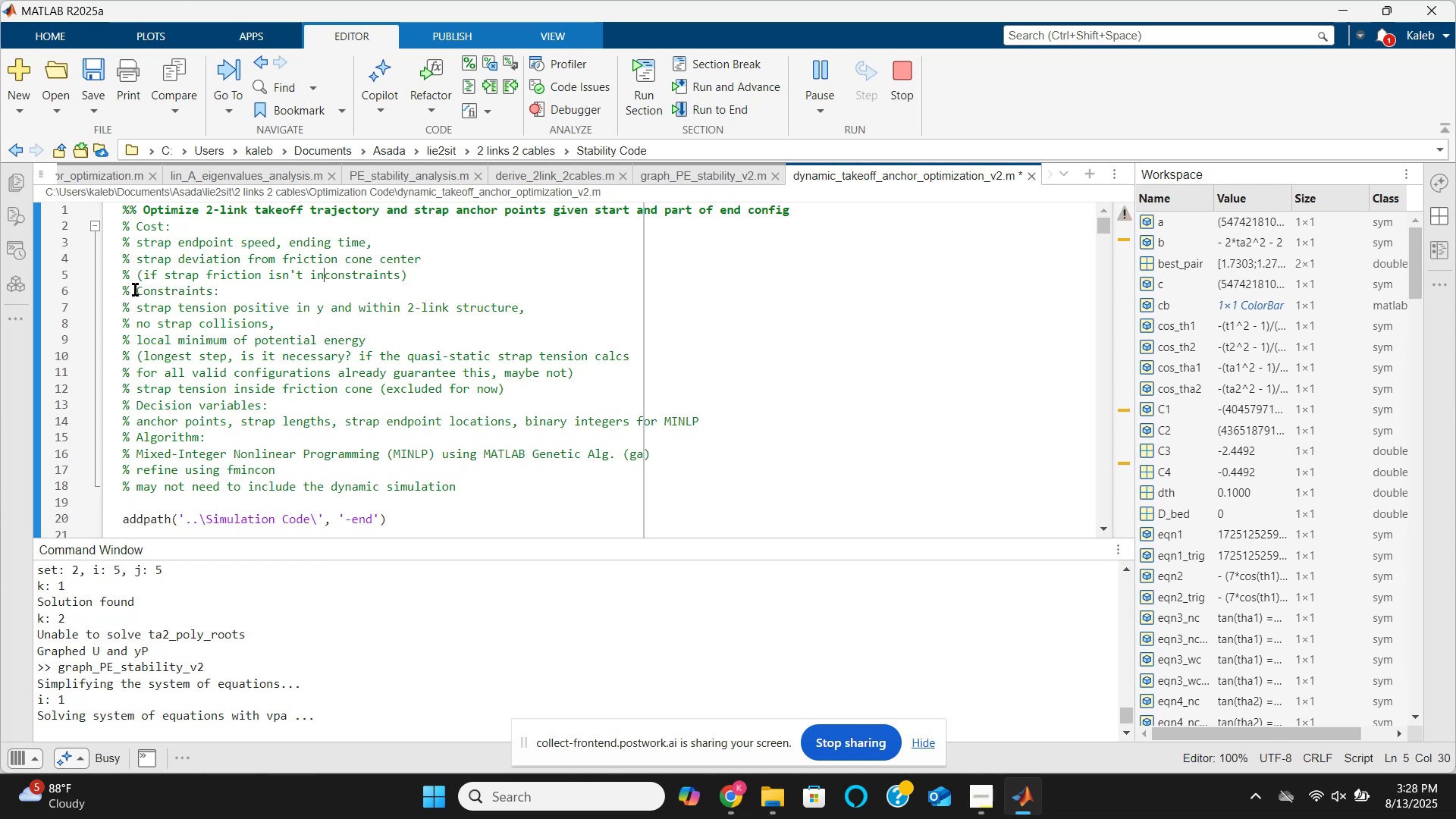 
key(N)
 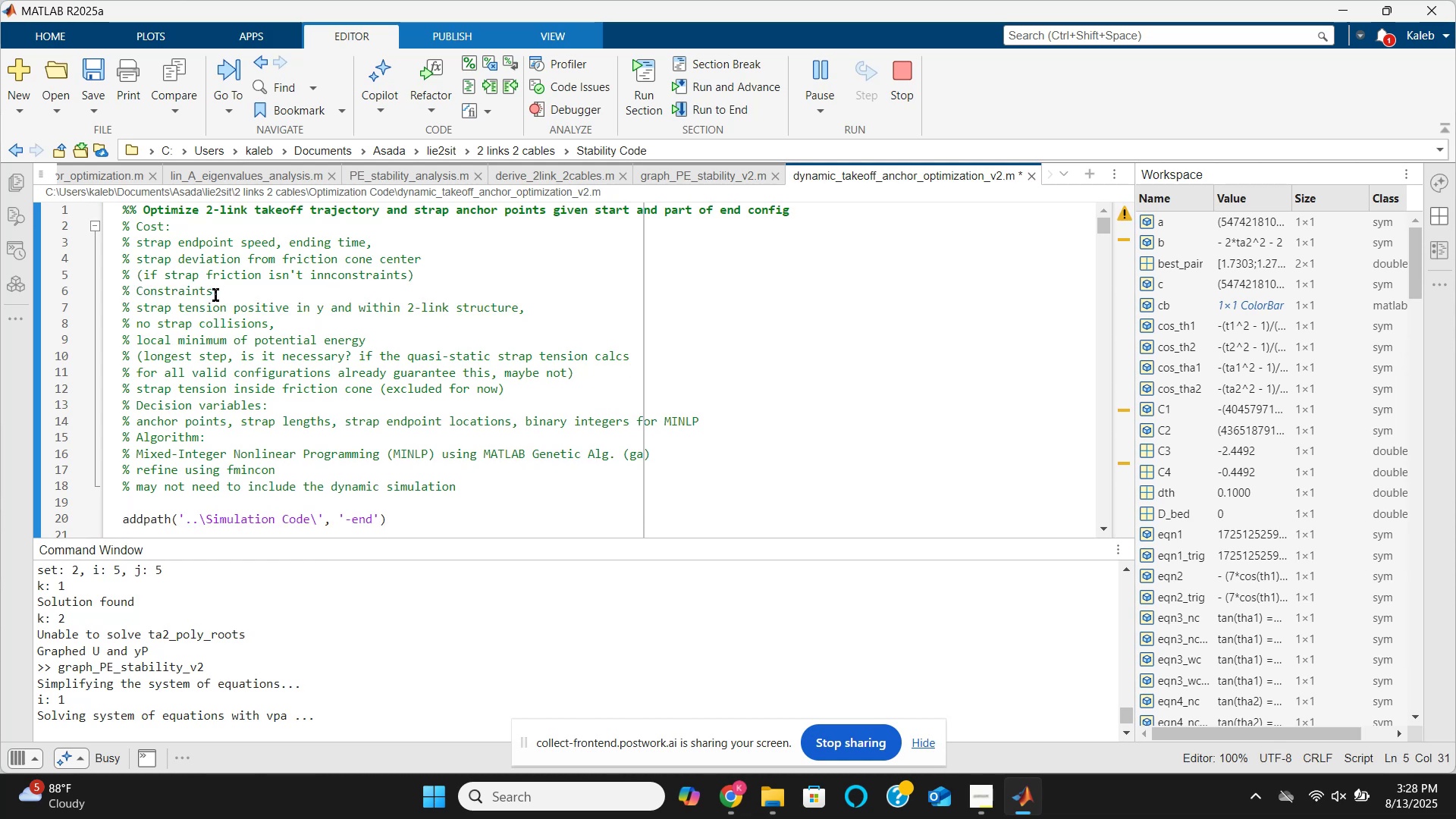 
key(Backspace)
 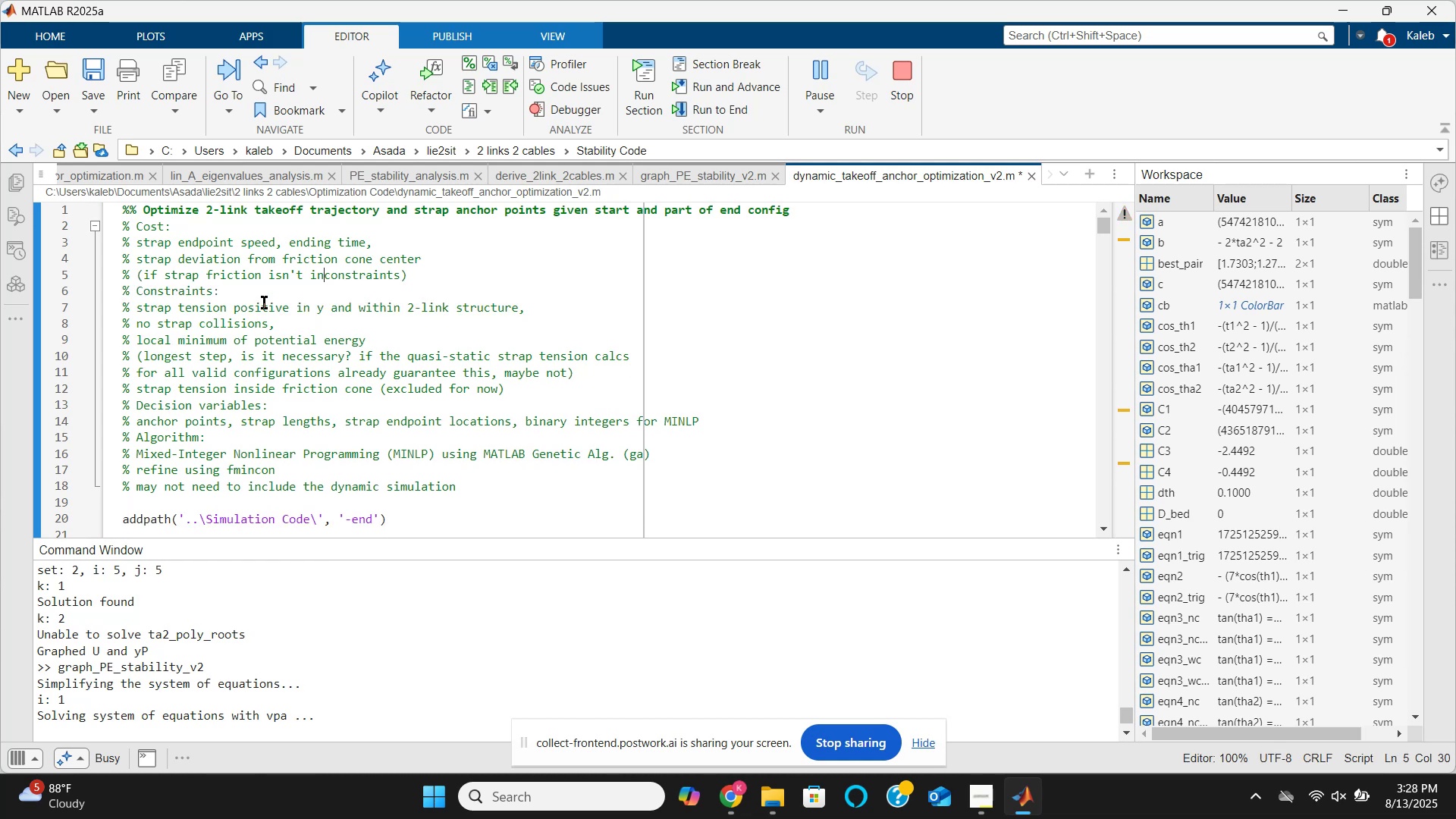 
key(Space)
 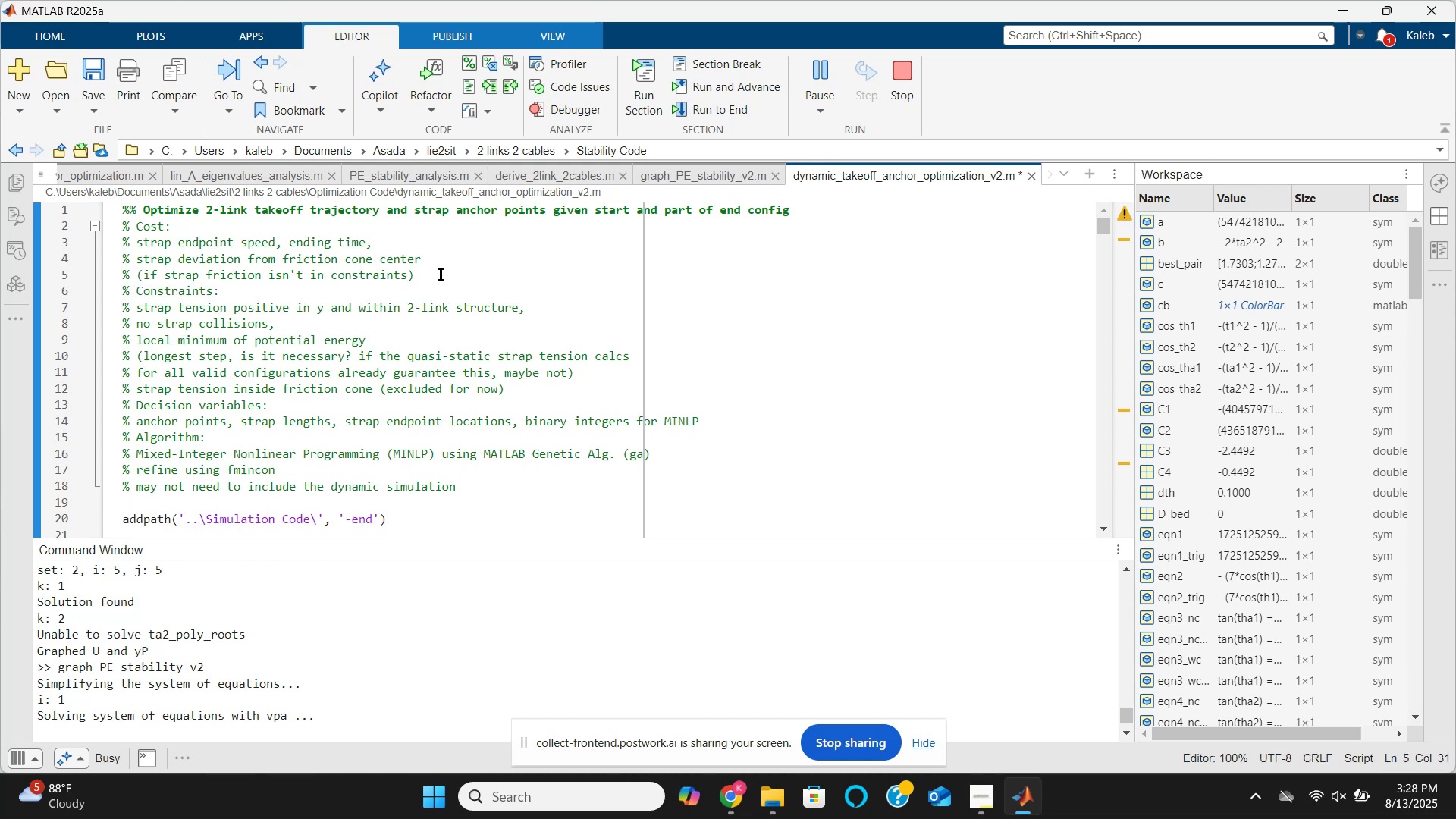 
left_click([441, 275])
 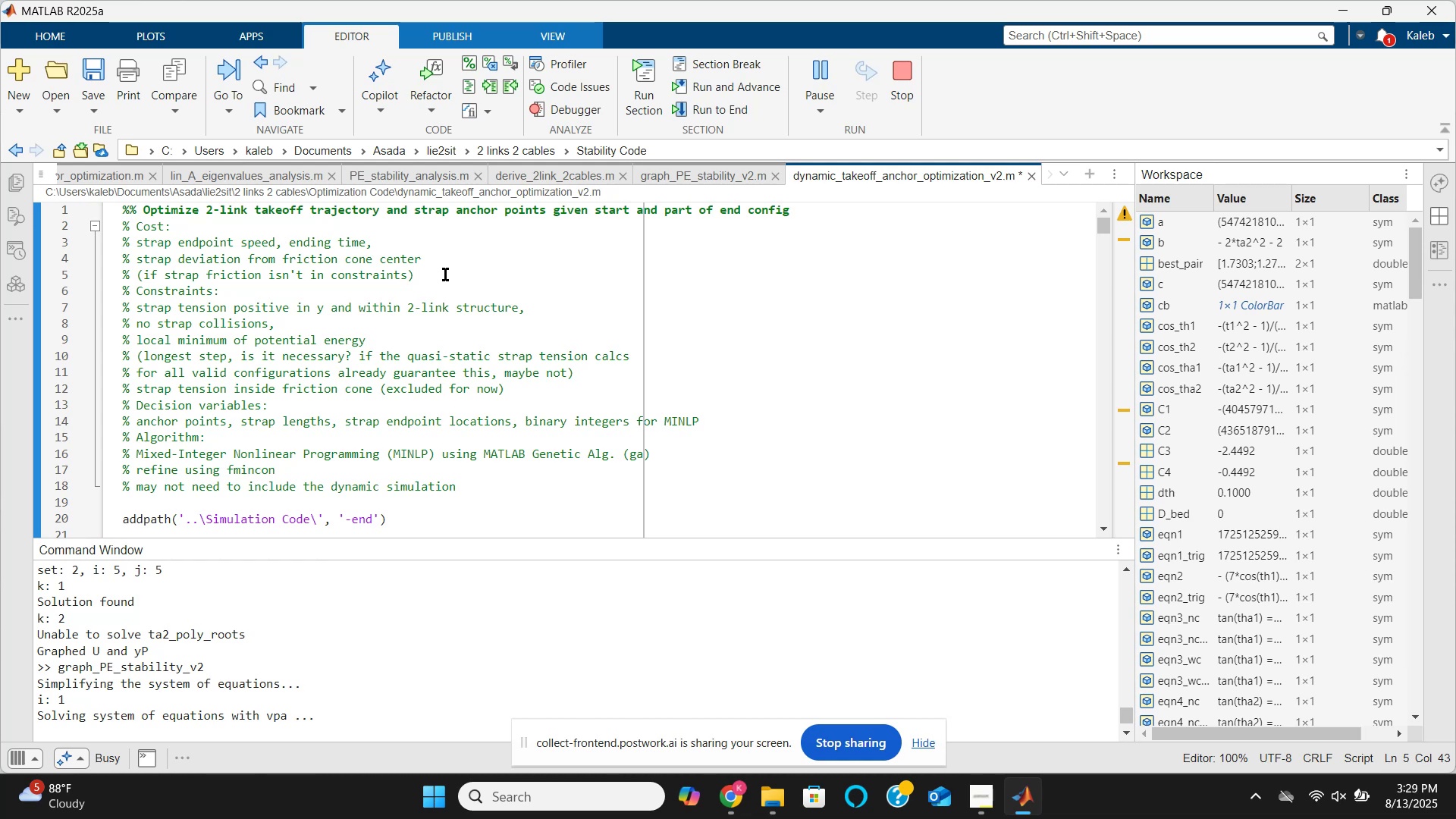 
wait(17.05)
 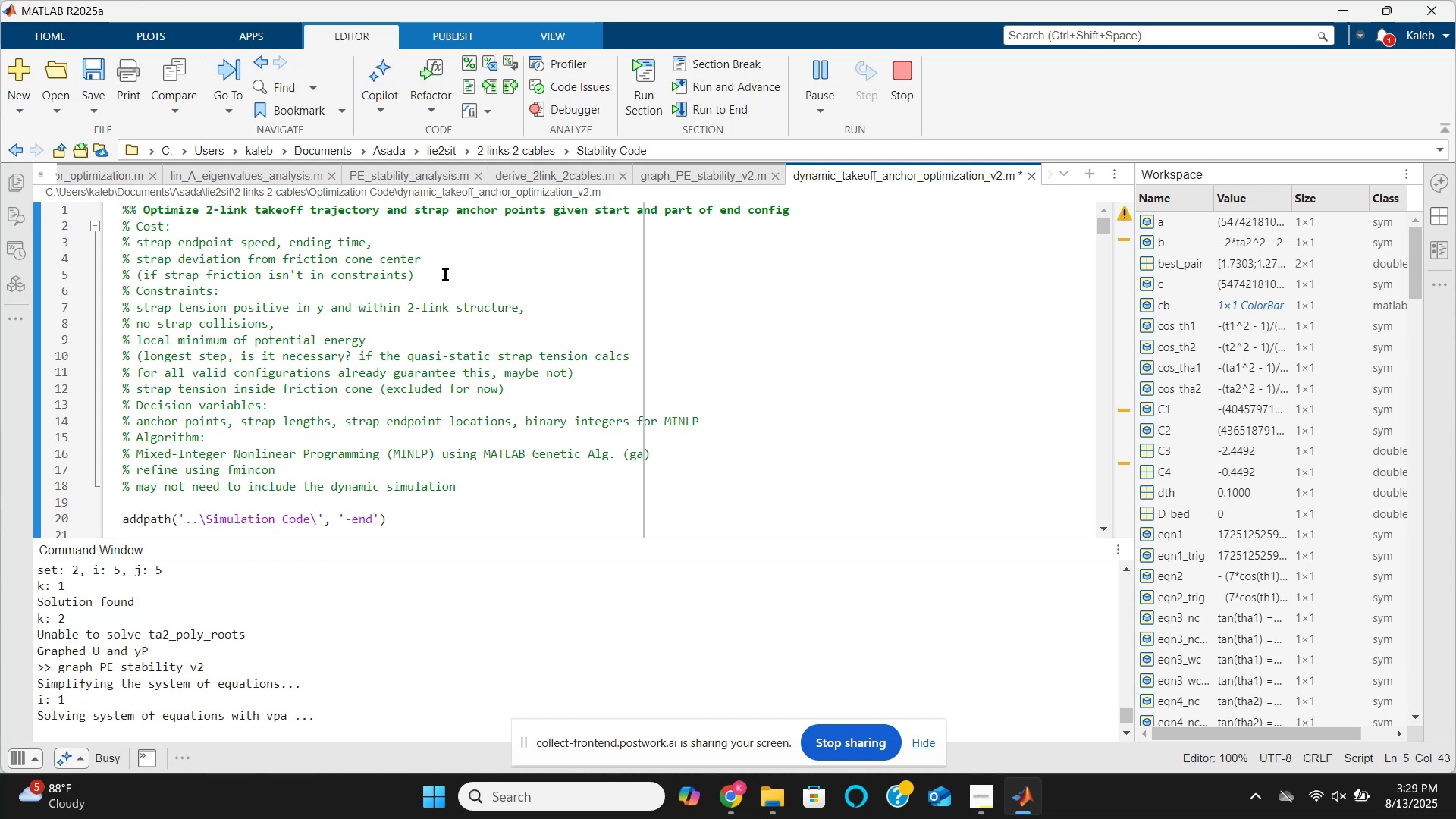 
key(Control+S)
 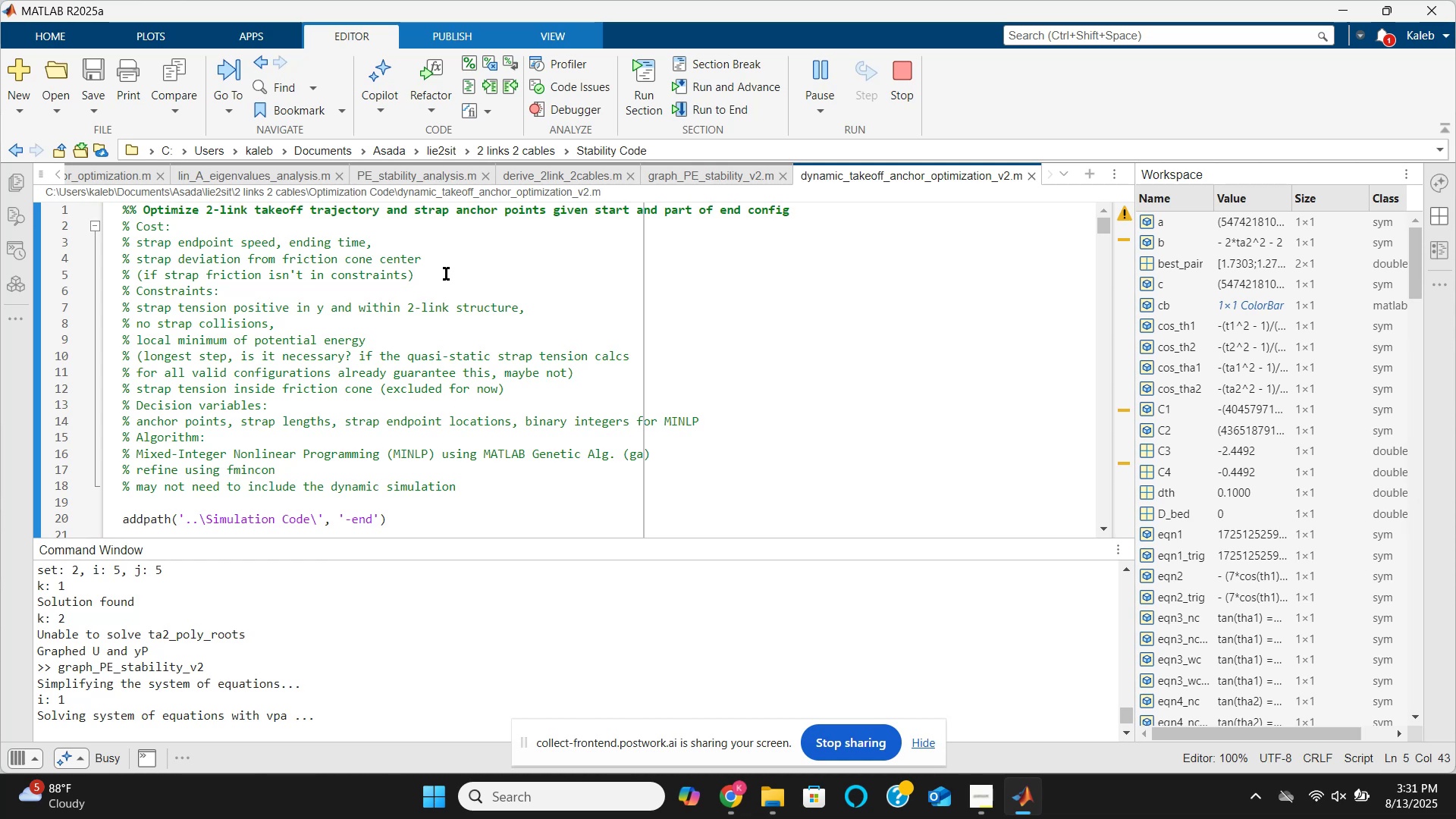 
wait(120.57)
 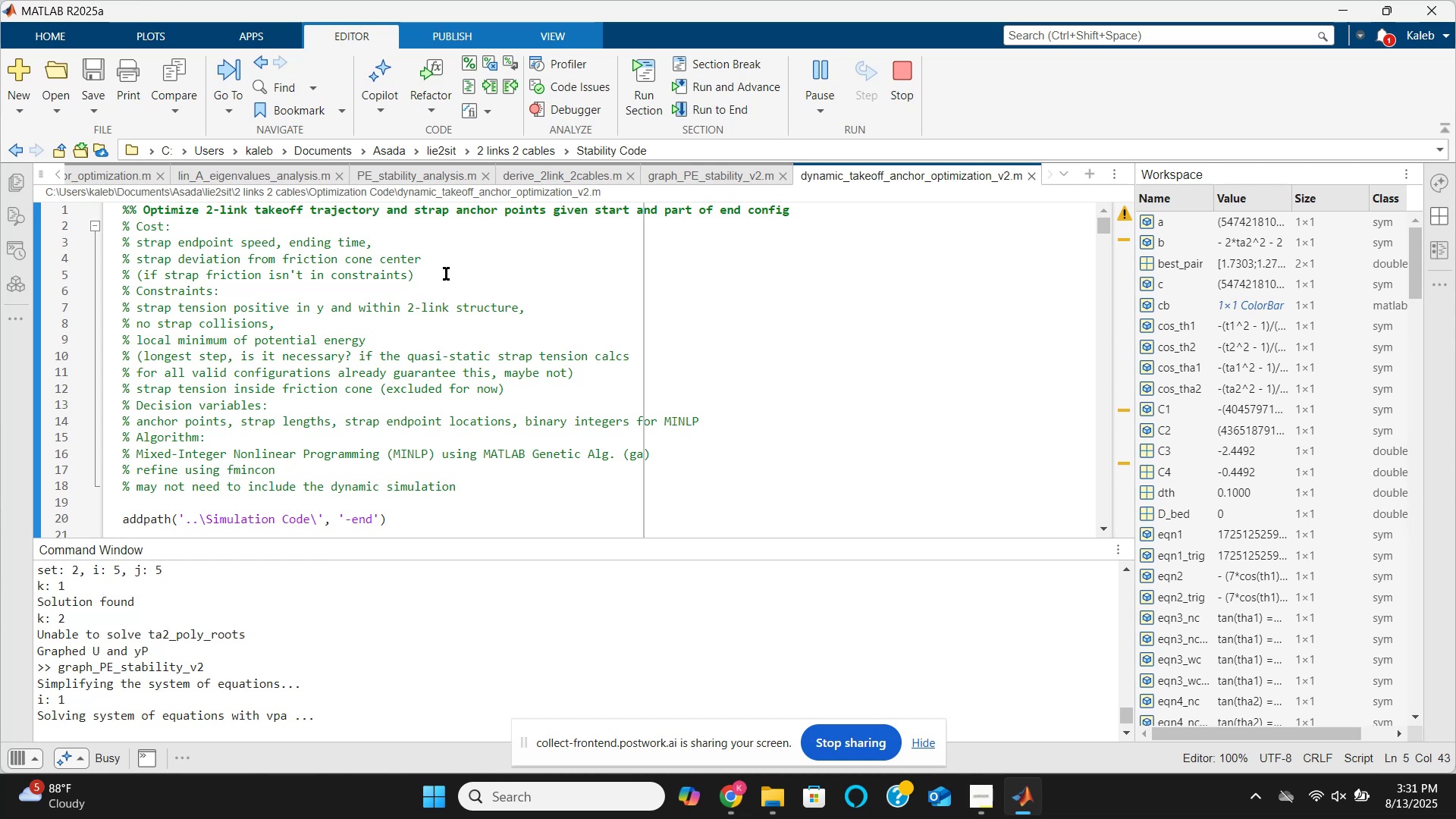 
left_click([373, 244])
 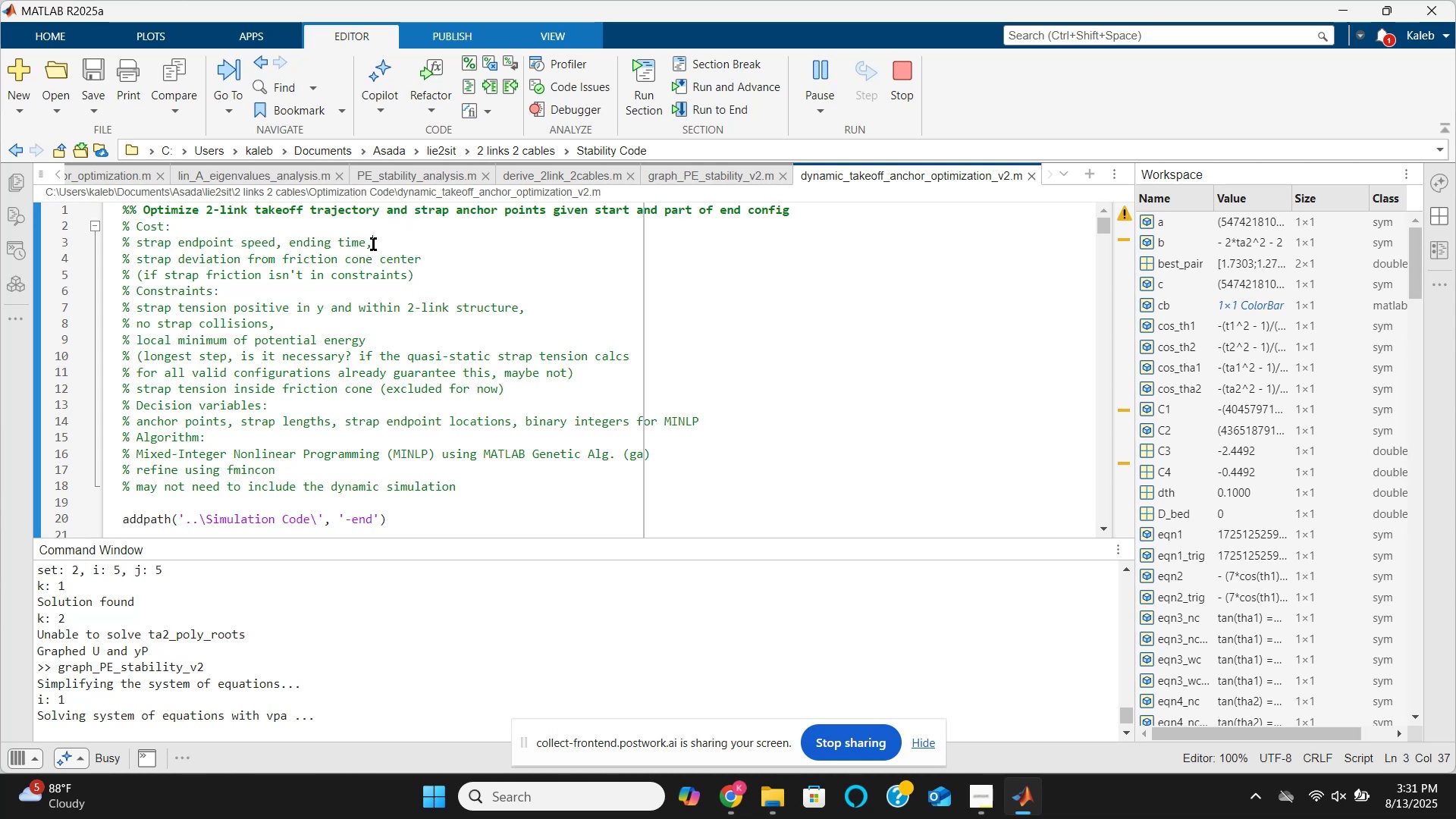 
key(ArrowLeft)
 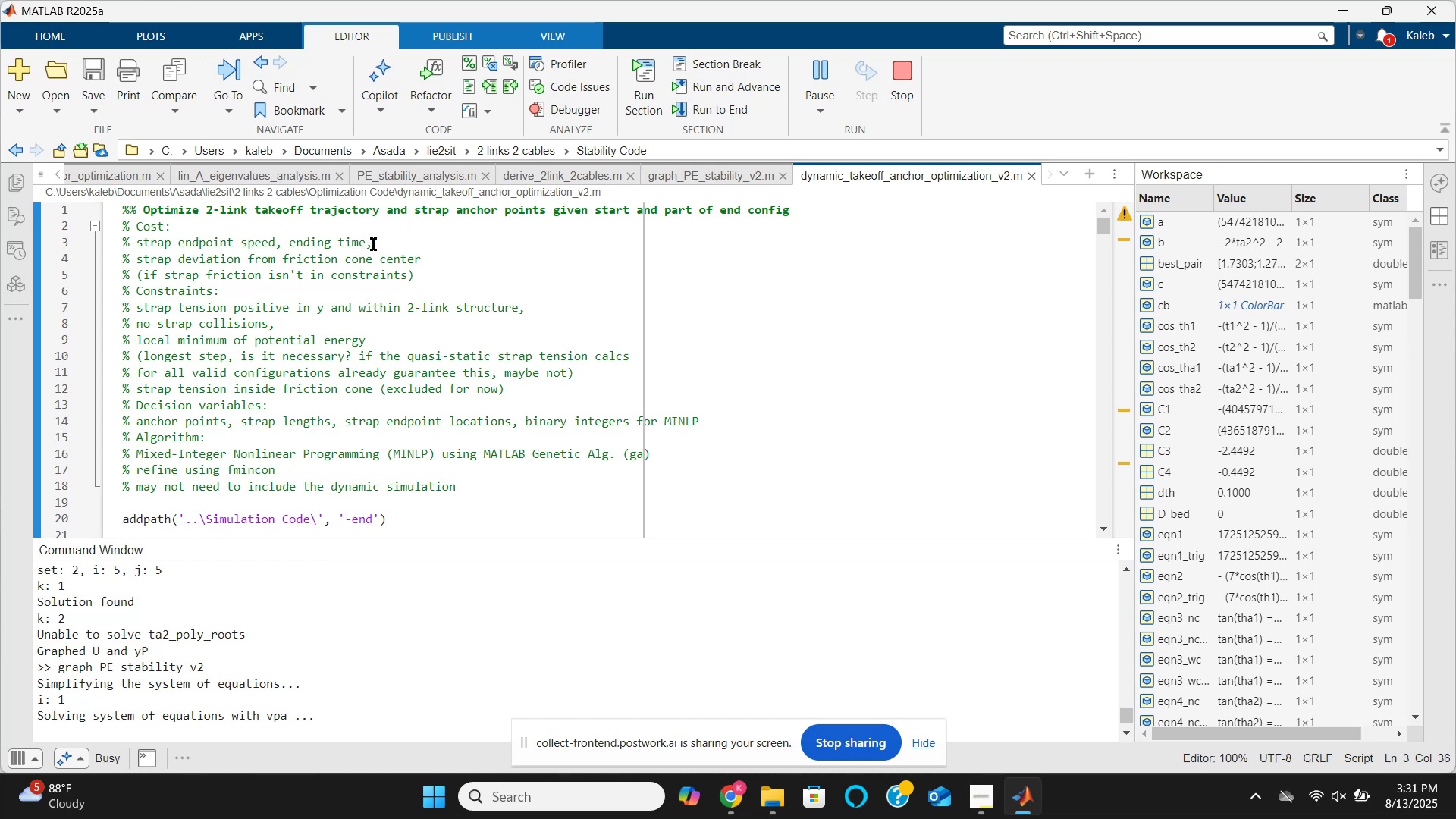 
key(Space)
 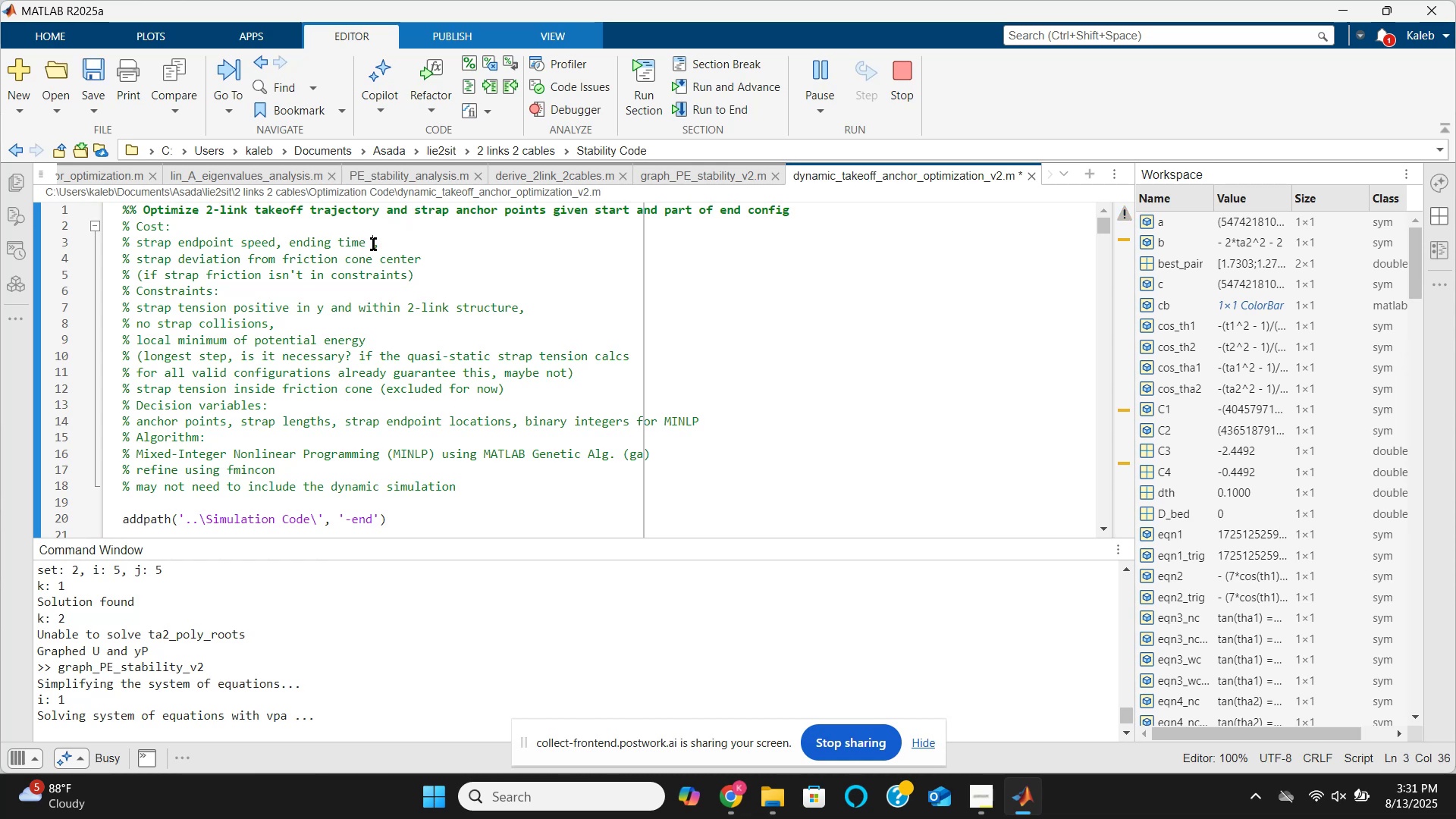 
key(Shift+9)
 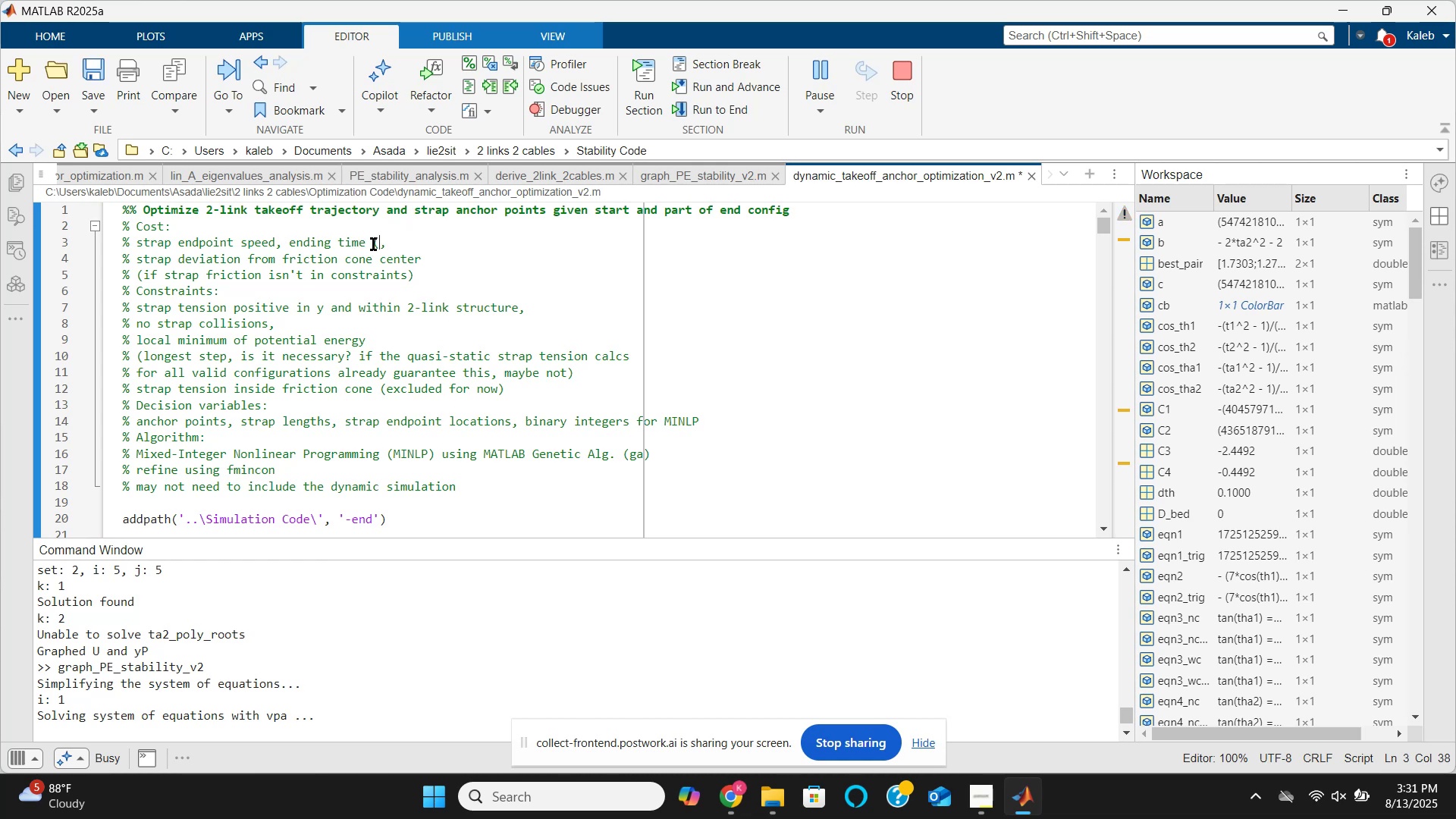 
key(Shift+ShiftRight)
 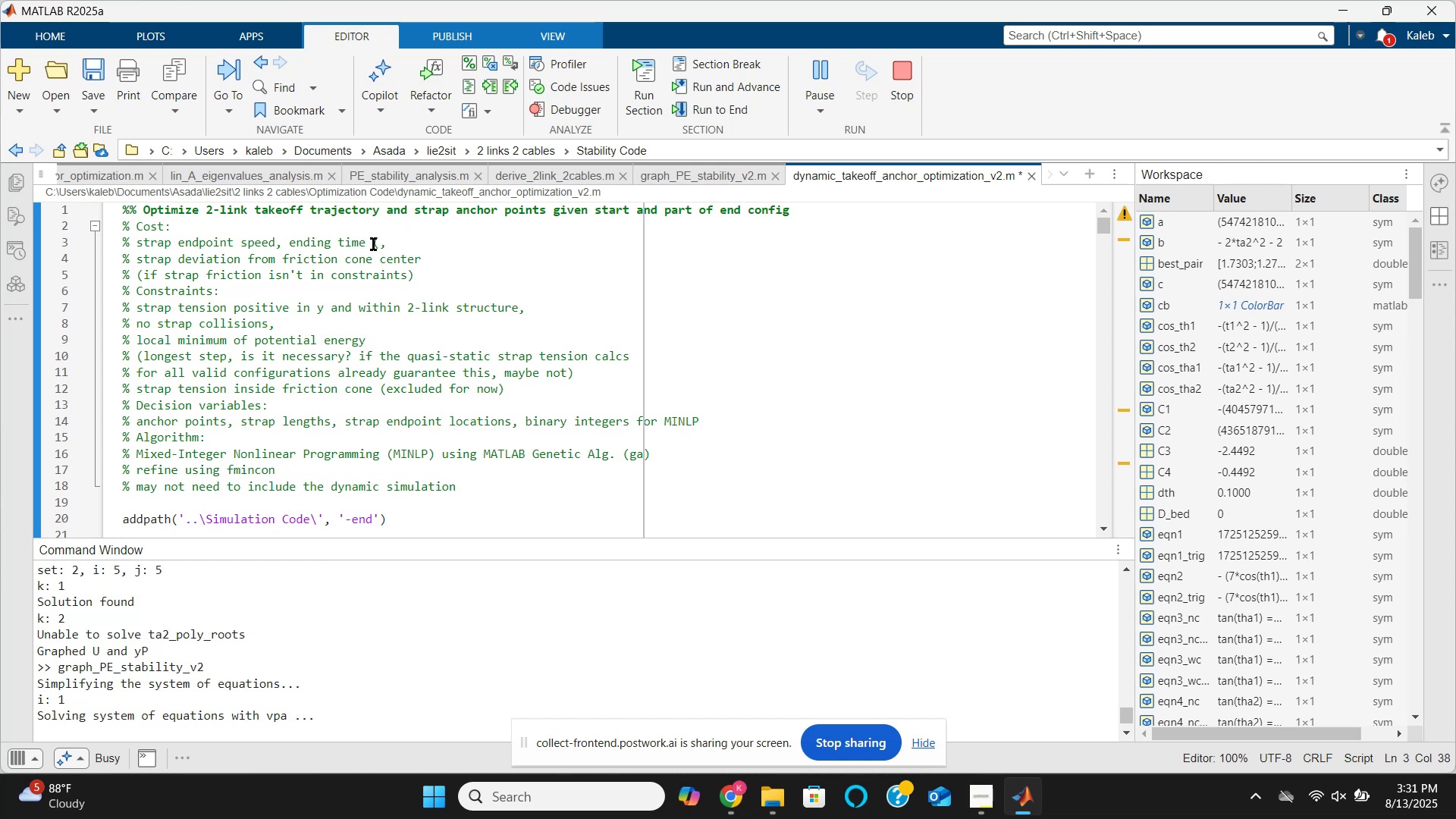 
key(Shift+Slash)
 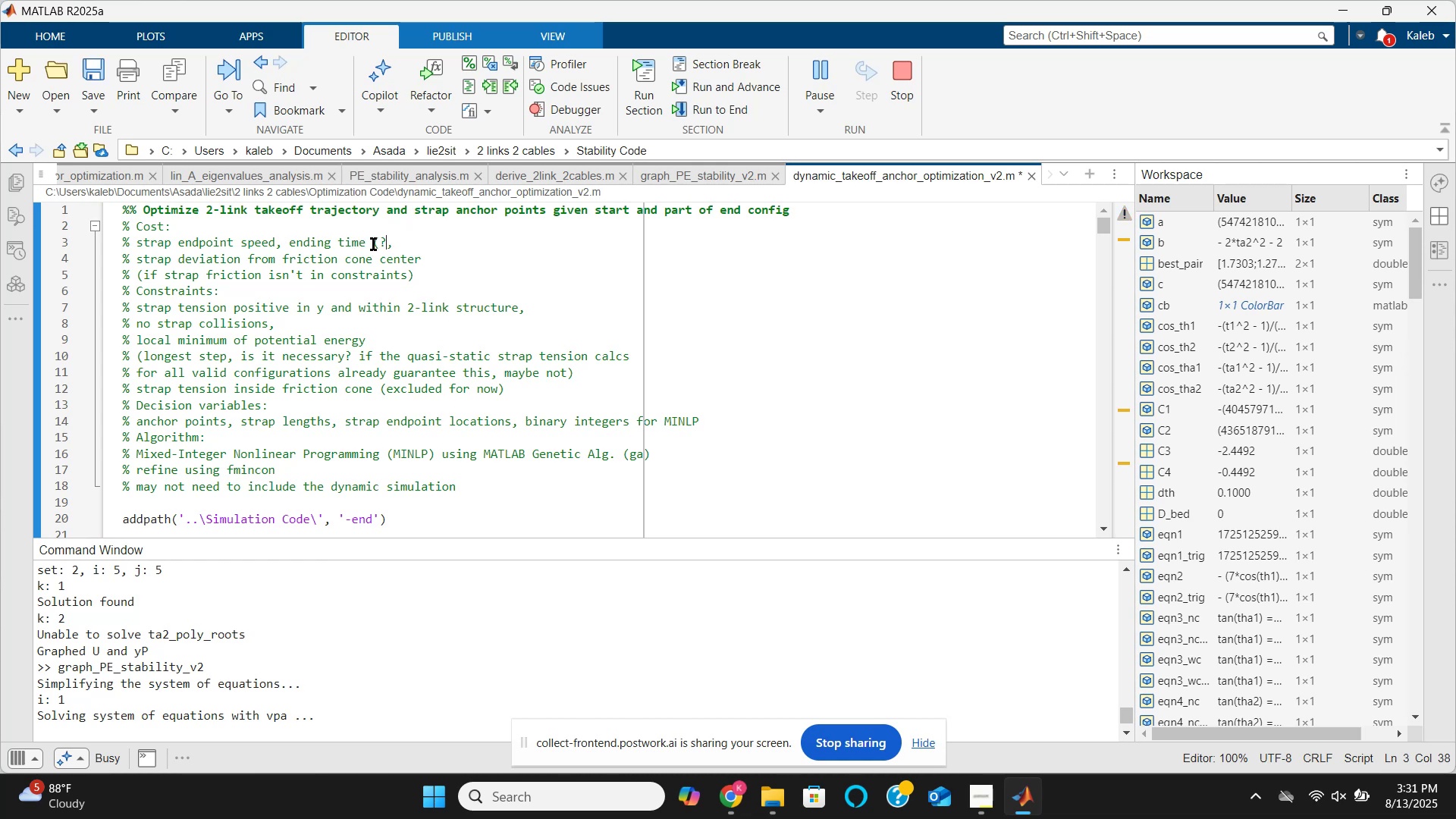 
key(Shift+0)
 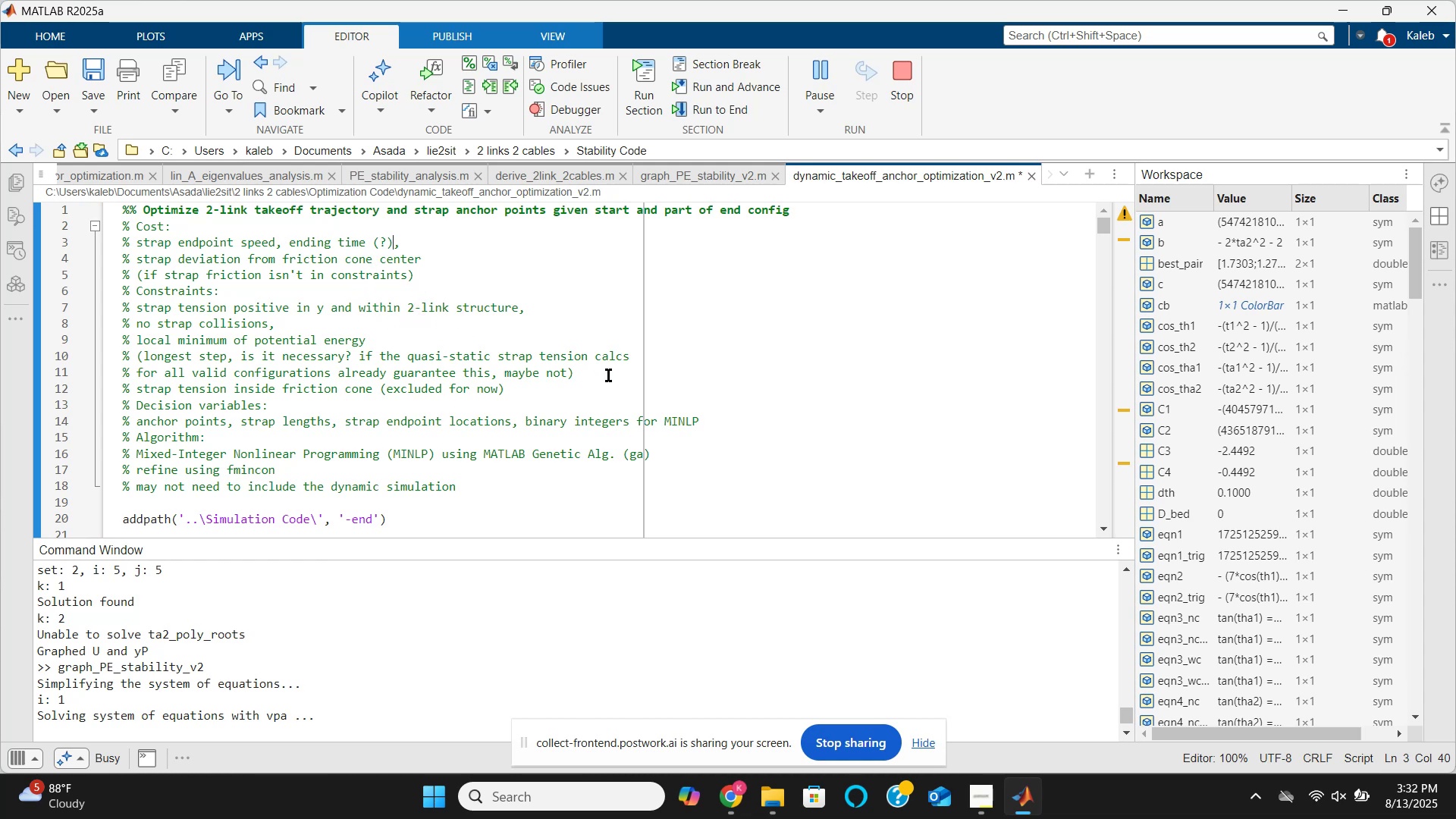 
wait(61.75)
 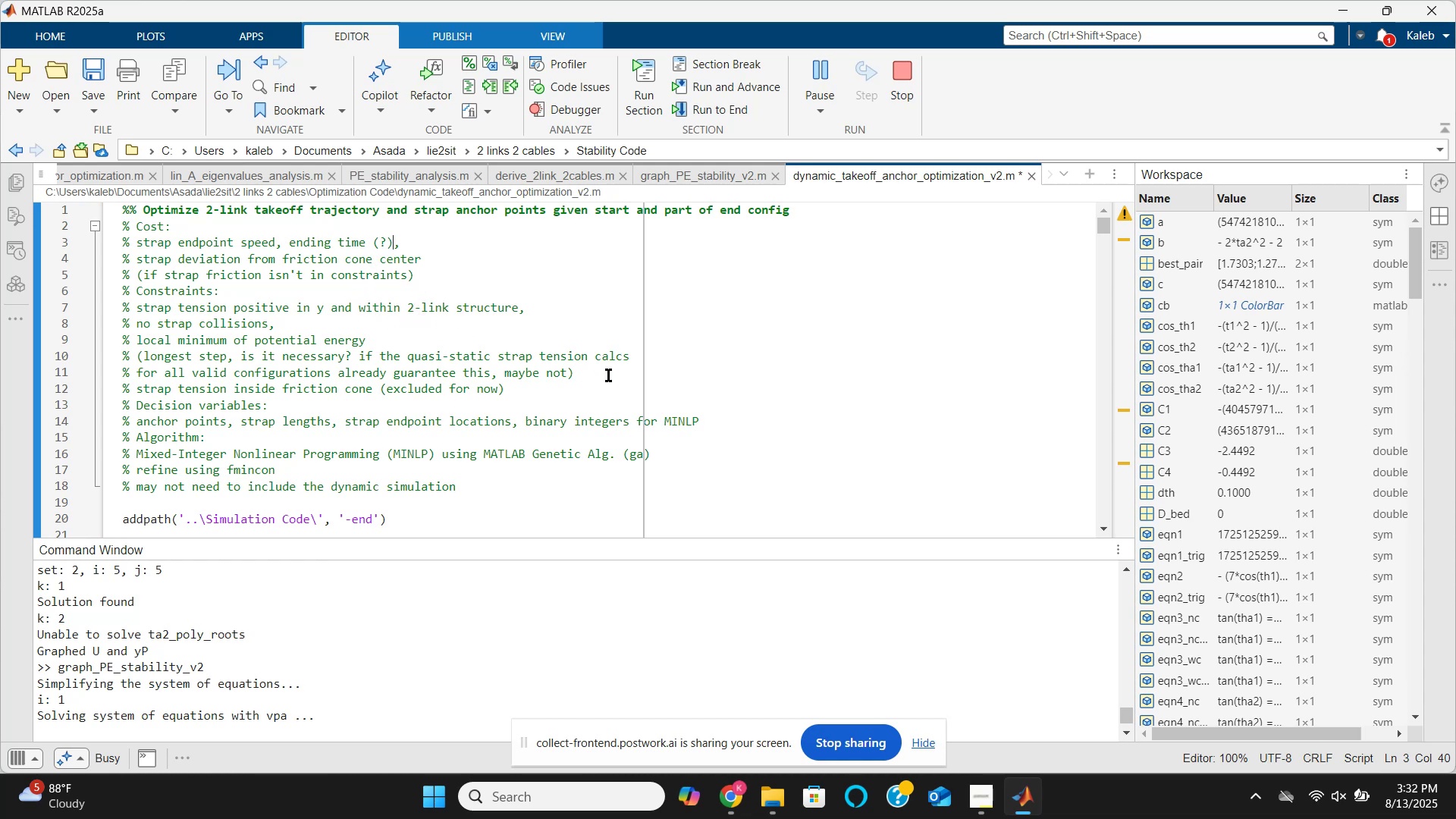 
left_click([383, 318])
 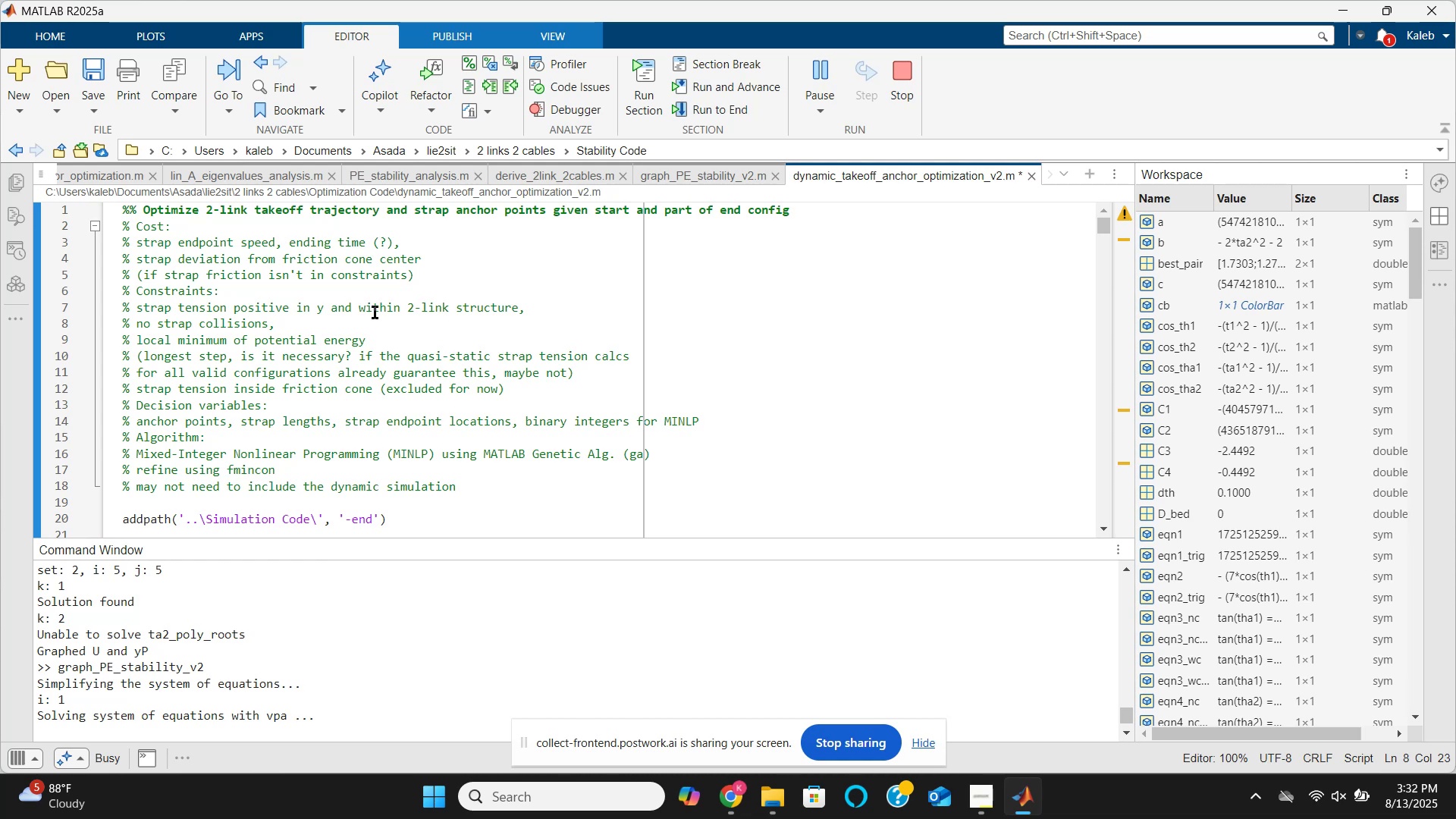 
key(Space)
 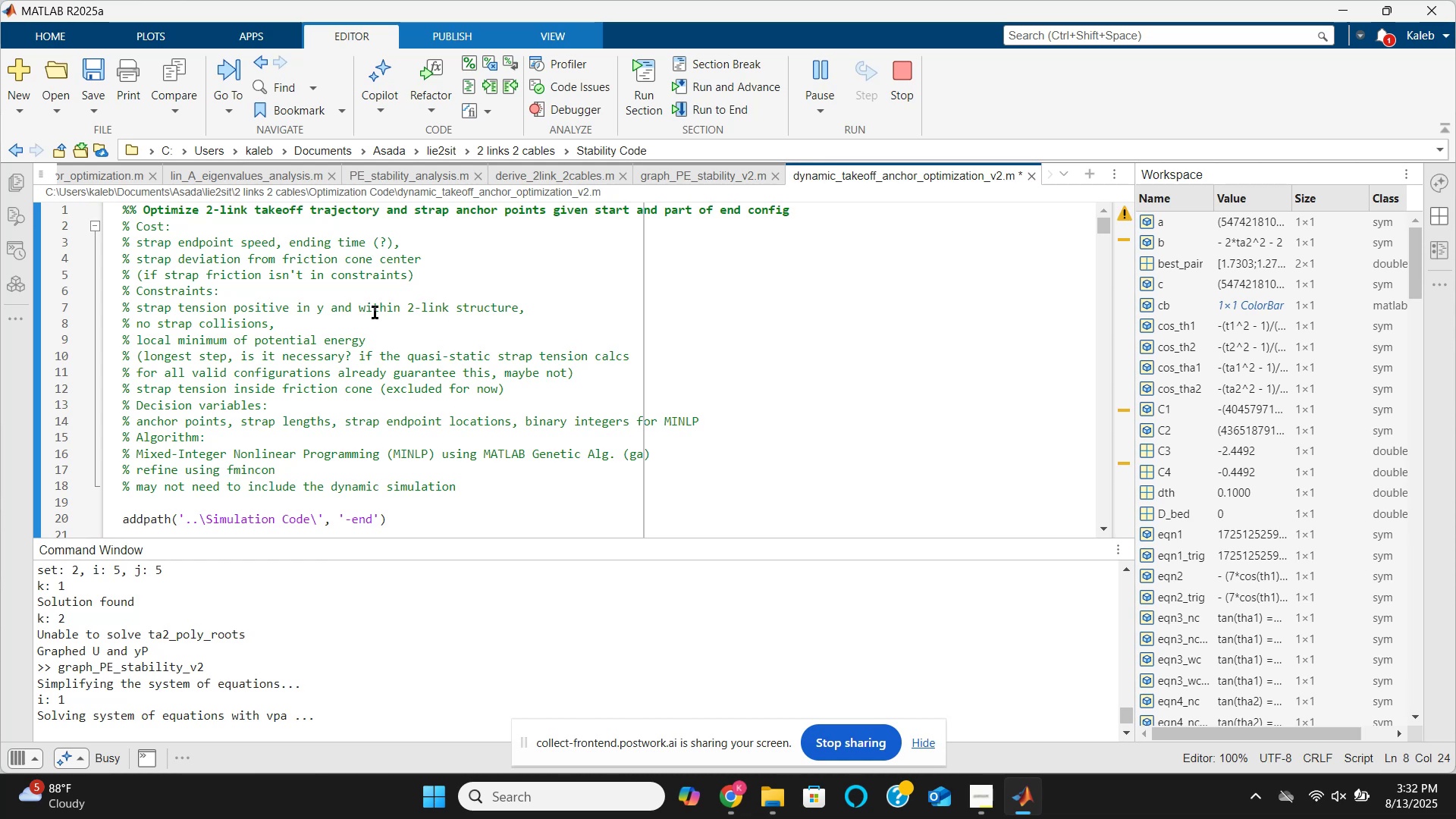 
type(start and end )
key(Backspace)
key(Backspace)
key(Backspace)
key(Backspace)
key(Backspace)
key(Backspace)
key(Backspace)
type(configuration)
 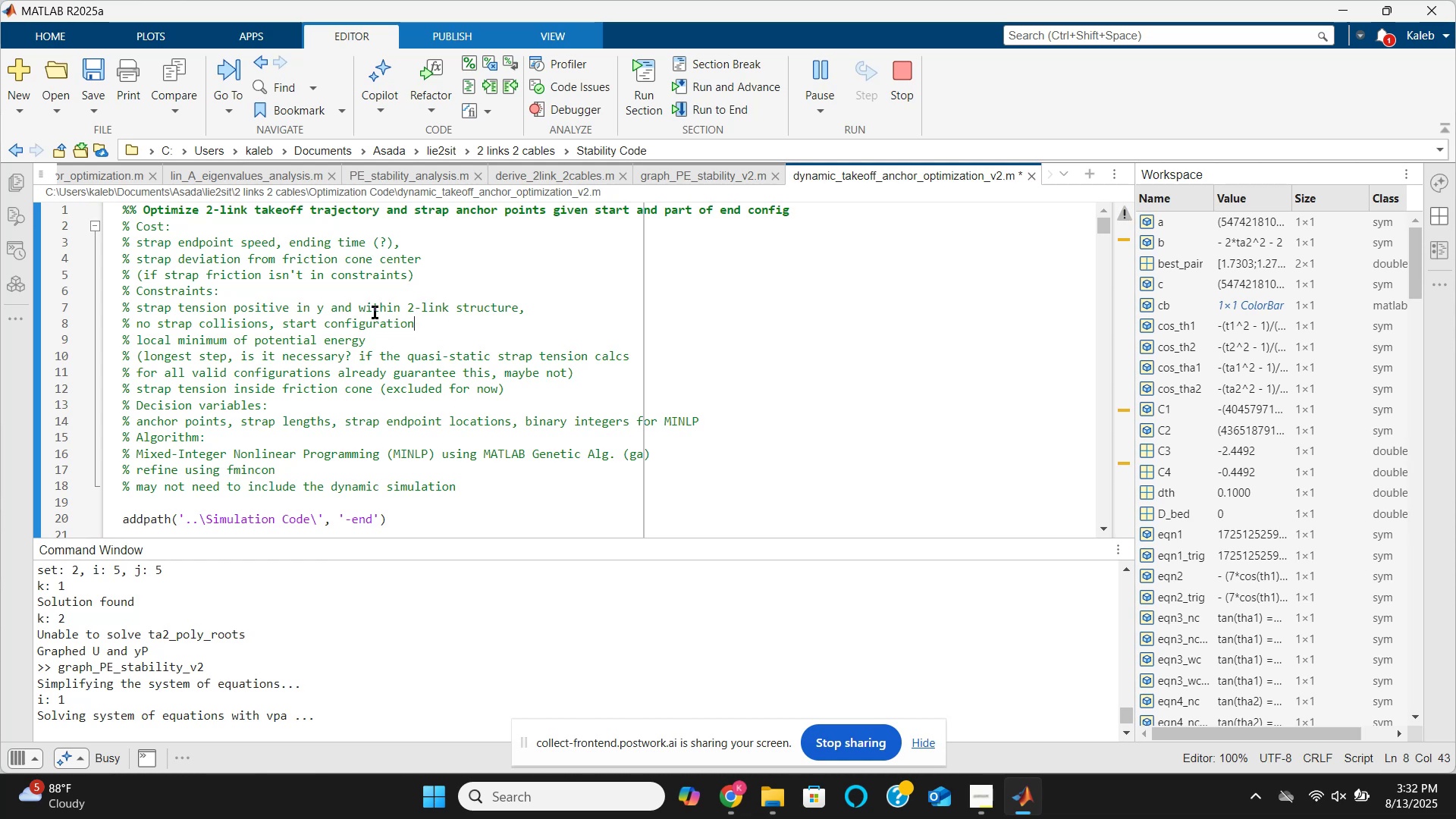 
wait(69.21)
 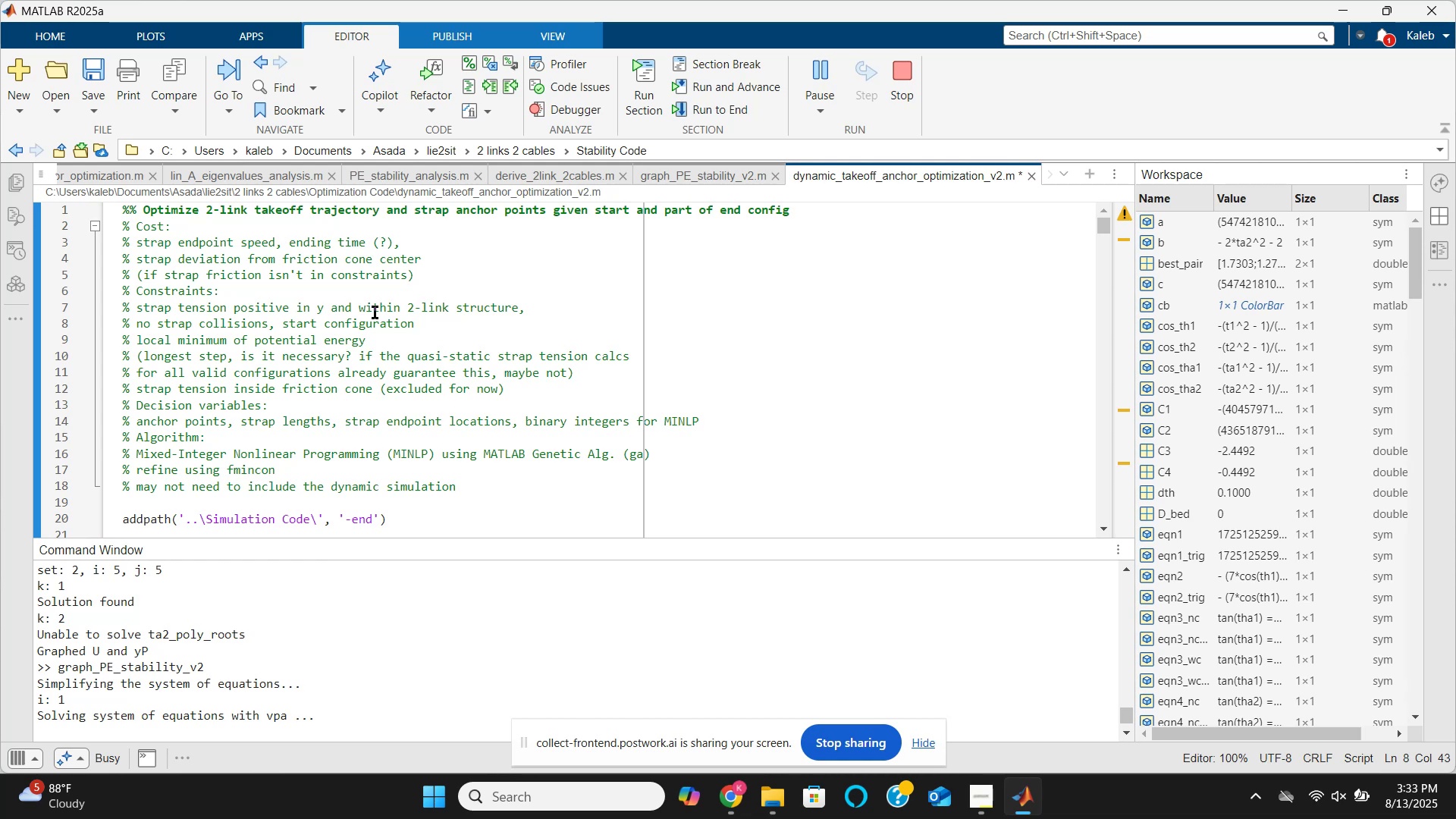 
key(Comma)
 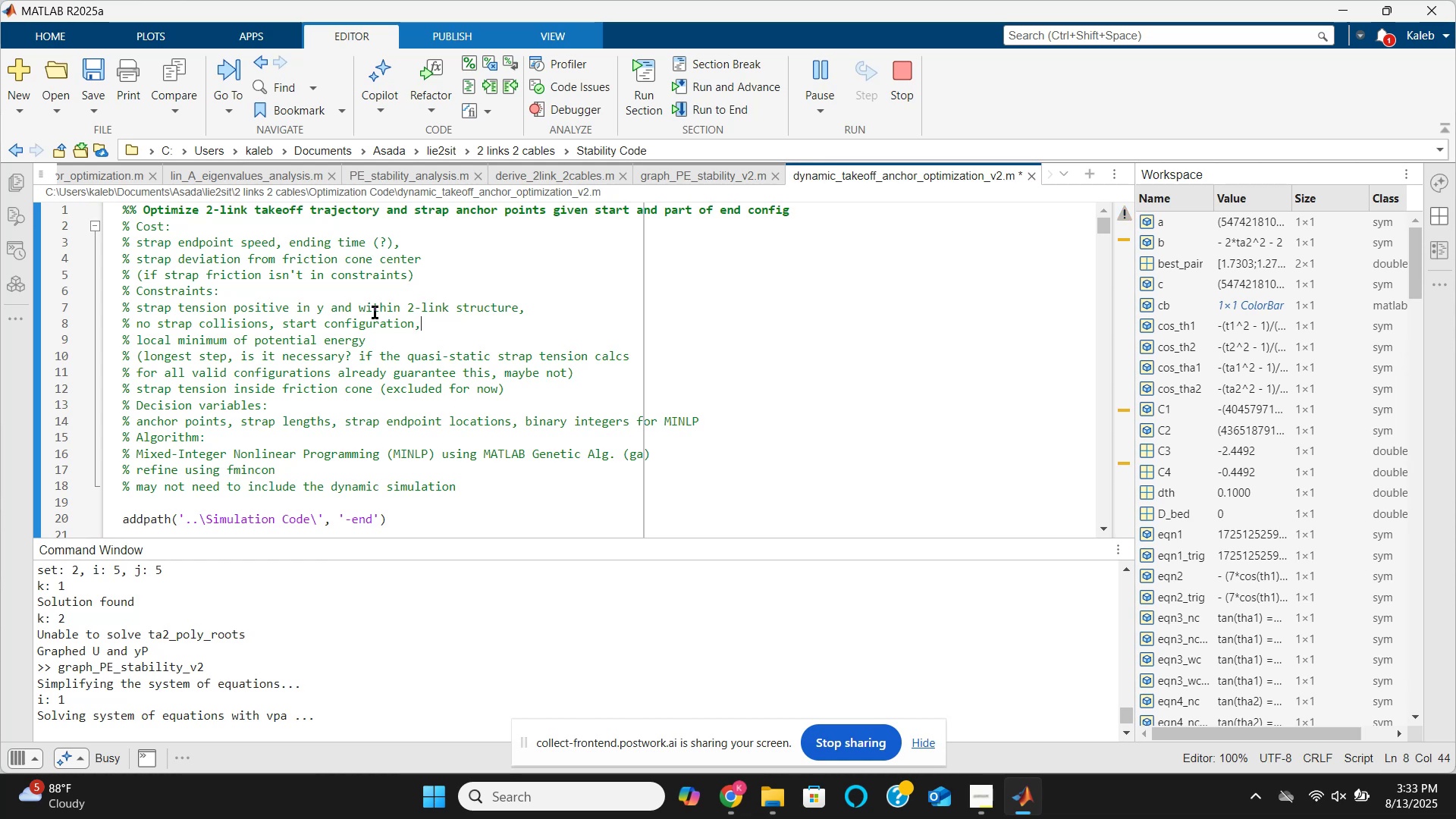 
key(Space)
 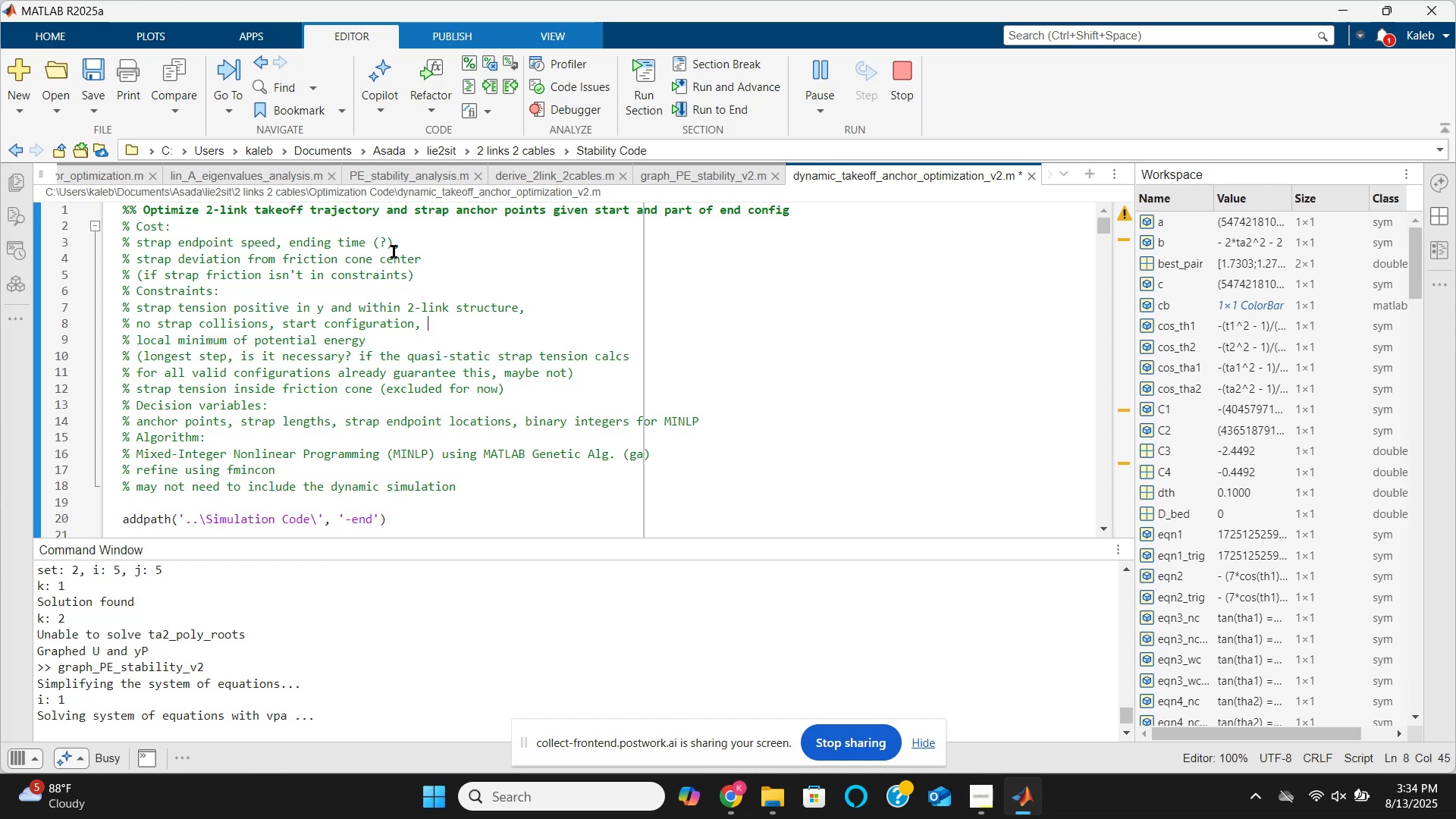 
wait(35.84)
 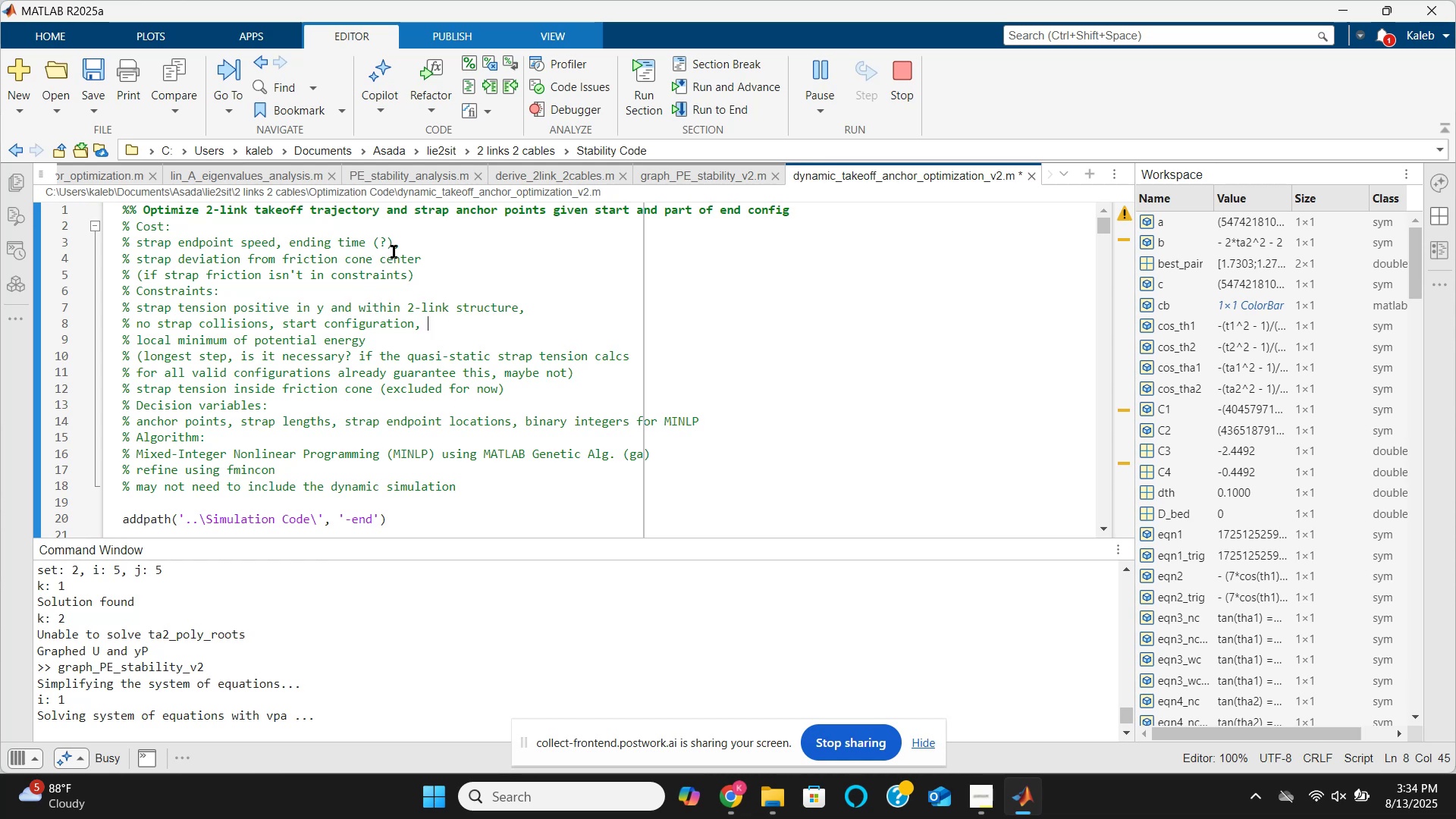 
left_click_drag(start_coordinate=[395, 246], to_coordinate=[289, 248])
 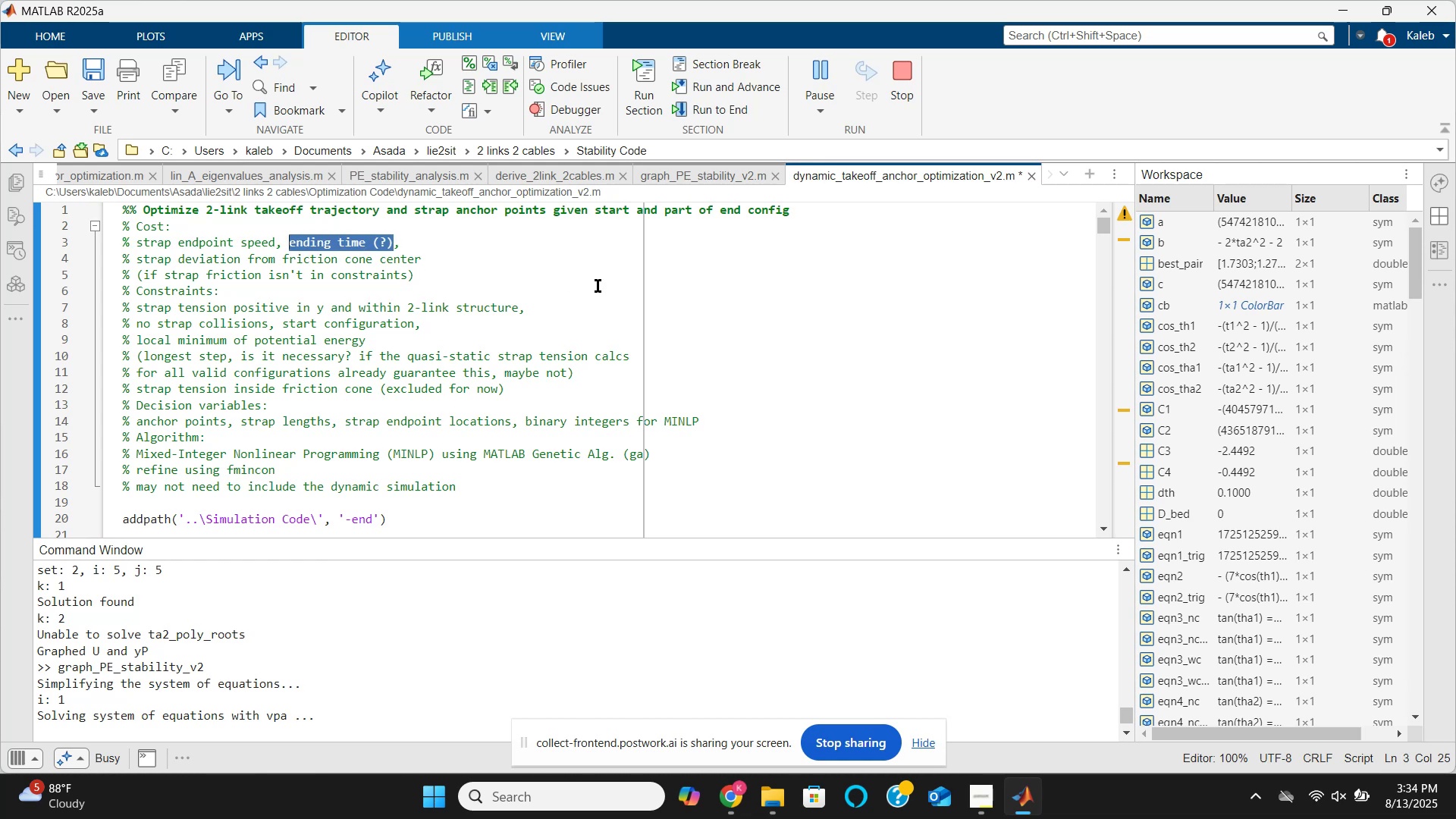 
type(sum )
key(Backspace)
key(Backspace)
key(Backspace)
 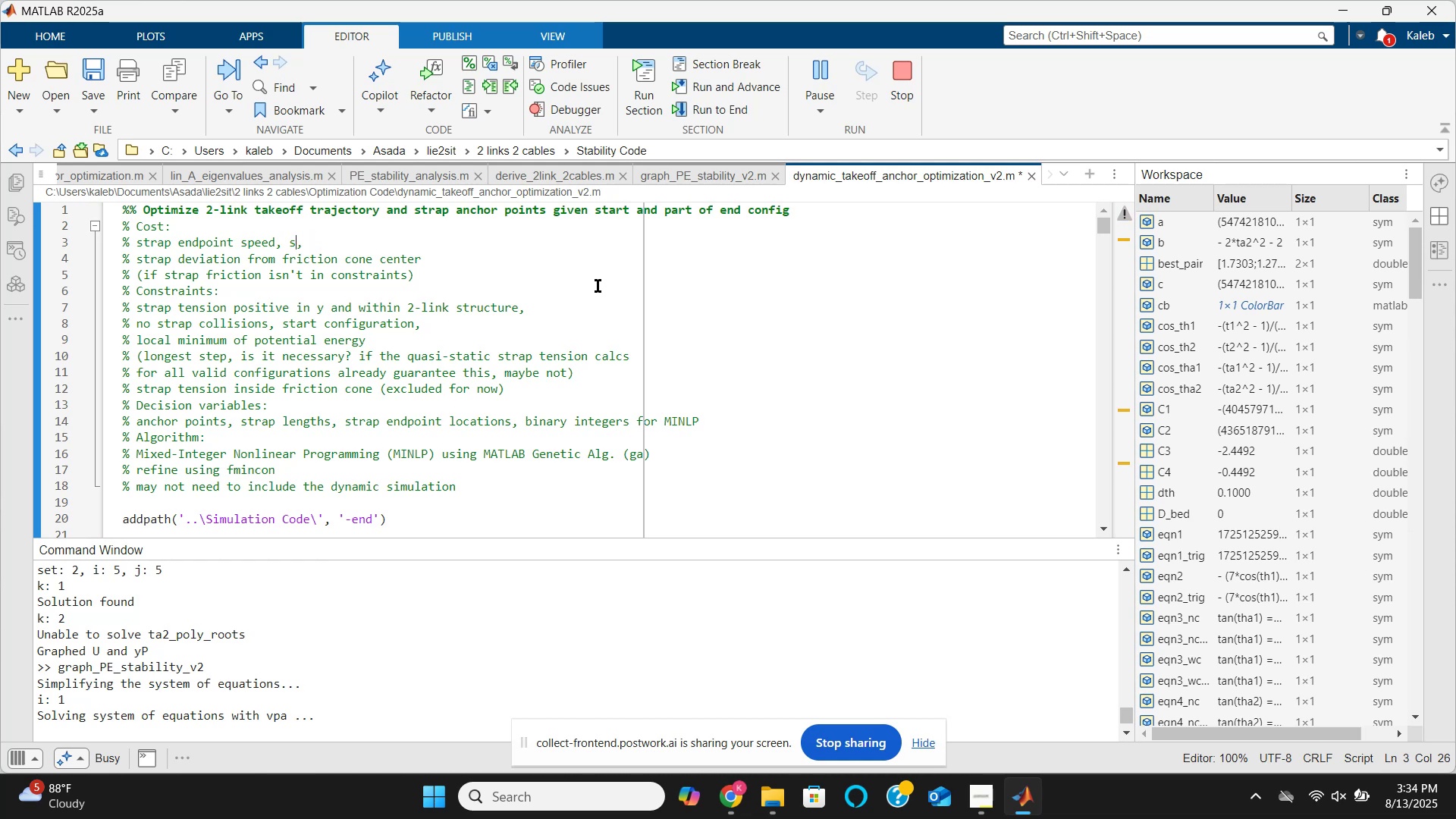 
key(Control+Z)
 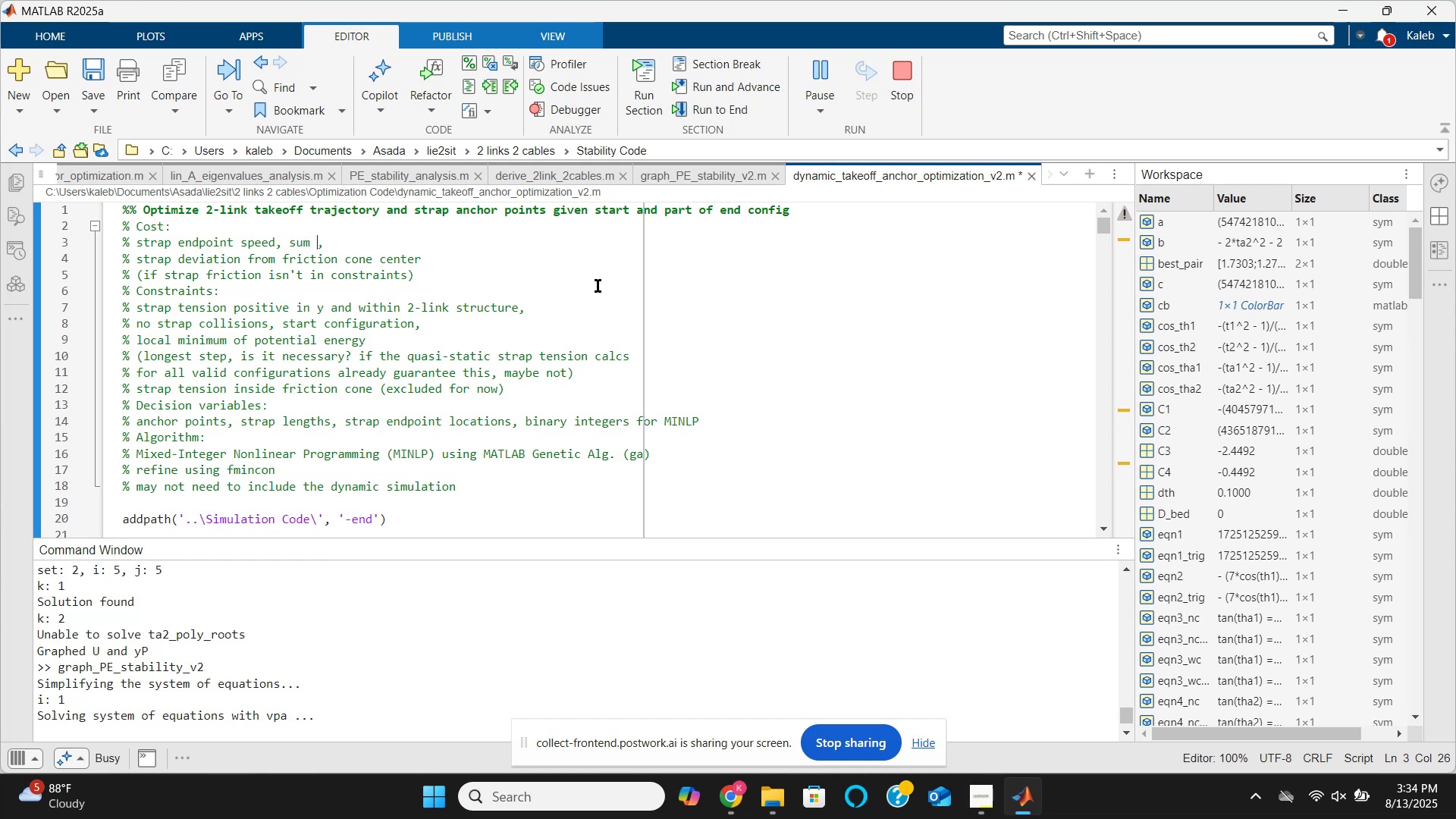 
key(Control+Z)
 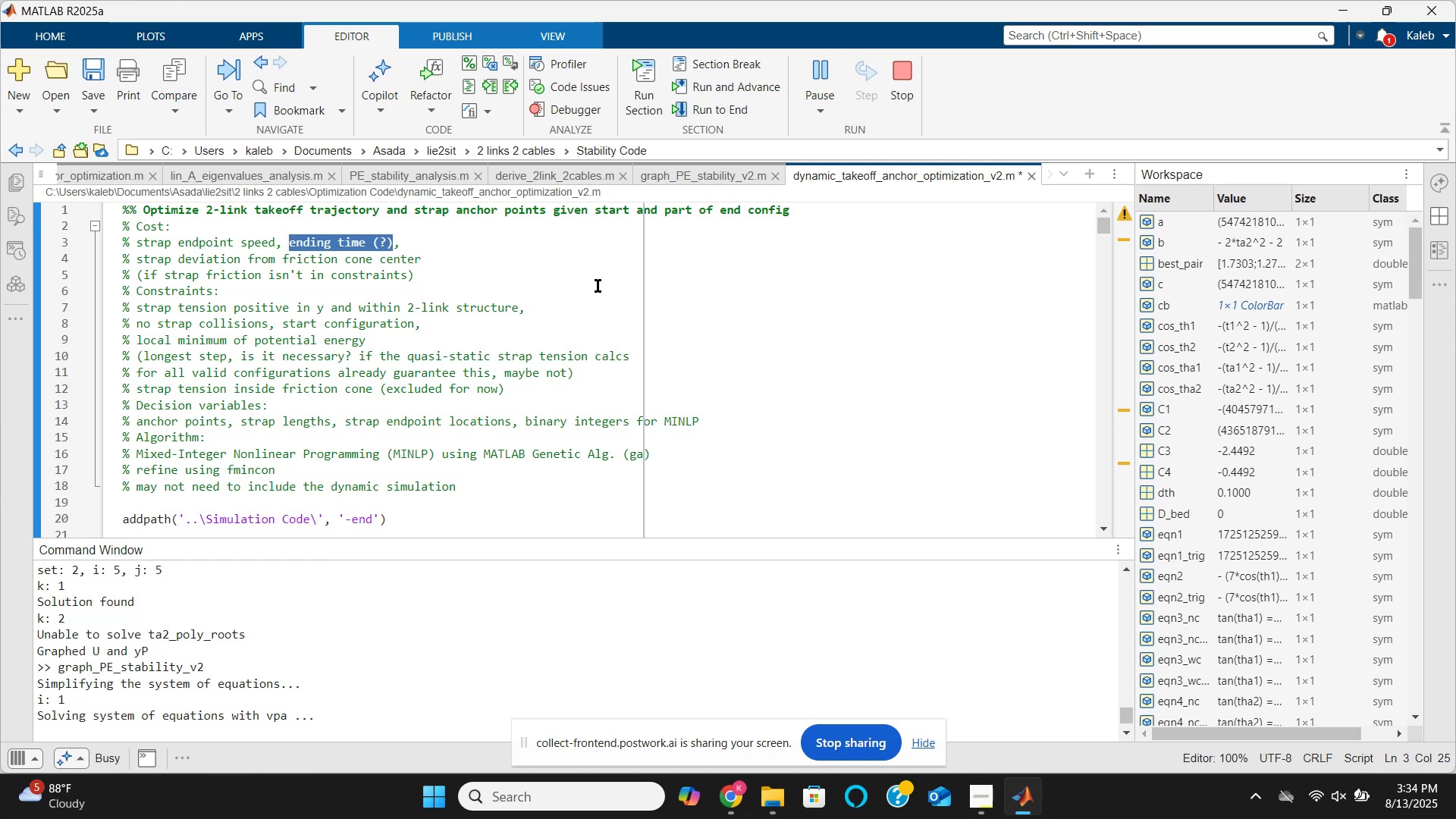 
key(ArrowRight)
 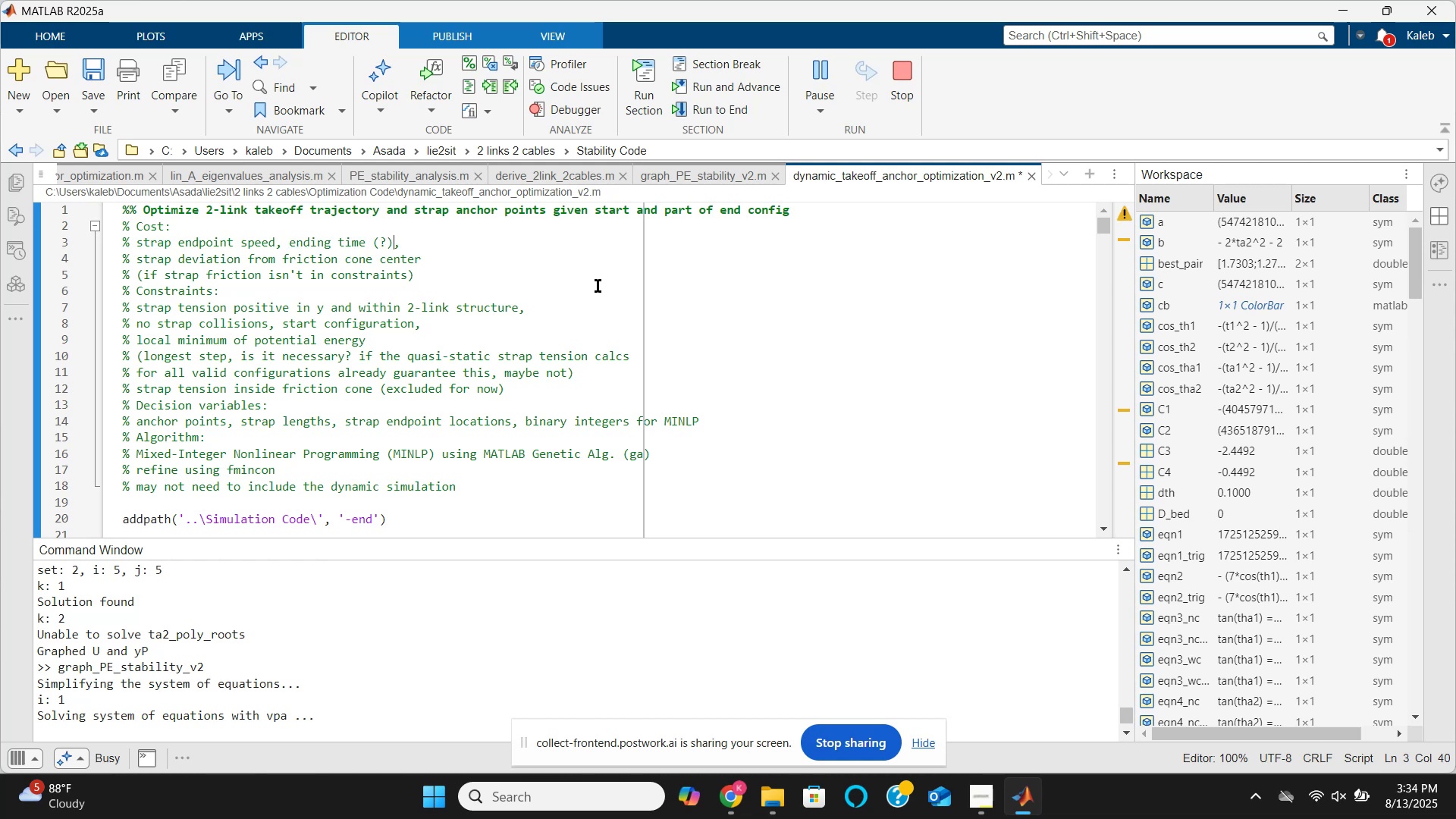 
key(Backspace)
key(Backspace)
key(Backspace)
type(or sum of )
 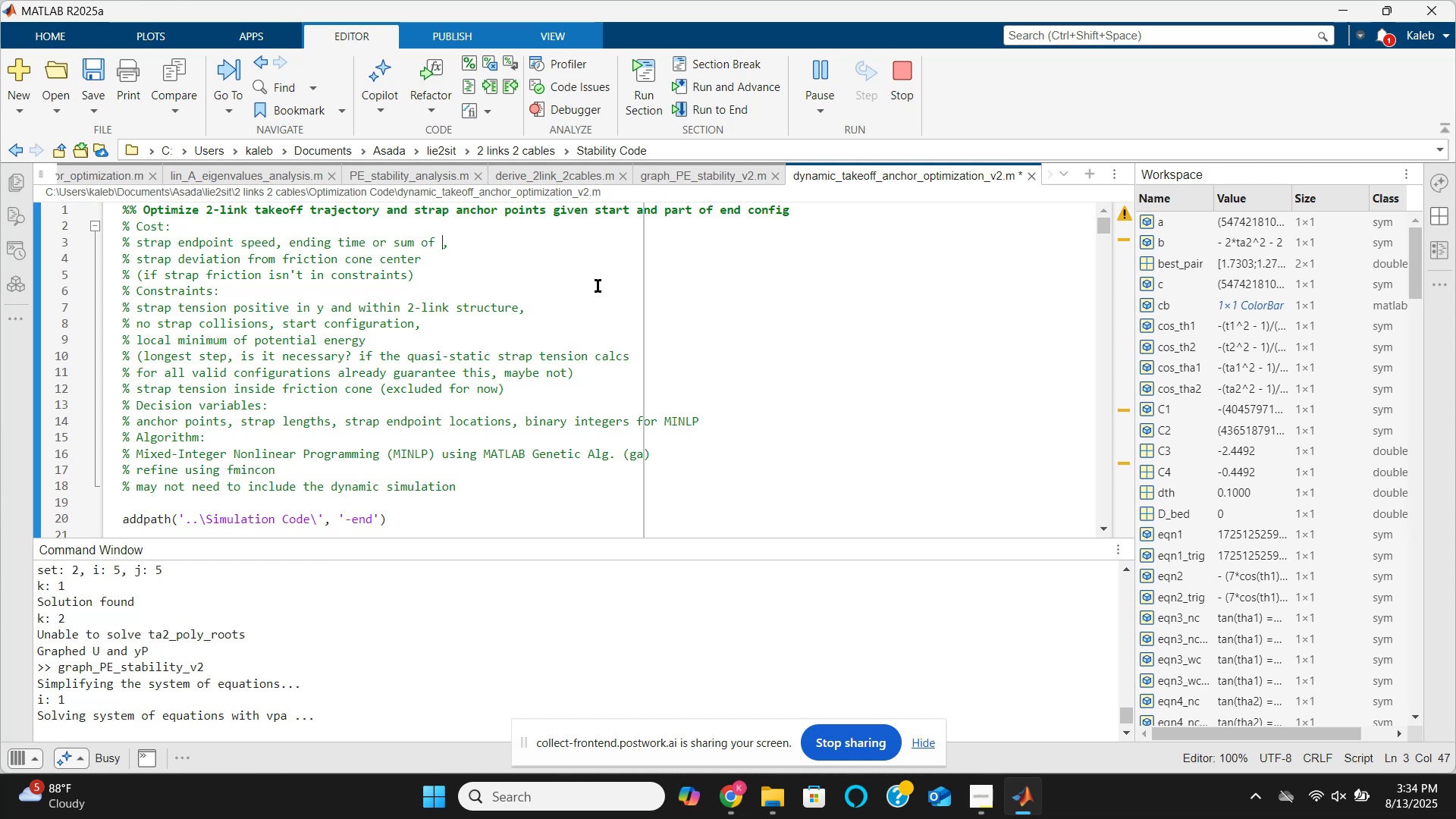 
type(distance to goal)
key(Backspace)
key(Backspace)
key(Backspace)
type(end config. over time)
 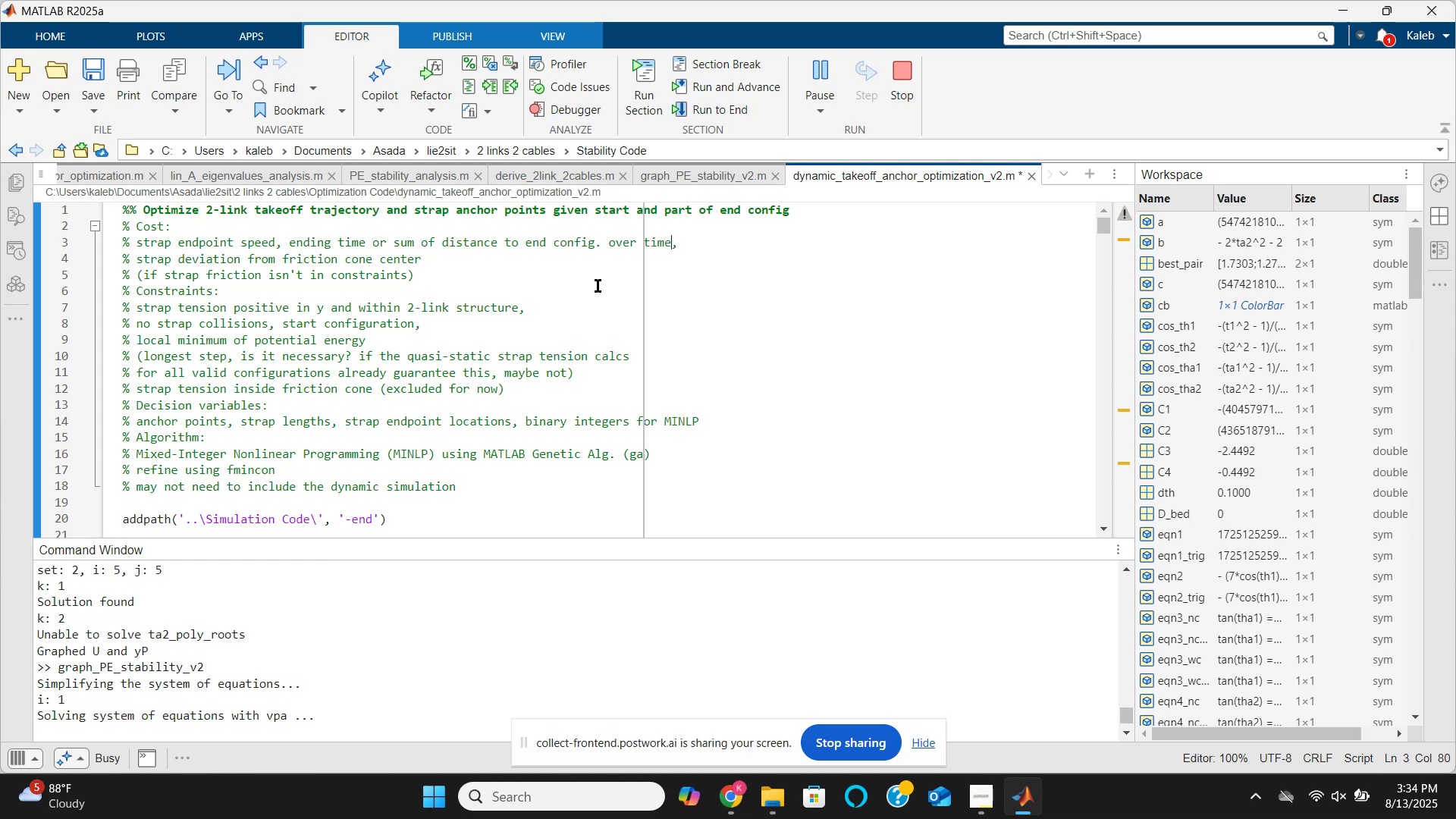 
wait(25.13)
 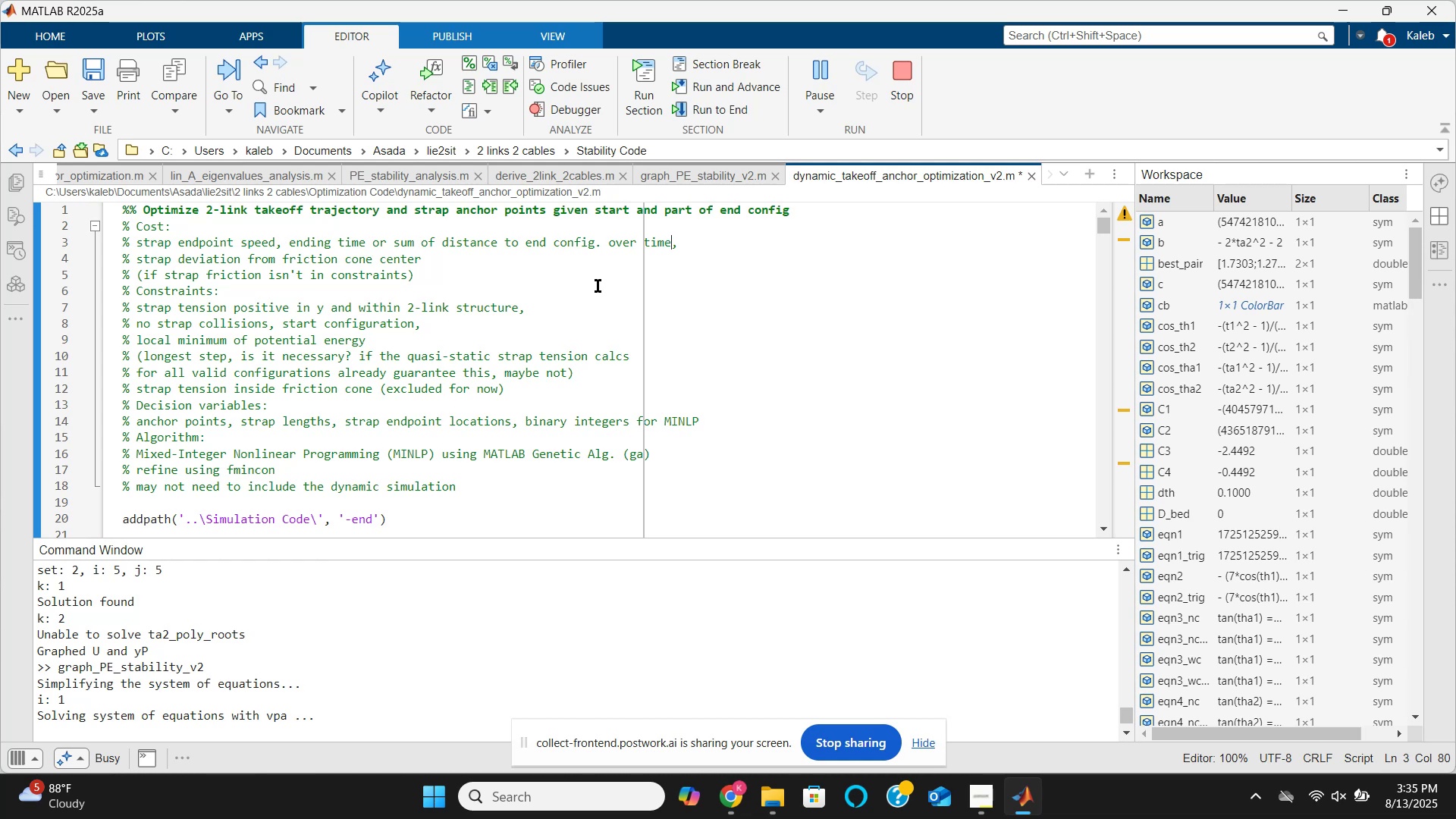 
hold_key(key=ArrowLeft, duration=1.52)
 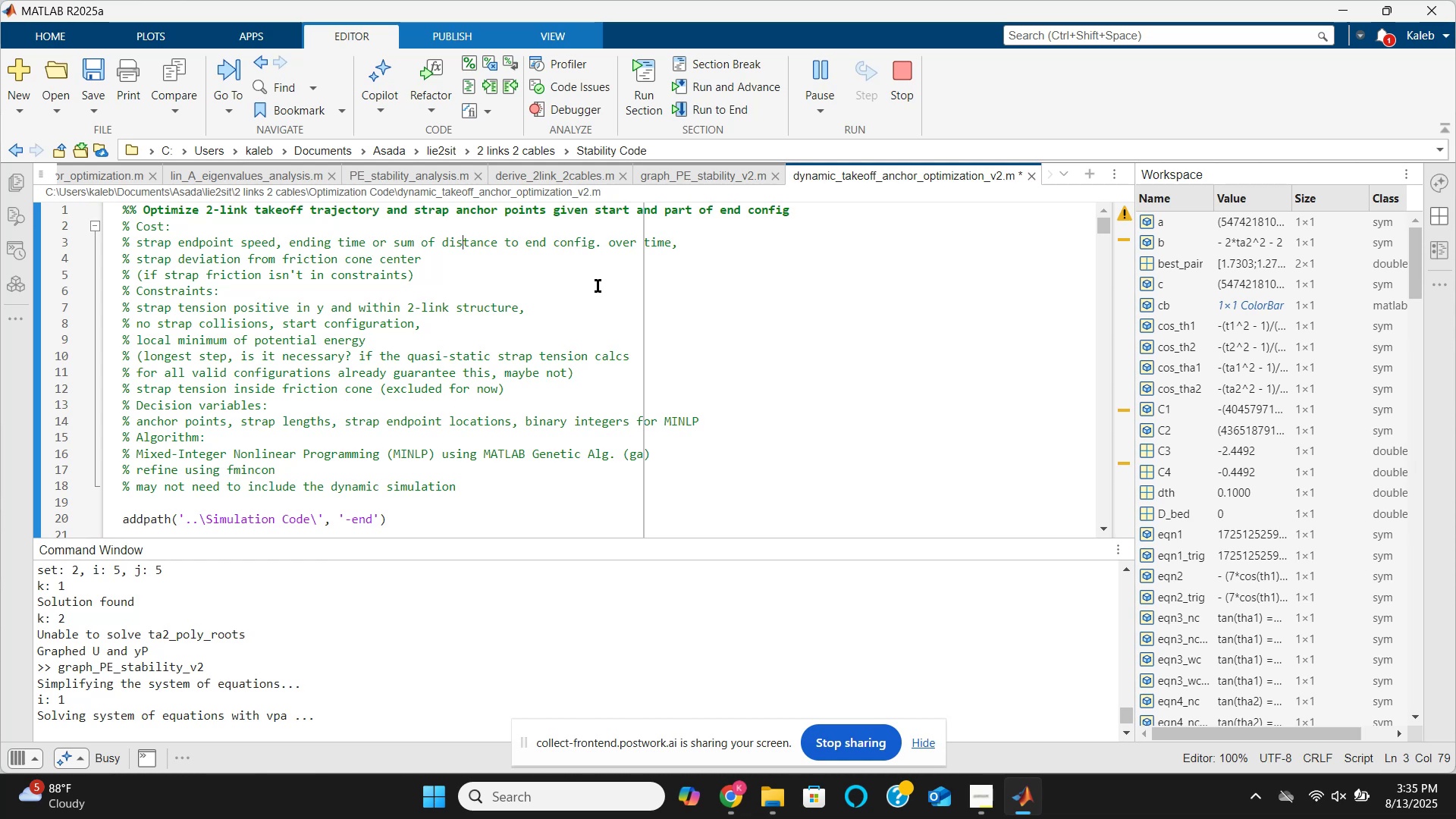 
key(ArrowLeft)
 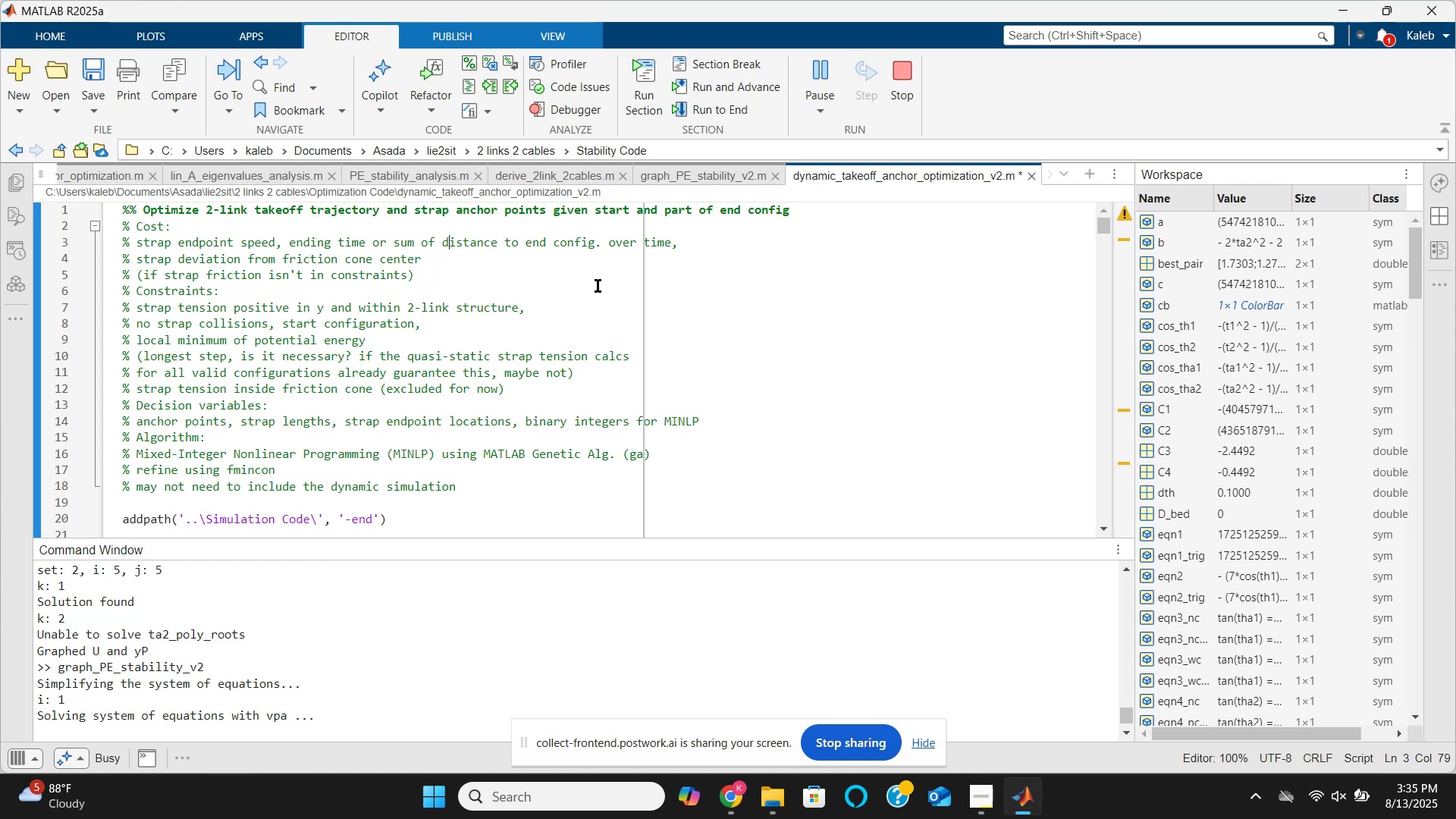 
key(ArrowLeft)
 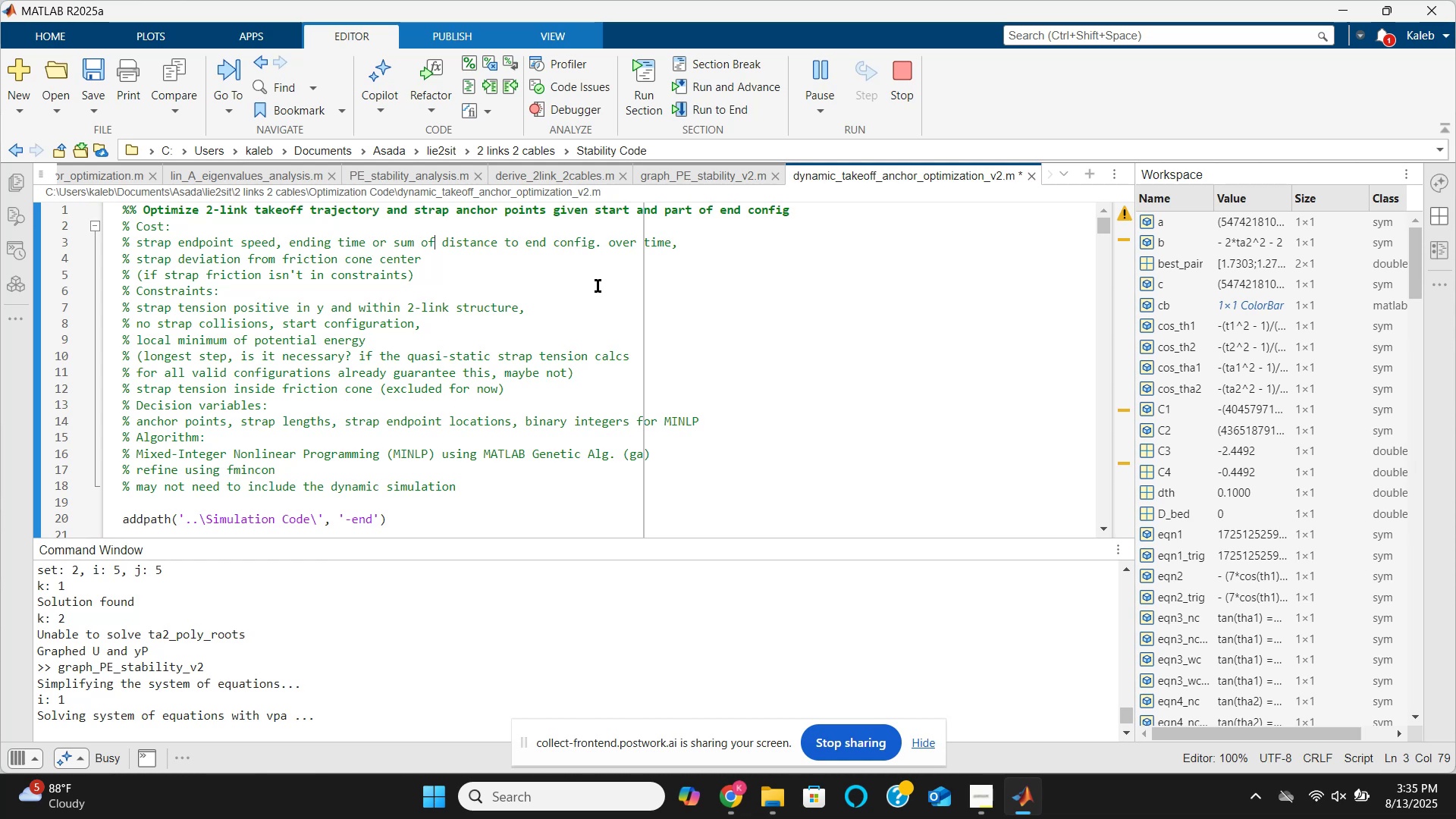 
key(ArrowLeft)
 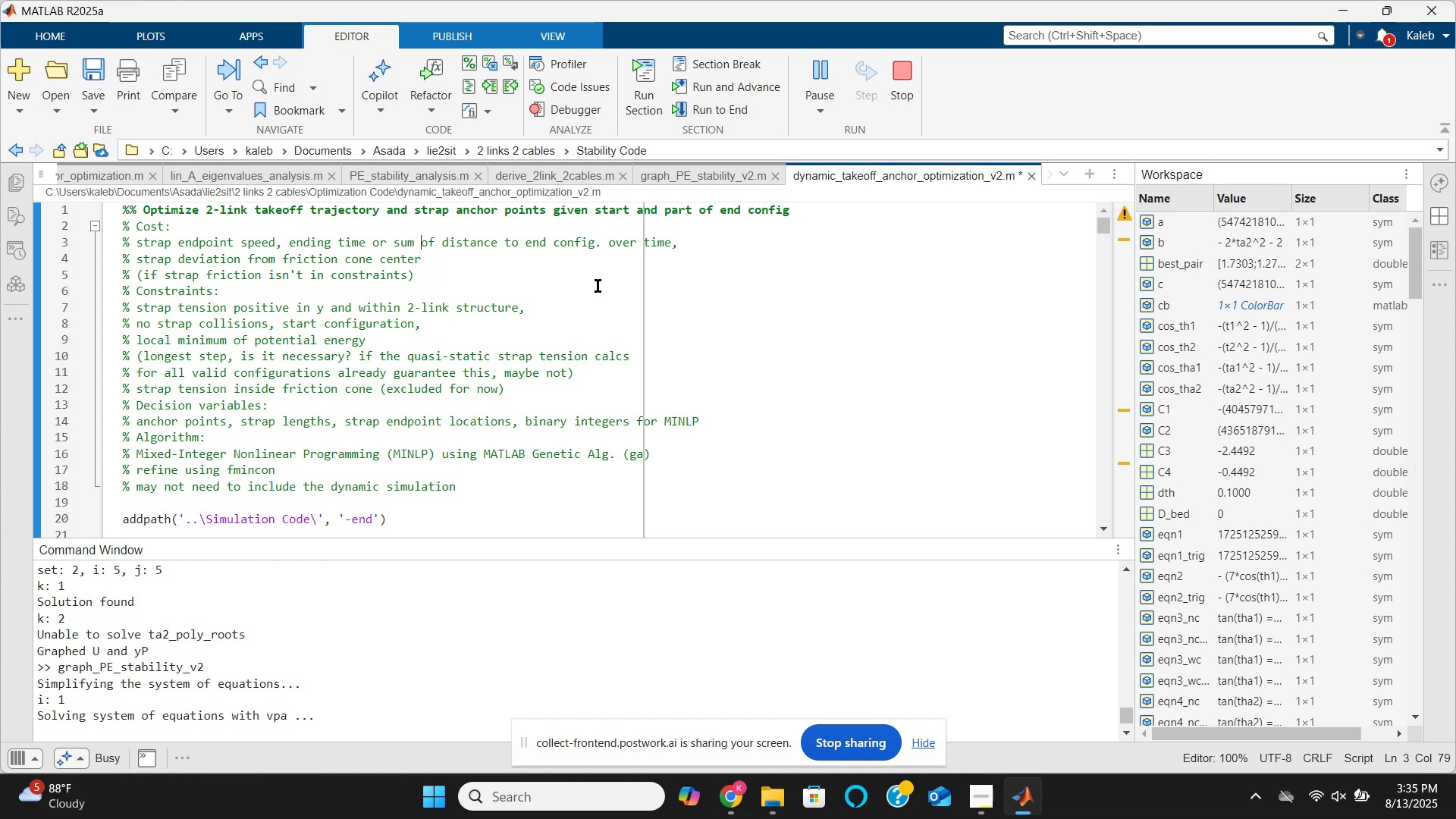 
key(ArrowLeft)
 